 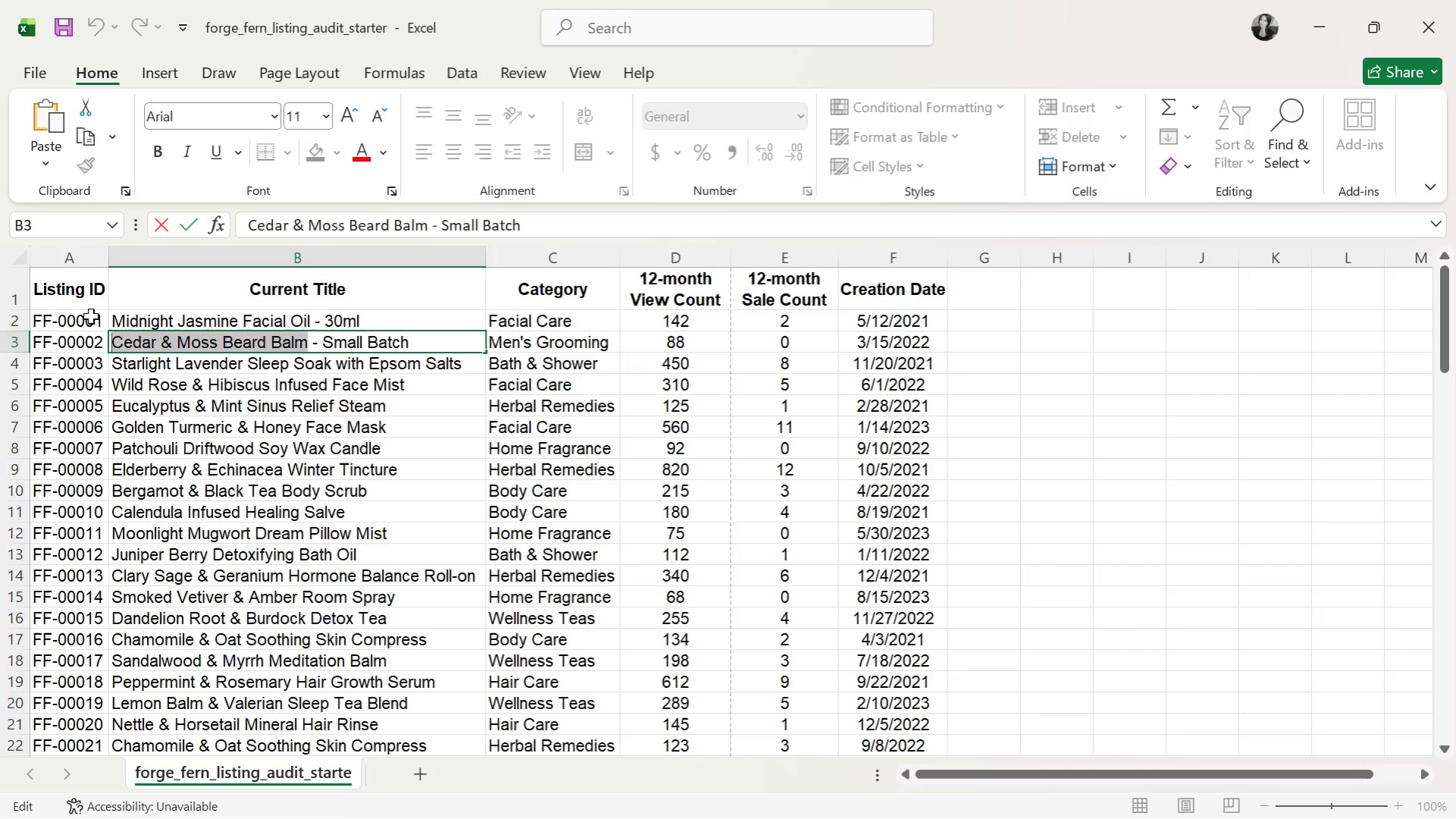 
key(Control+C)
 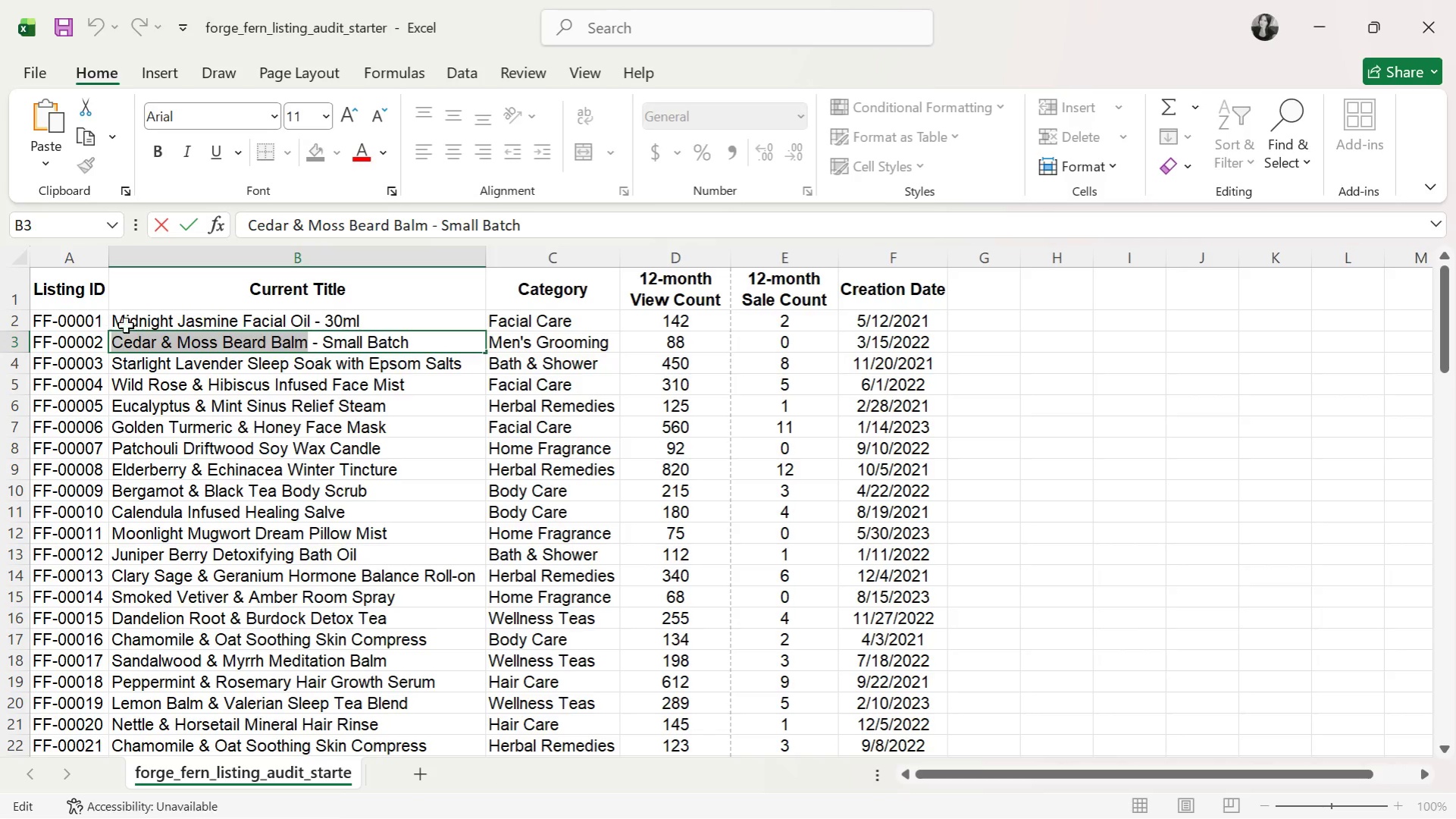 
key(Alt+Tab)
 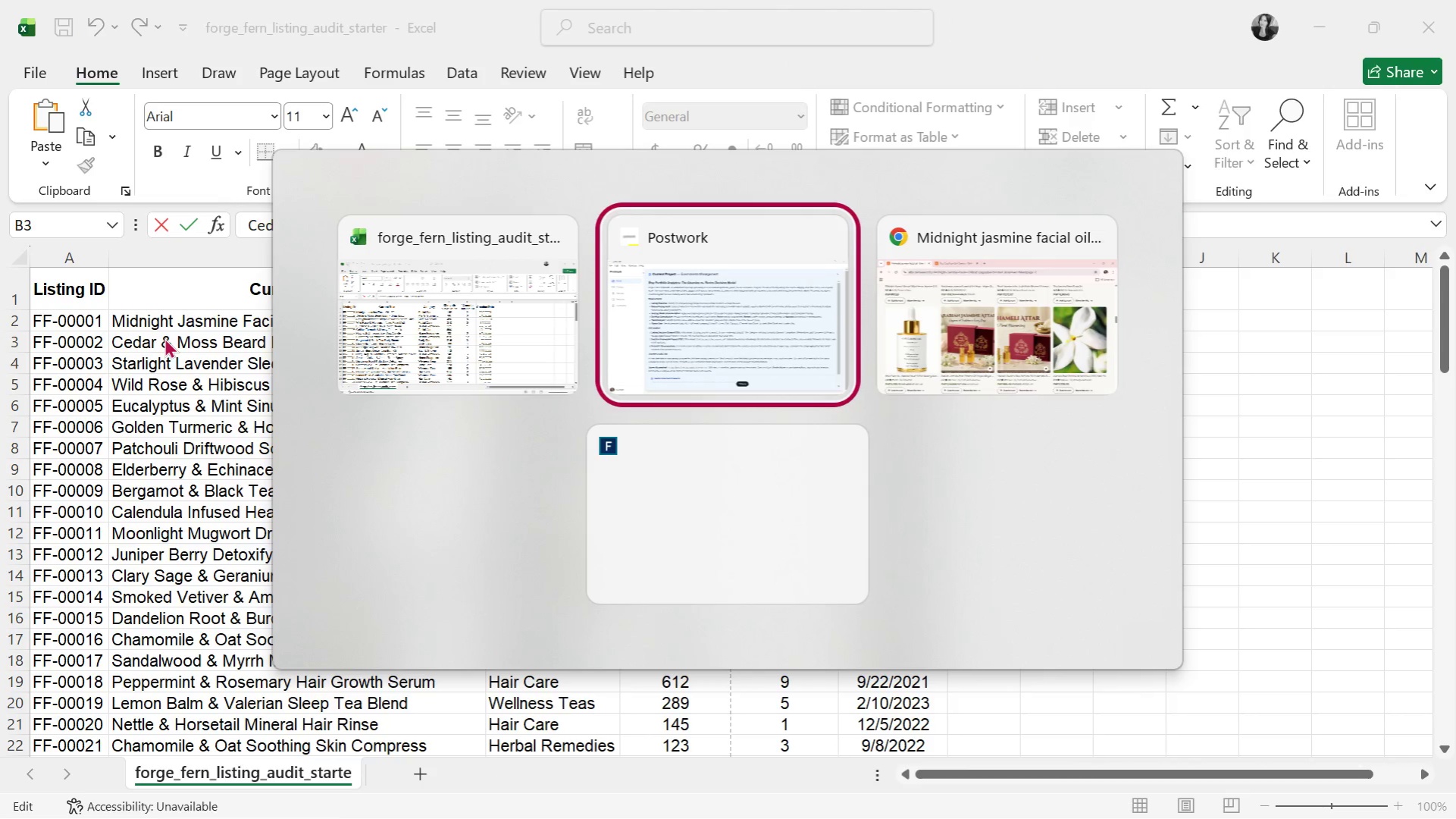 
key(Alt+Tab)
 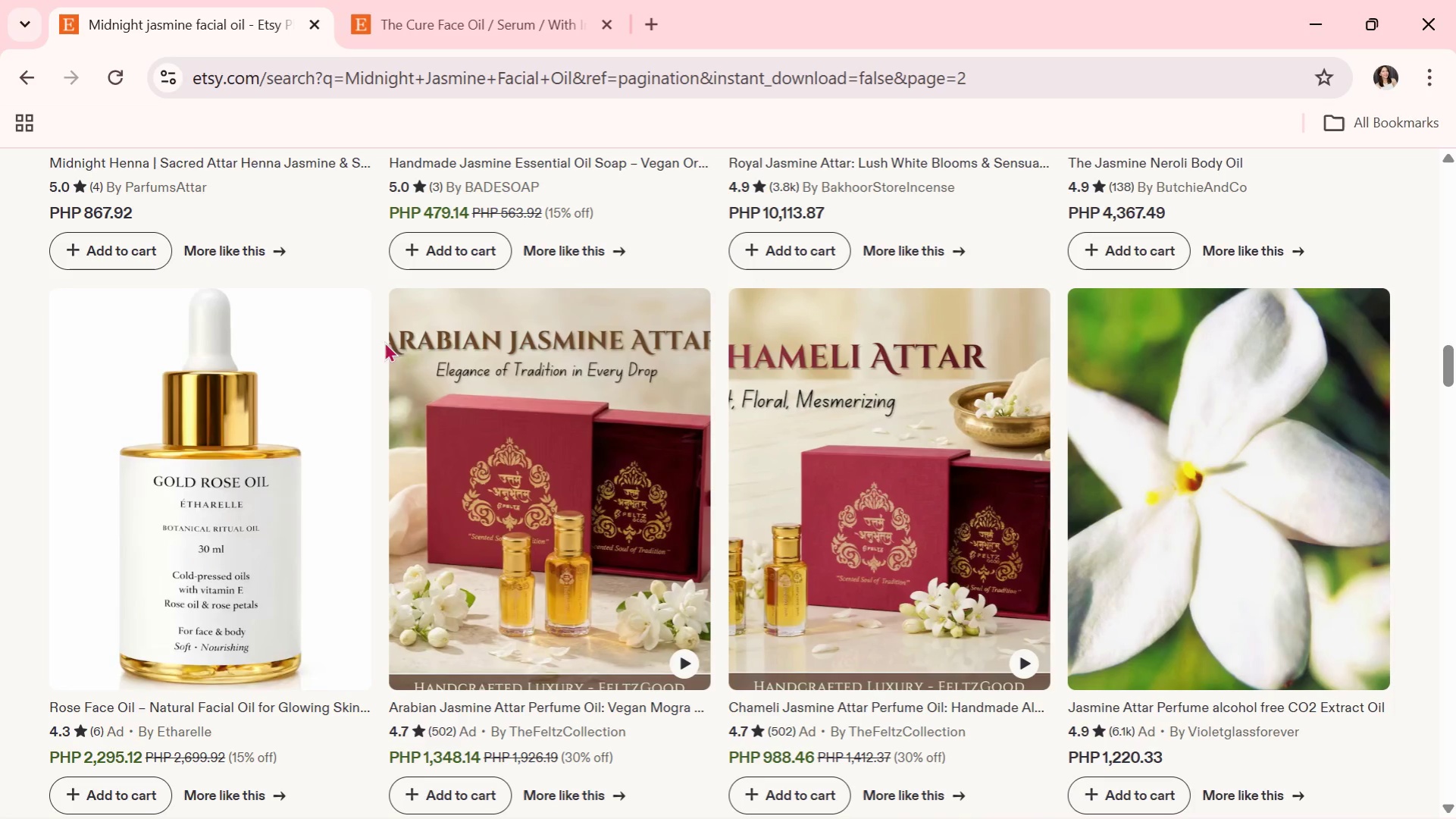 
scroll: coordinate [394, 386], scroll_direction: up, amount: 28.0
 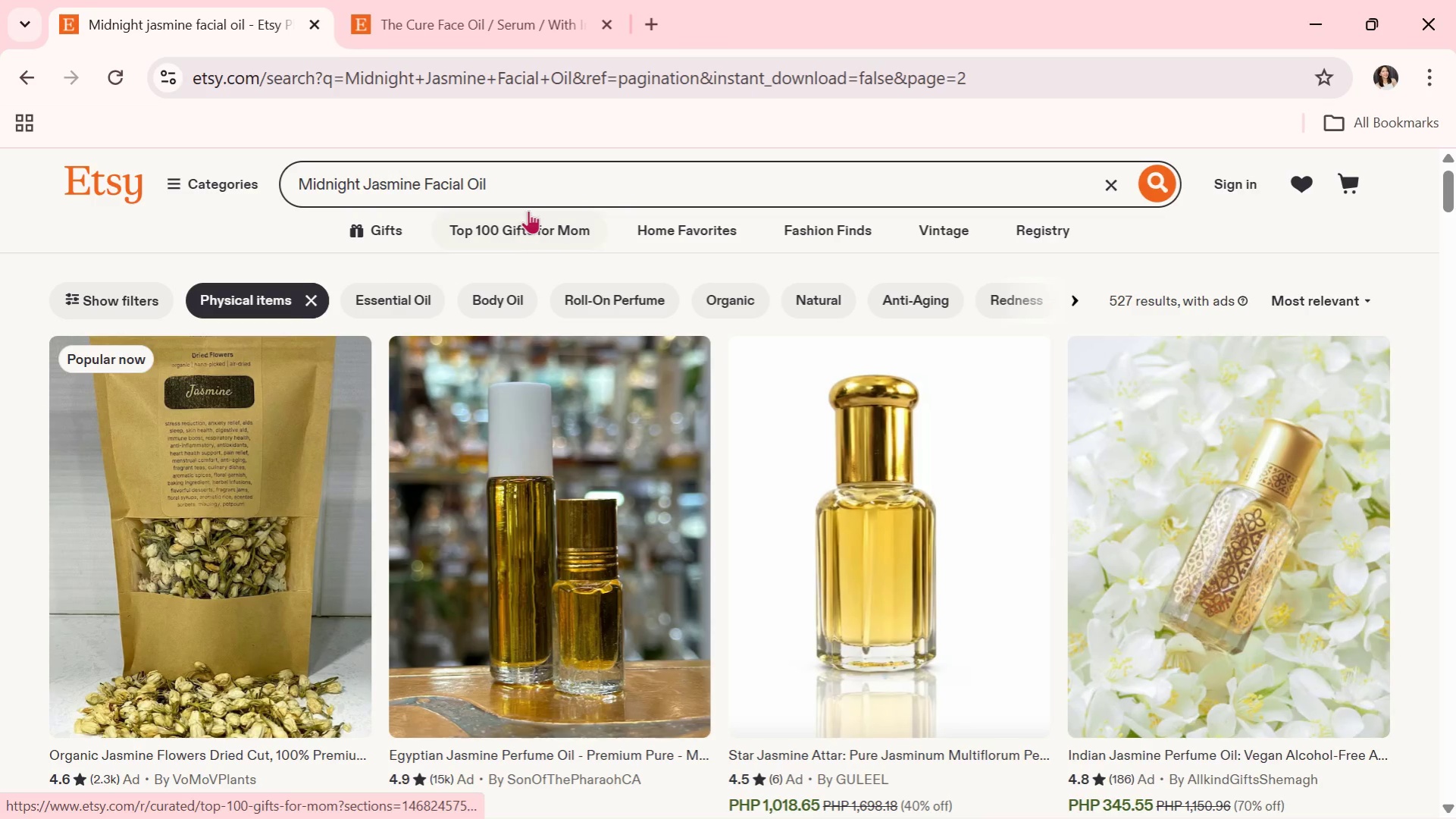 
left_click_drag(start_coordinate=[547, 187], to_coordinate=[136, 187])
 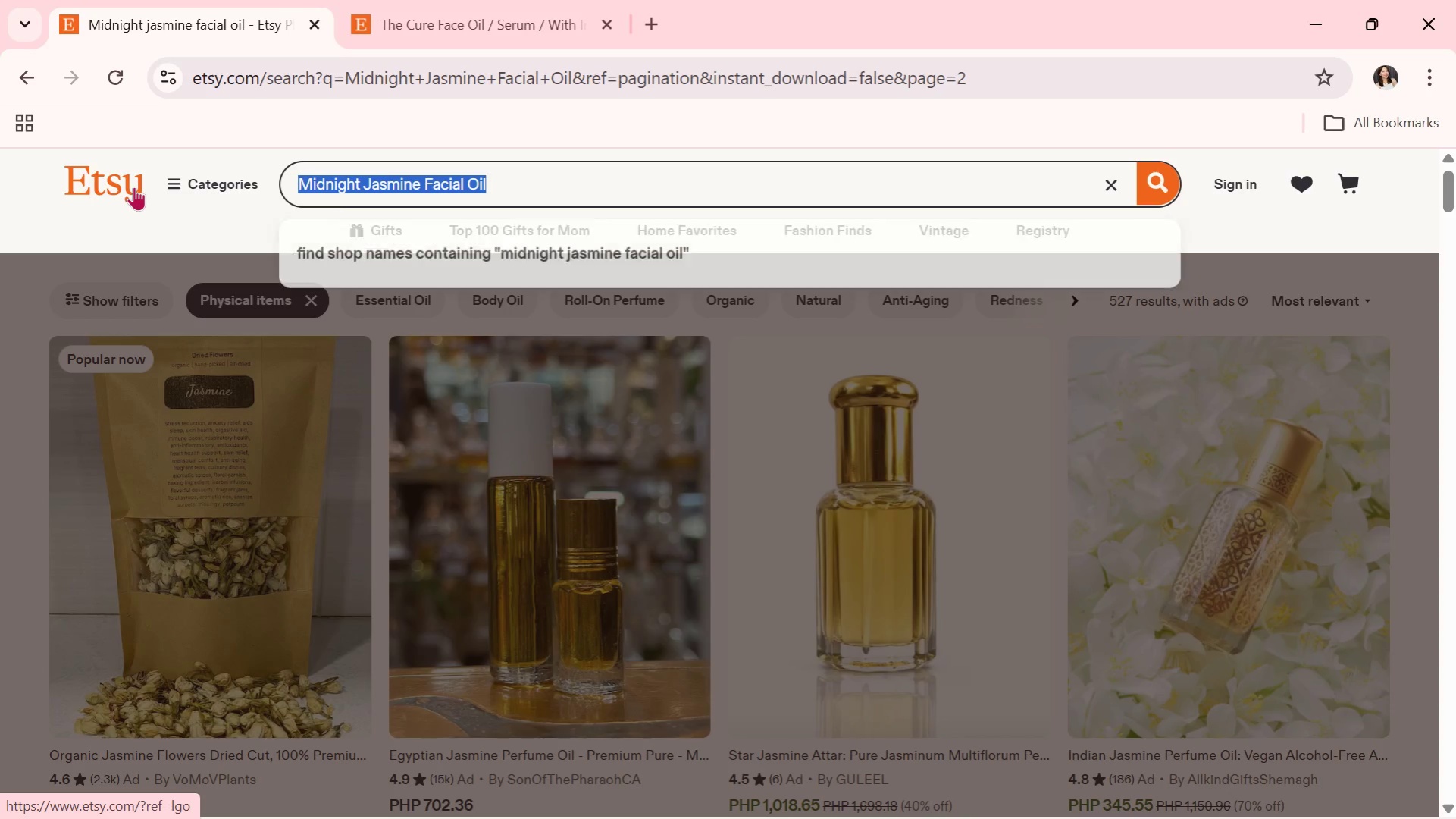 
key(Control+V)
 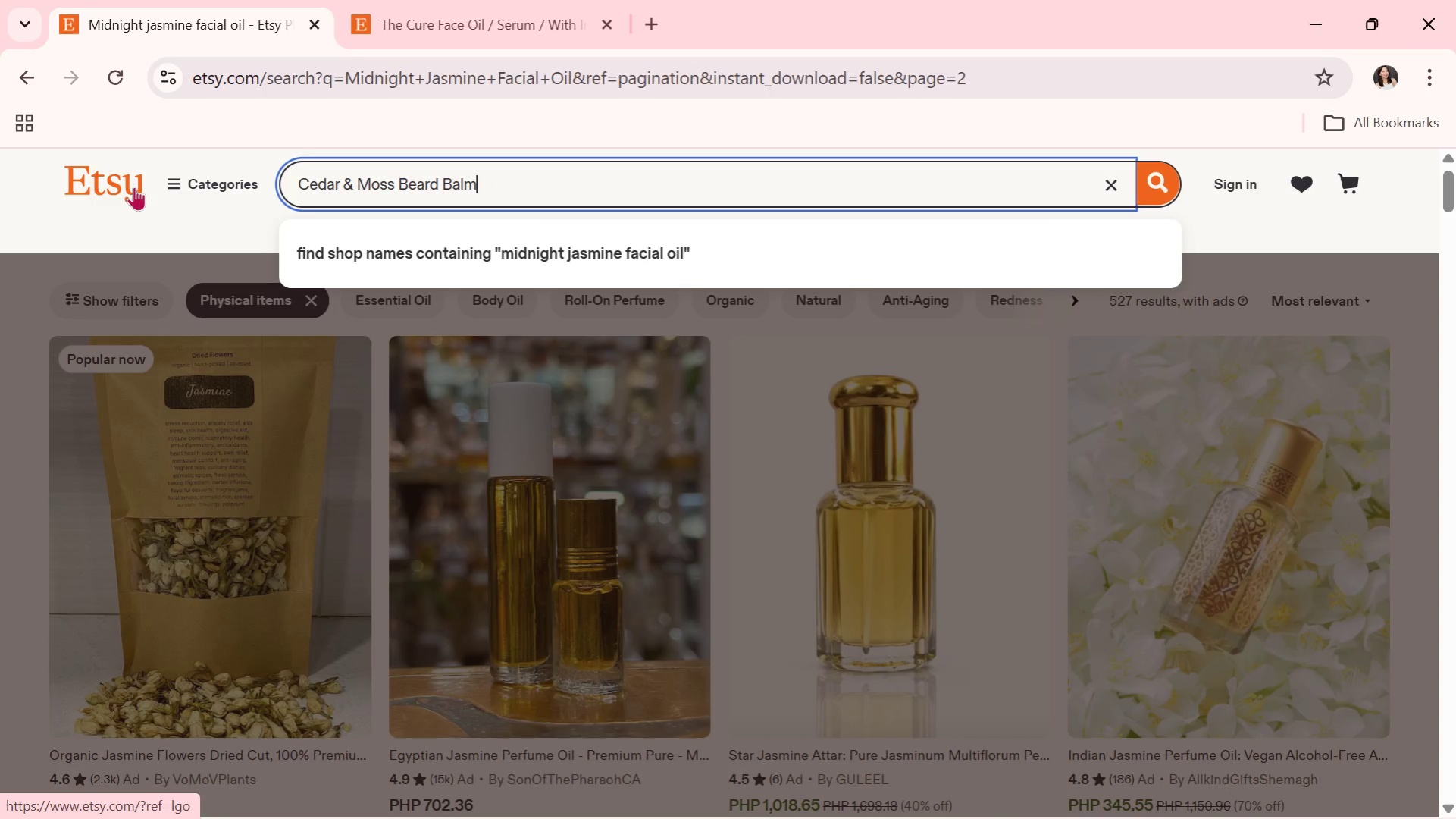 
key(Enter)
 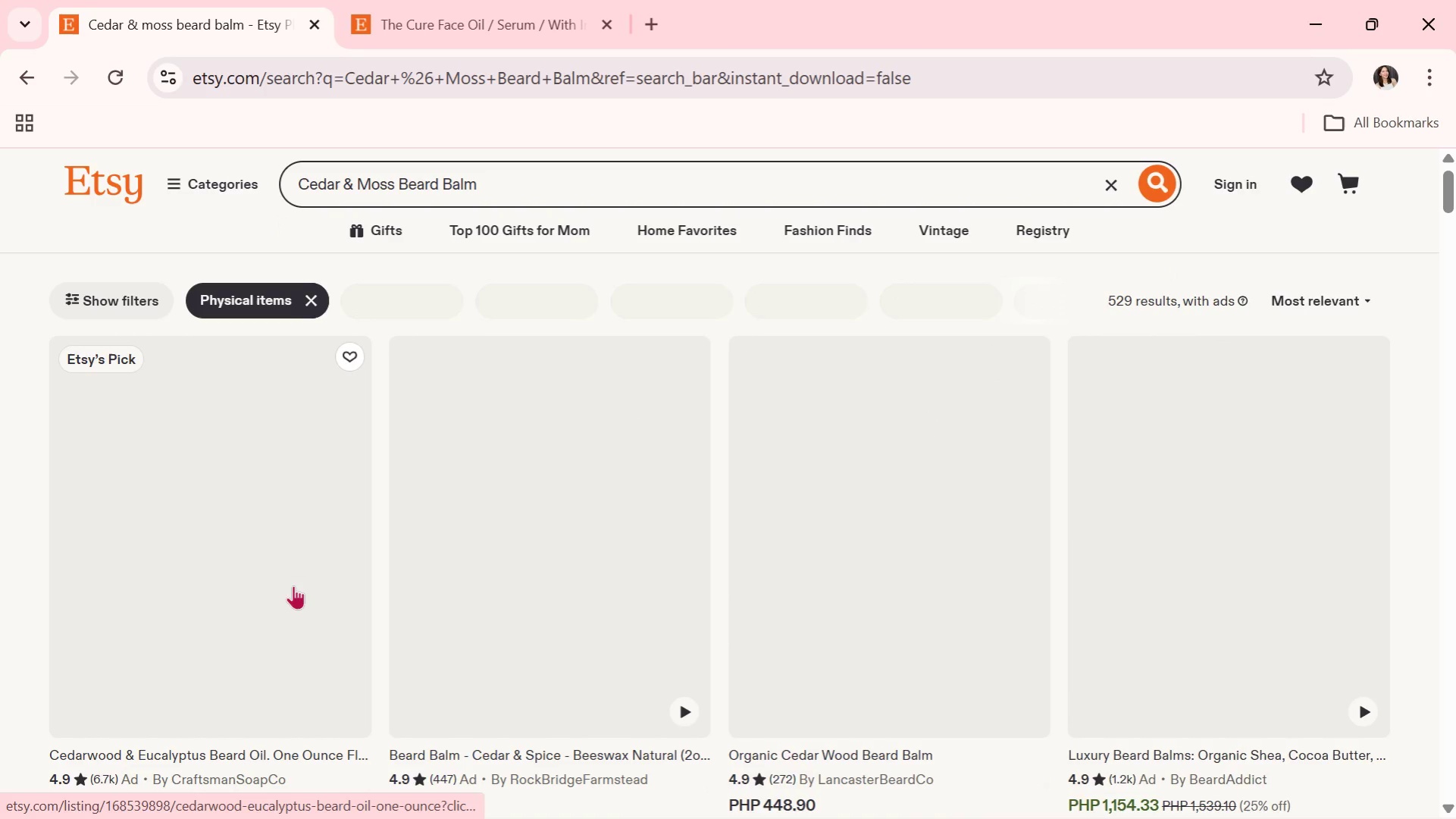 
scroll: coordinate [293, 587], scroll_direction: down, amount: 1.0
 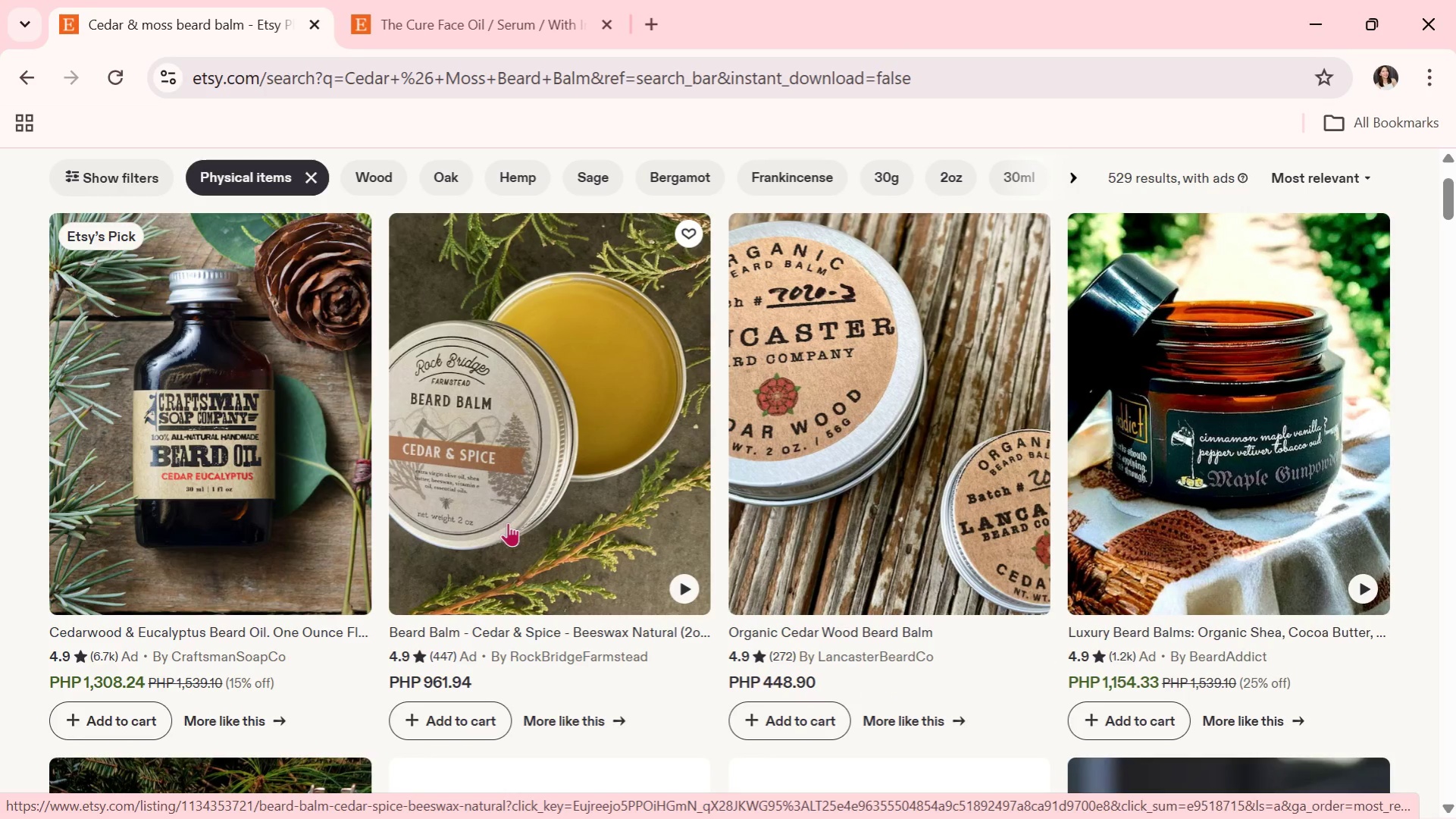 
wait(5.08)
 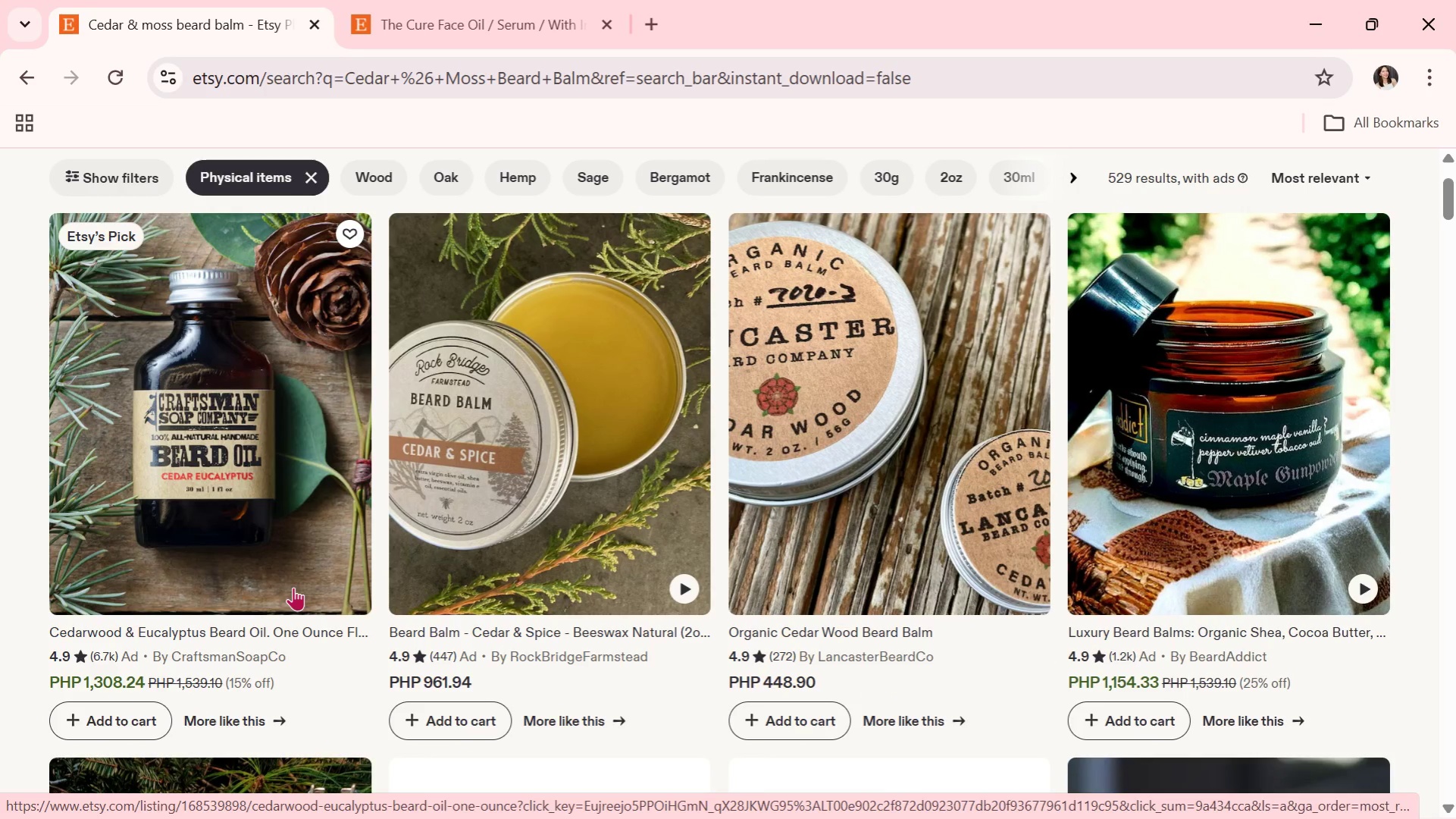 
scroll: coordinate [509, 513], scroll_direction: down, amount: 2.0
 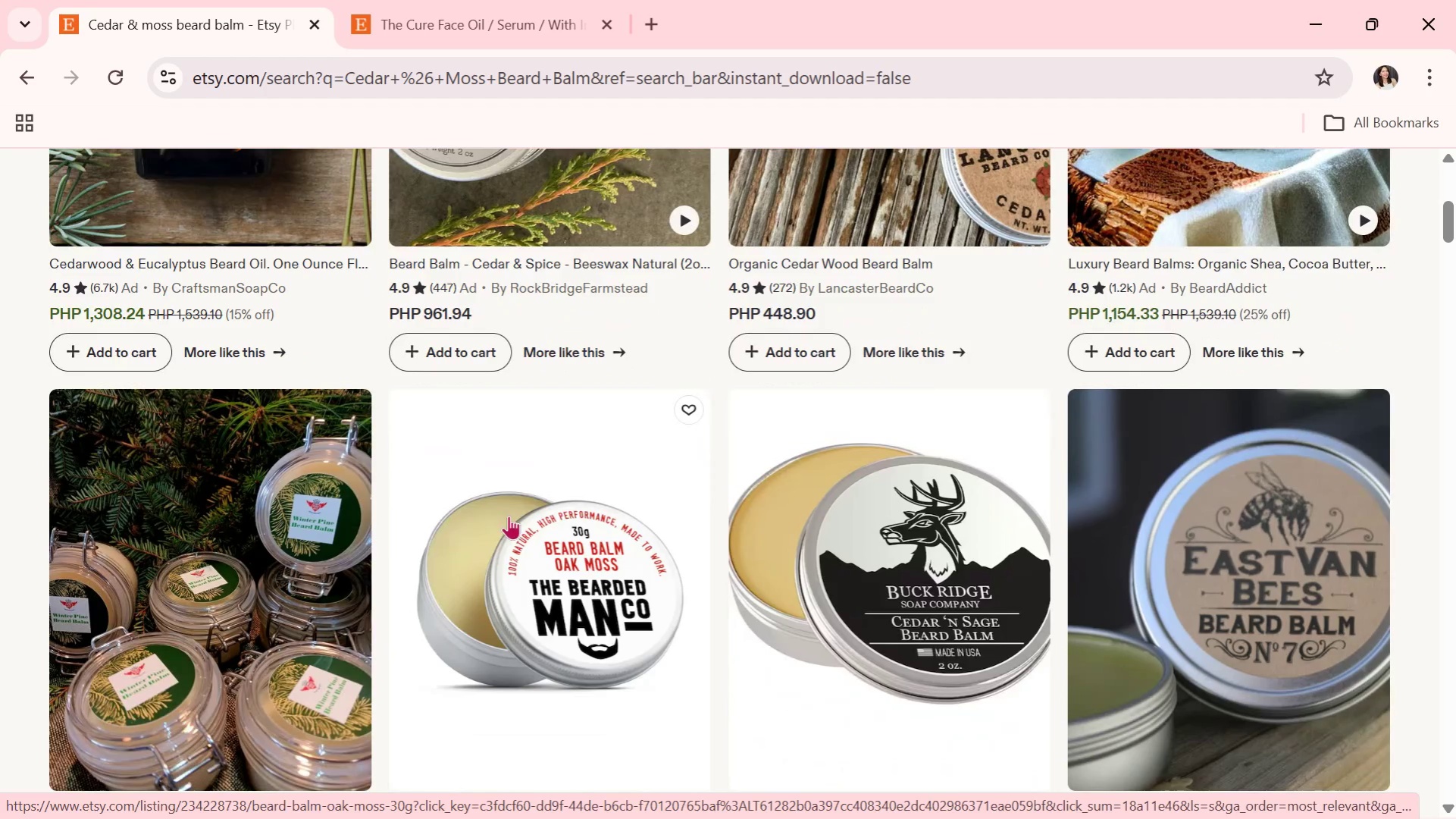 
key(Alt+AltLeft)
 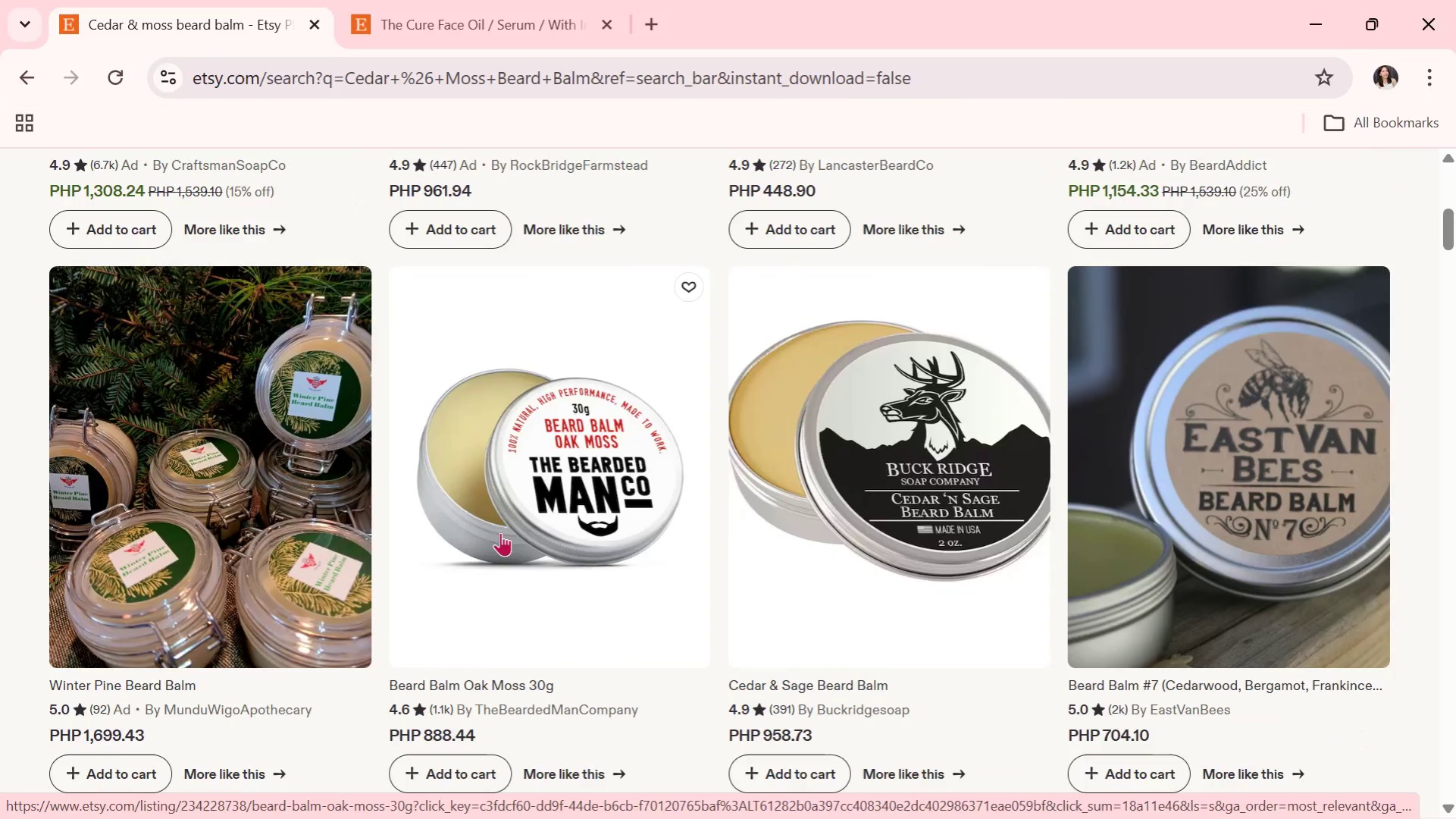 
key(Alt+Tab)
 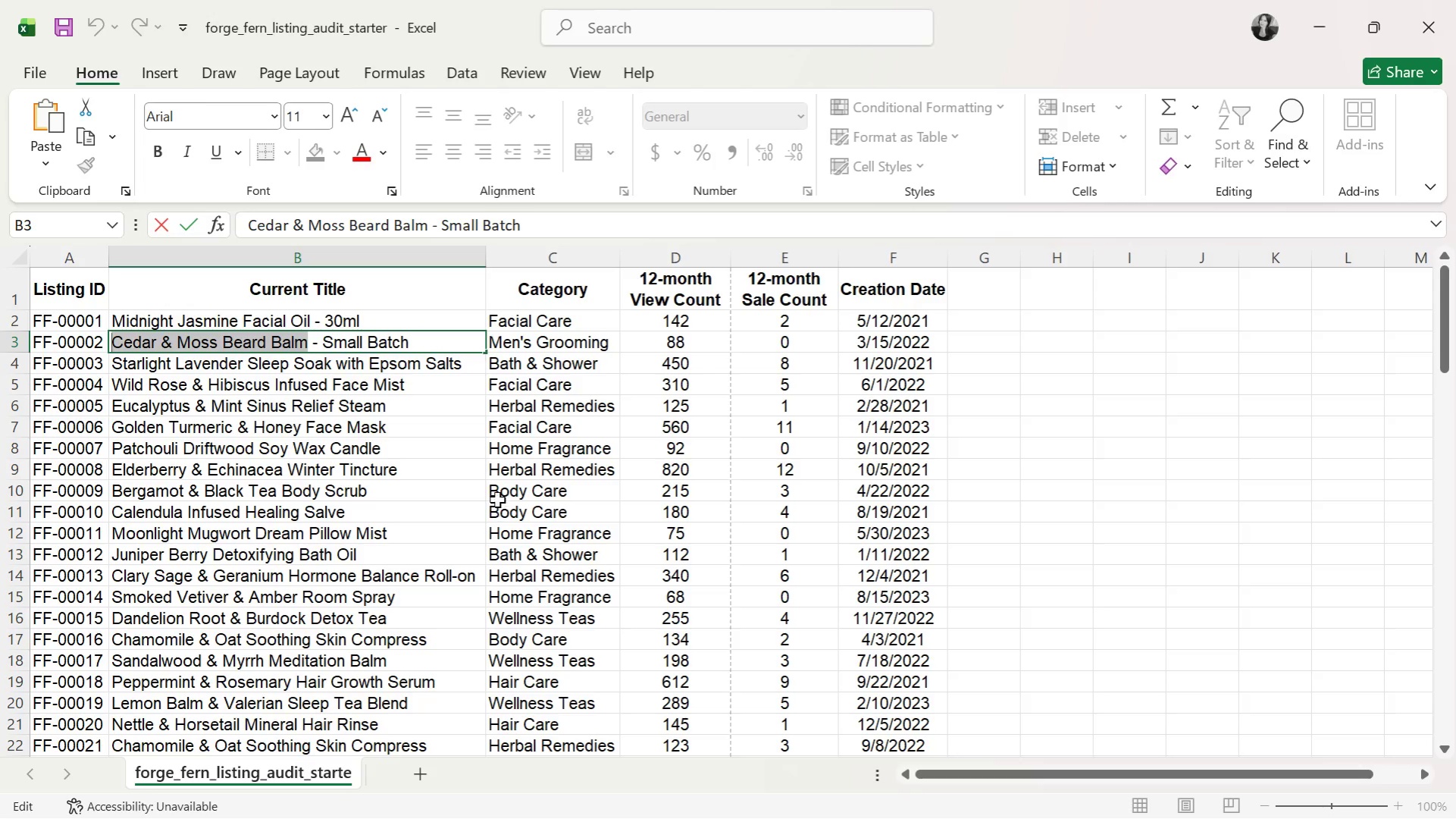 
scroll: coordinate [500, 532], scroll_direction: down, amount: 1.0
 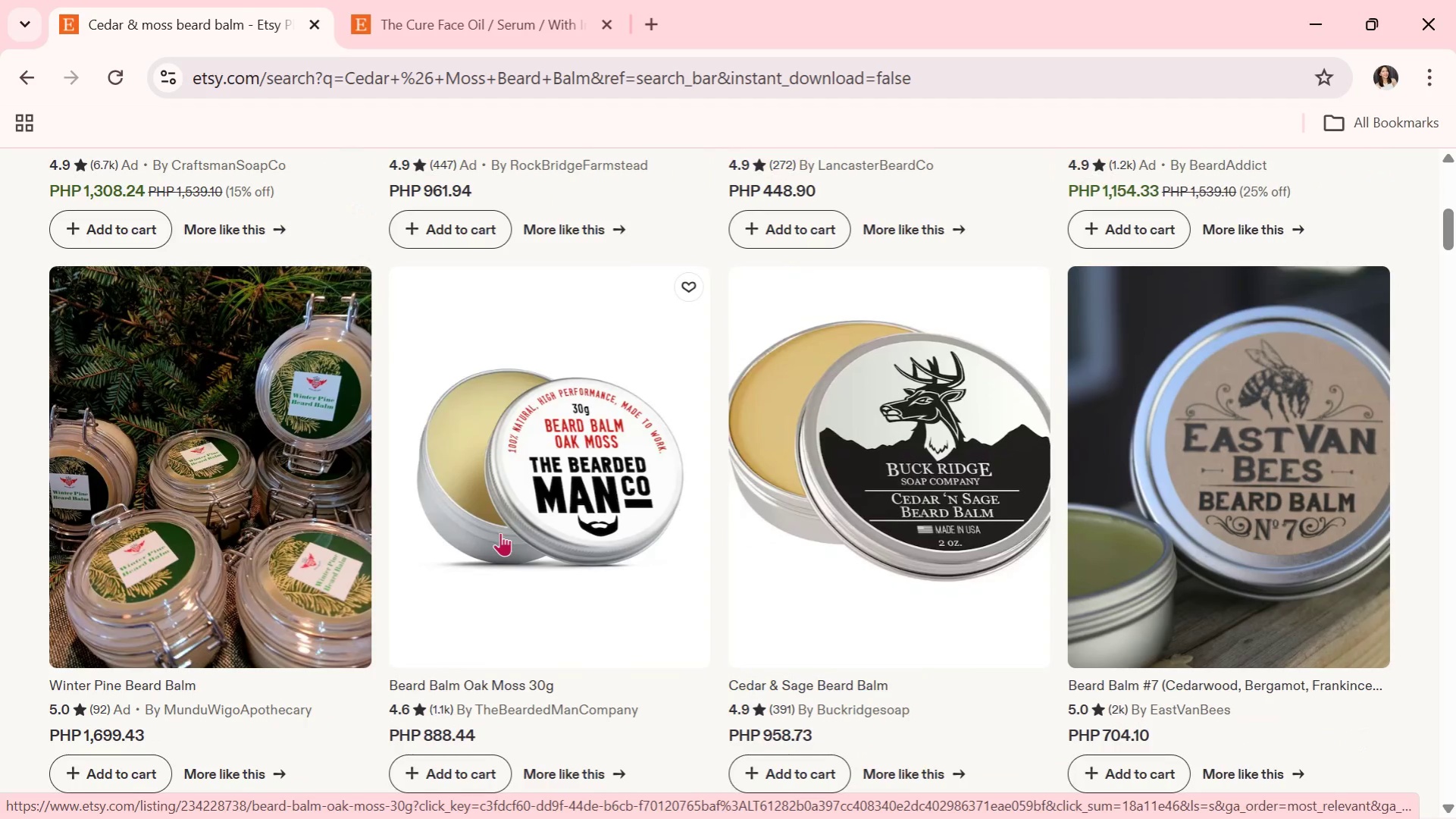 
key(Alt+AltLeft)
 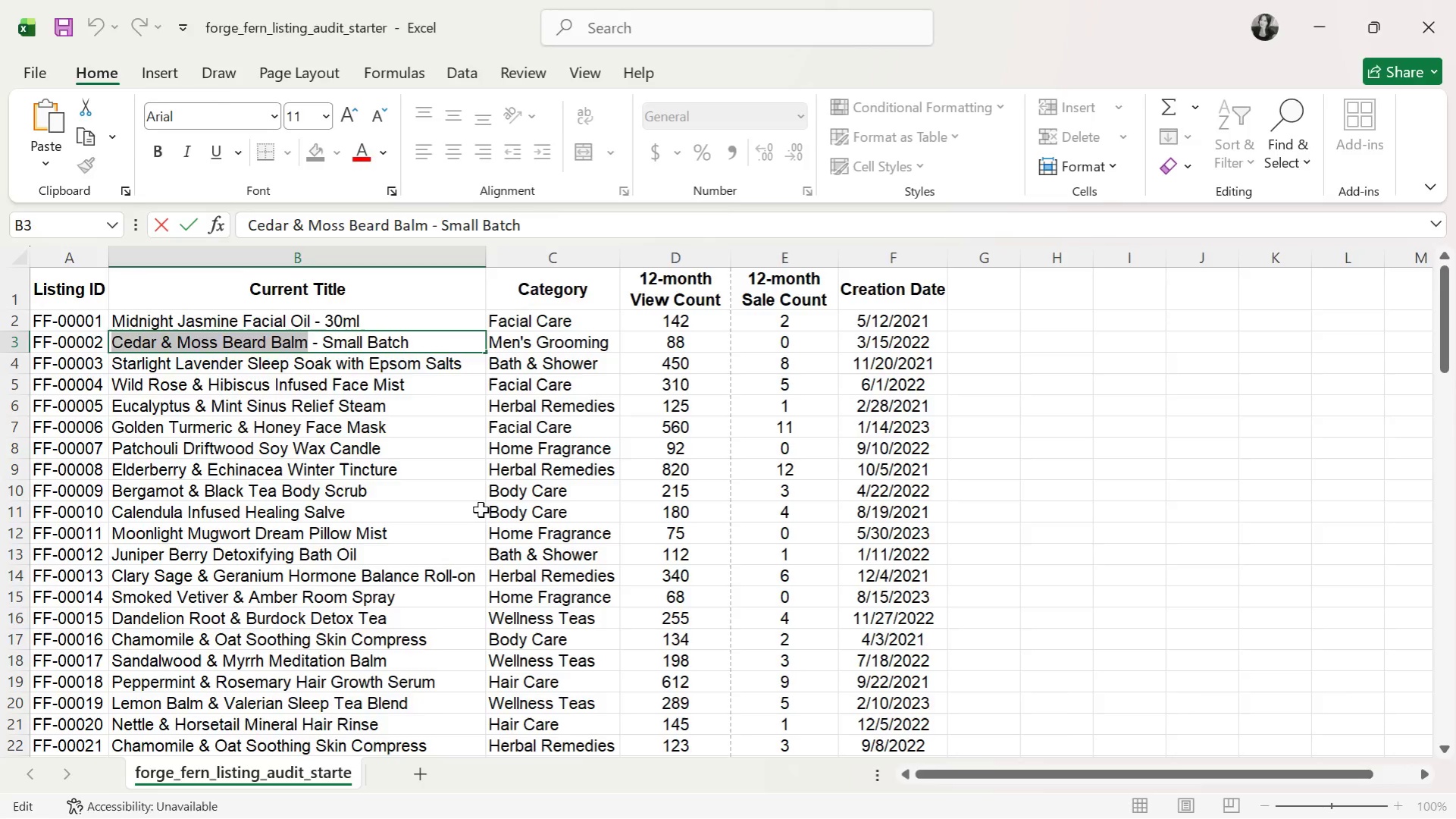 
key(Alt+Tab)
 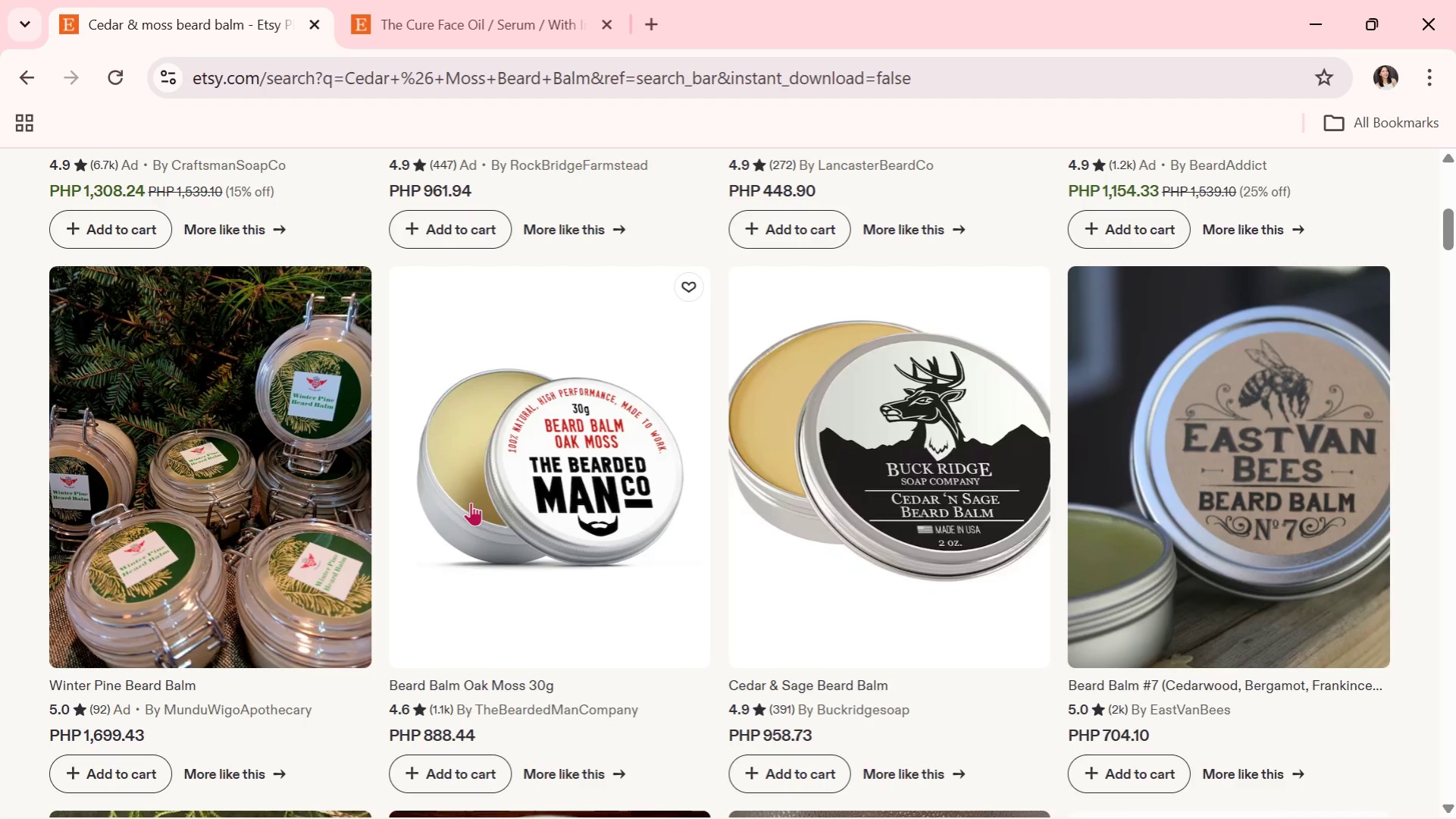 
scroll: coordinate [421, 534], scroll_direction: down, amount: 10.0
 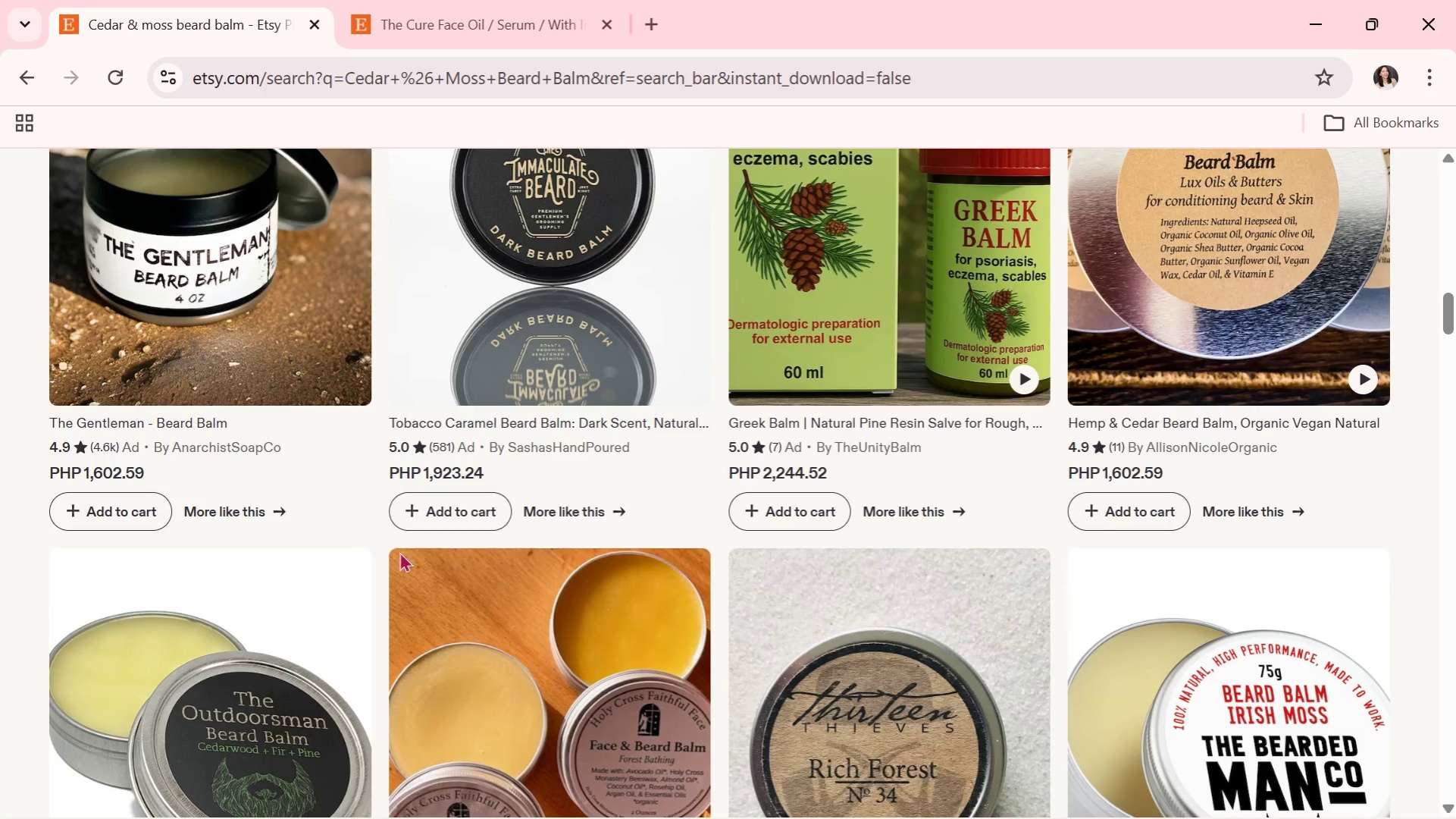 
mouse_move([359, 589])
 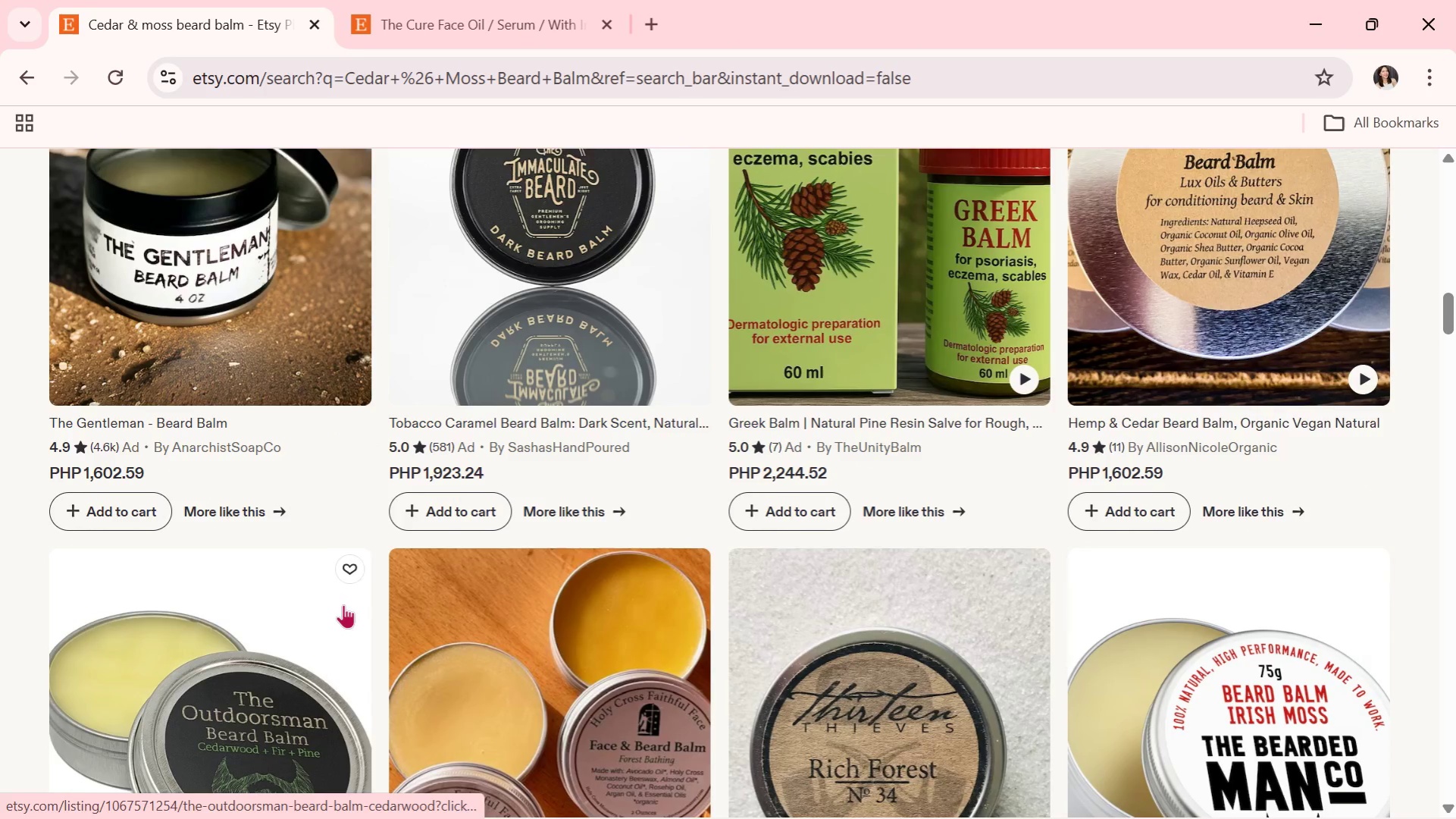 
scroll: coordinate [809, 569], scroll_direction: down, amount: 7.0
 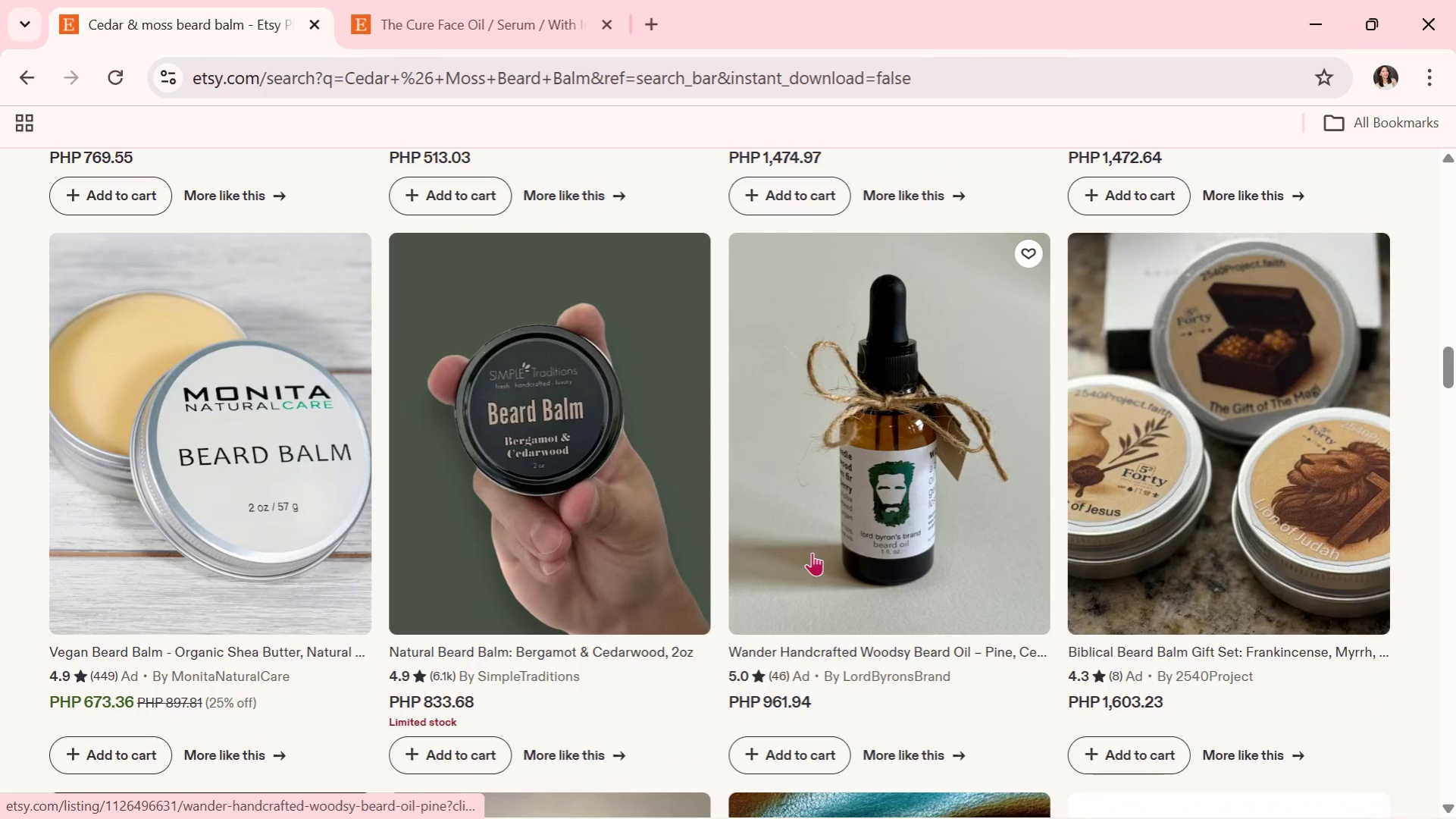 
left_click([834, 482])
 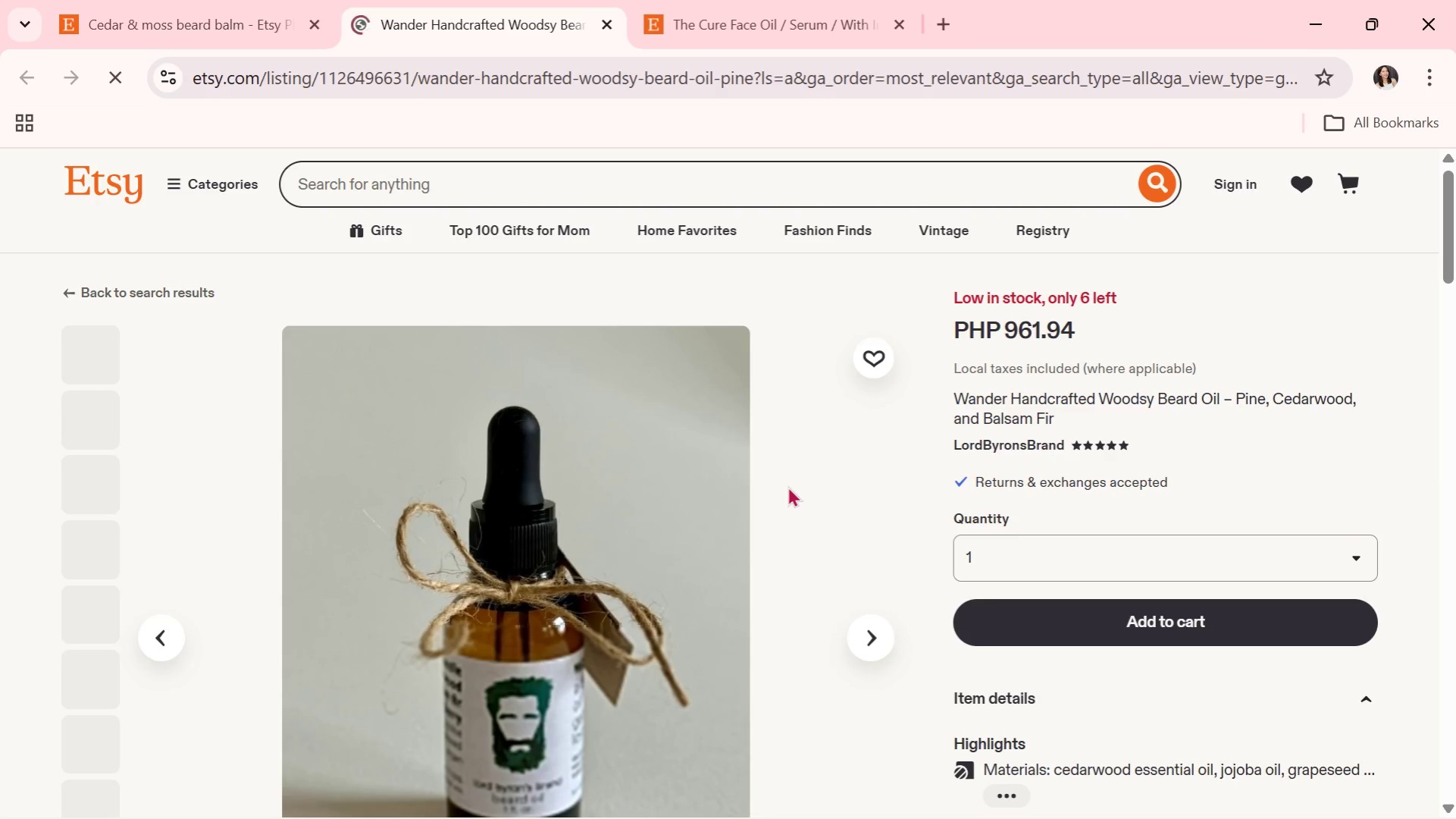 
scroll: coordinate [800, 476], scroll_direction: down, amount: 2.0
 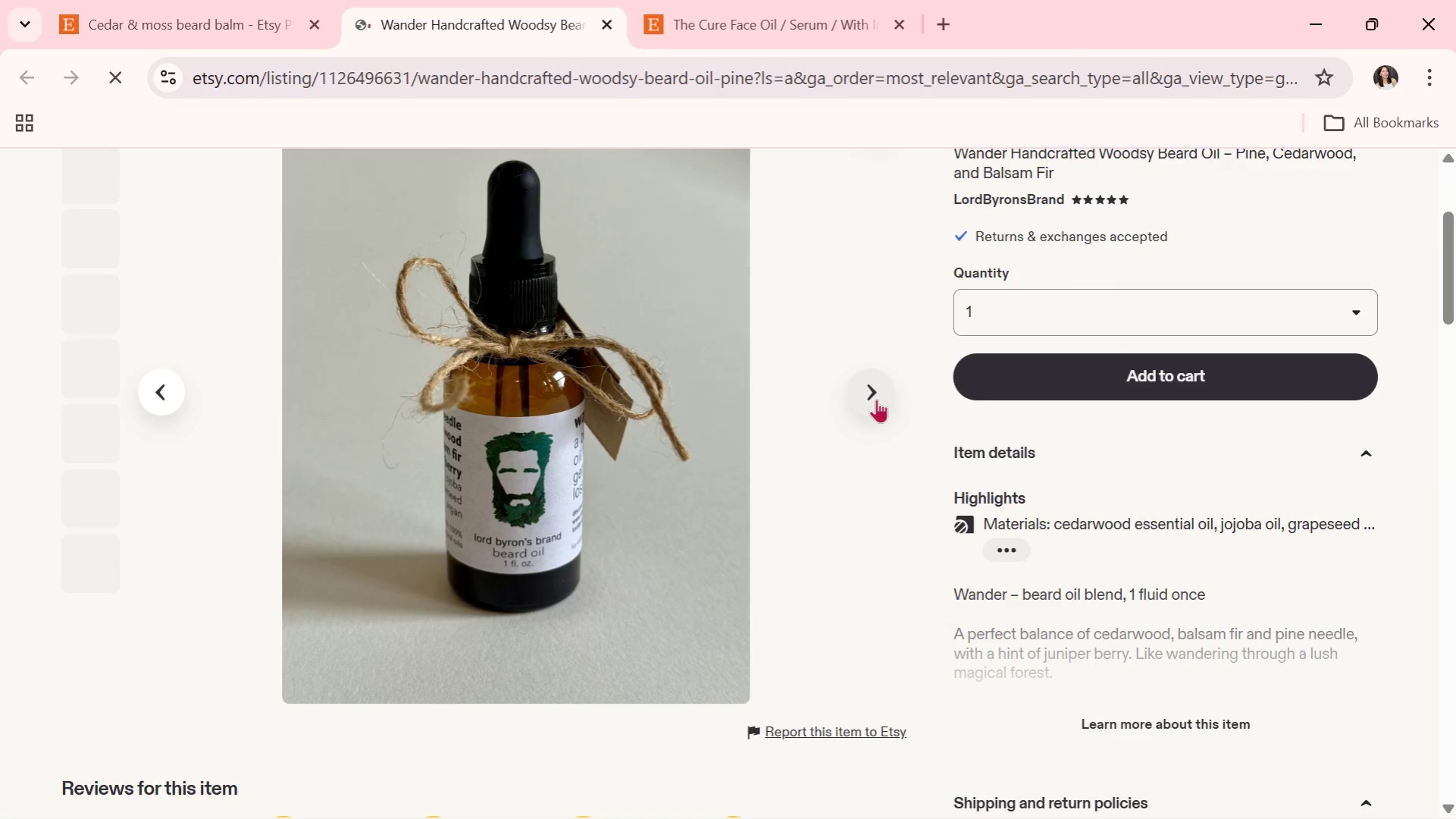 
left_click([875, 401])
 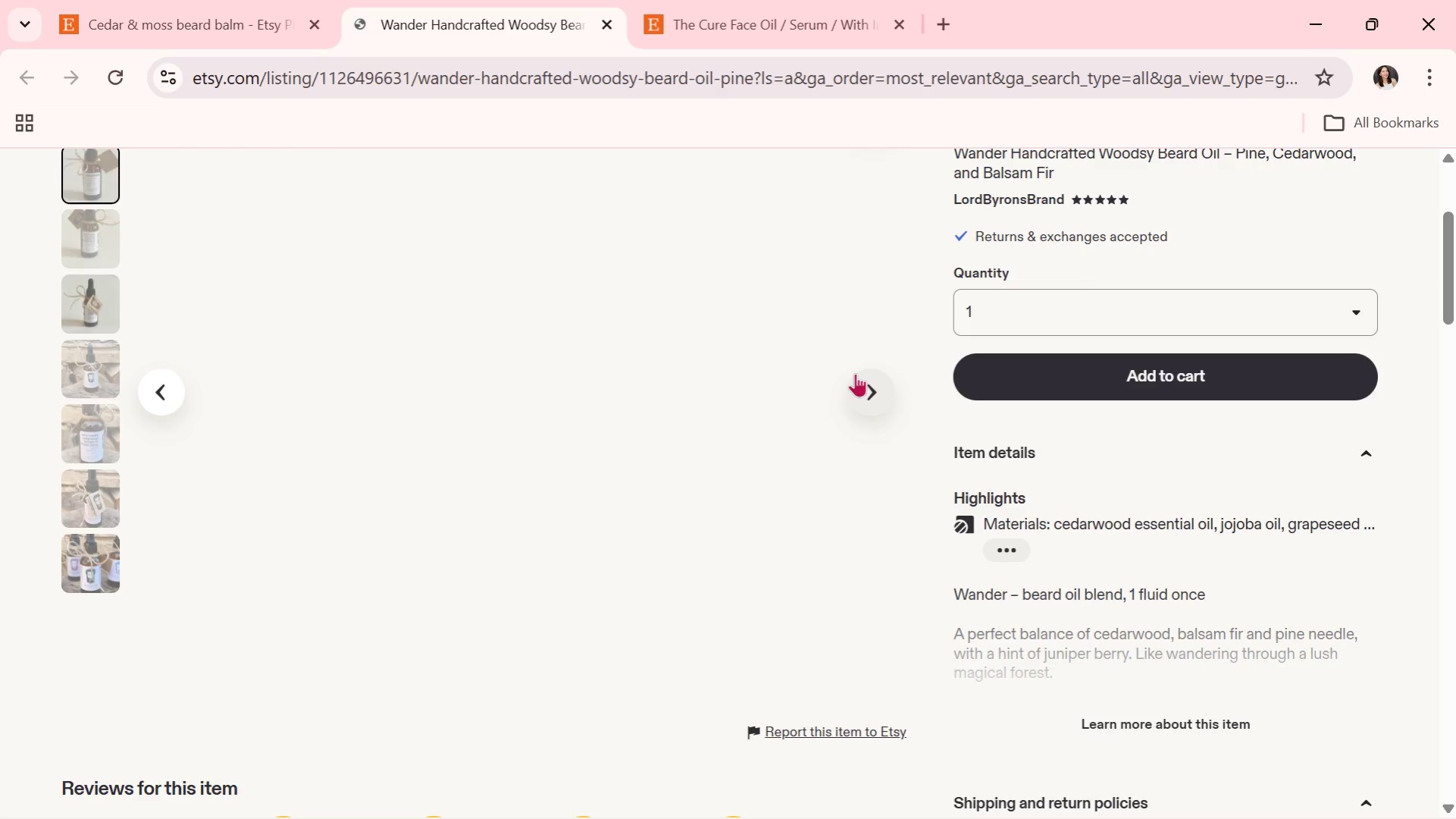 
left_click([866, 383])
 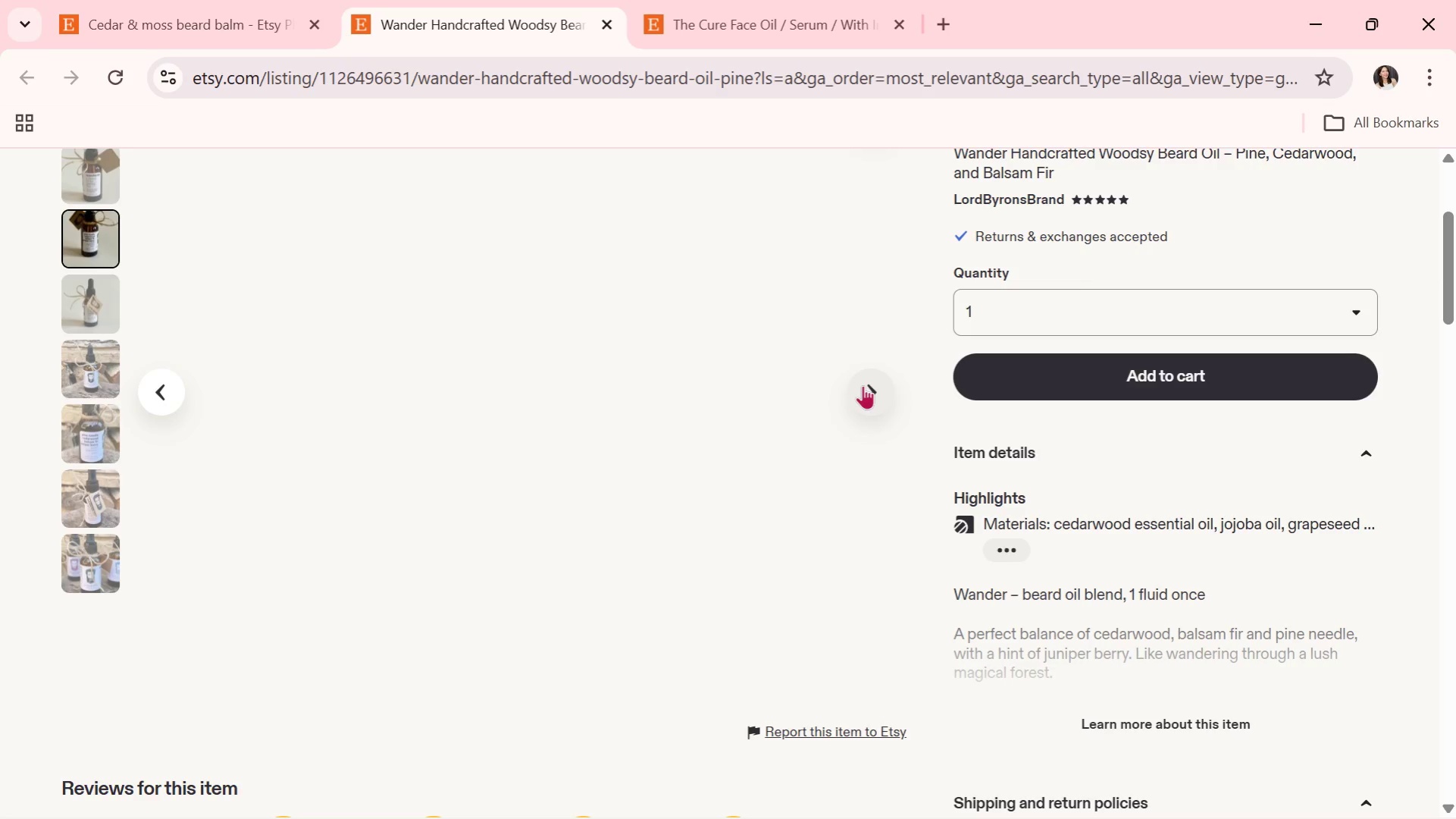 
left_click([863, 385])
 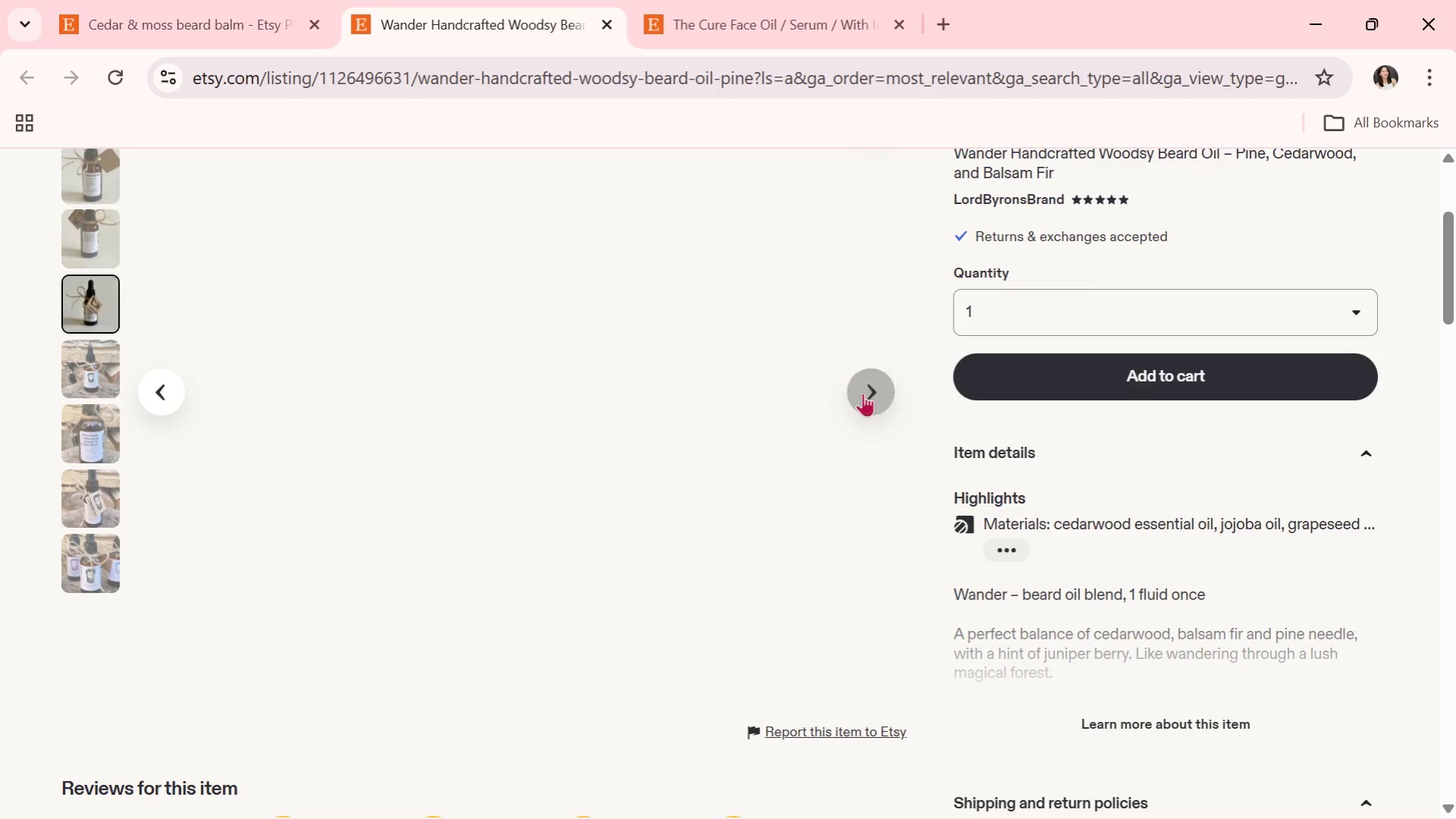 
mouse_move([878, 422])
 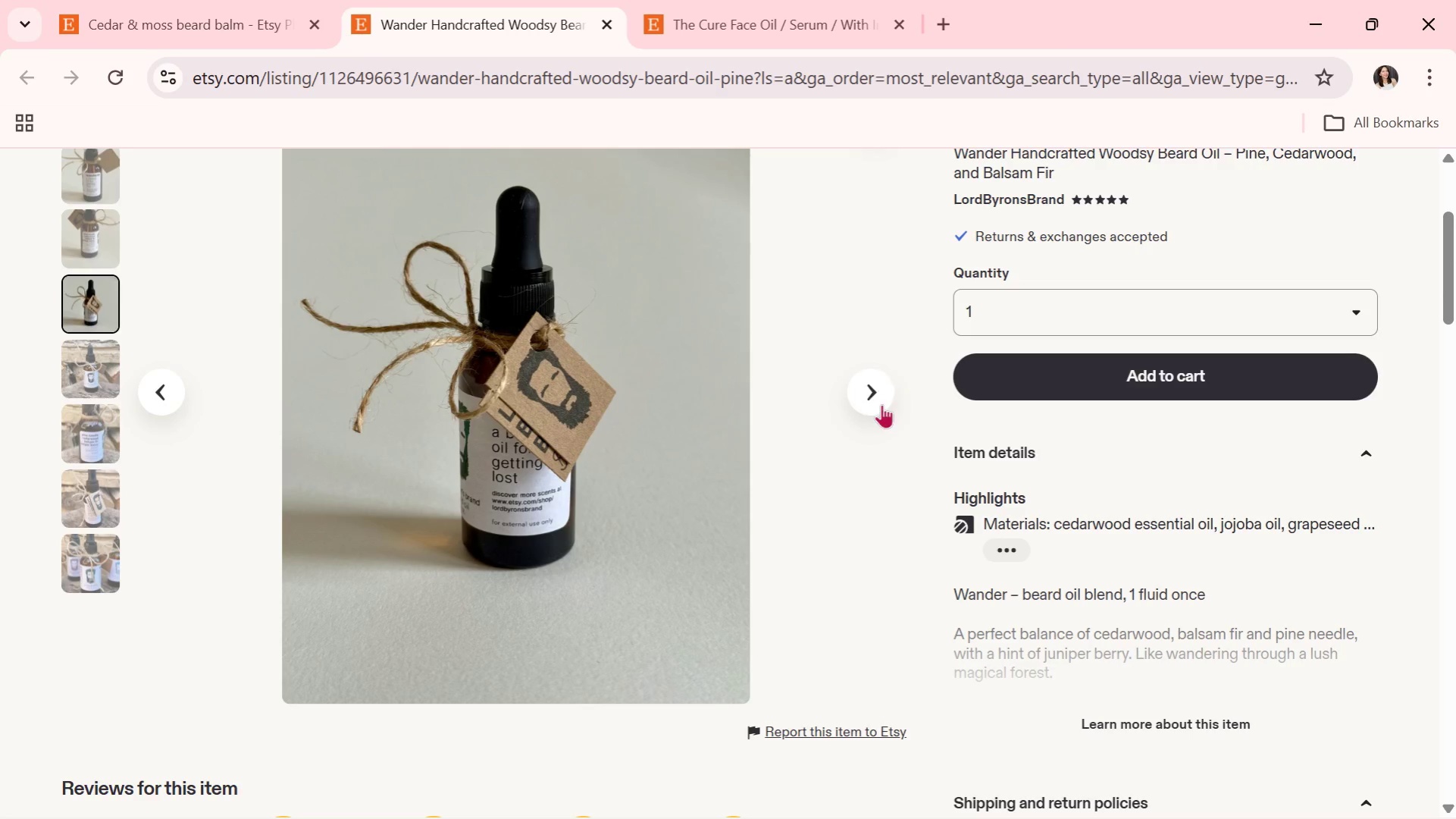 
left_click([871, 407])
 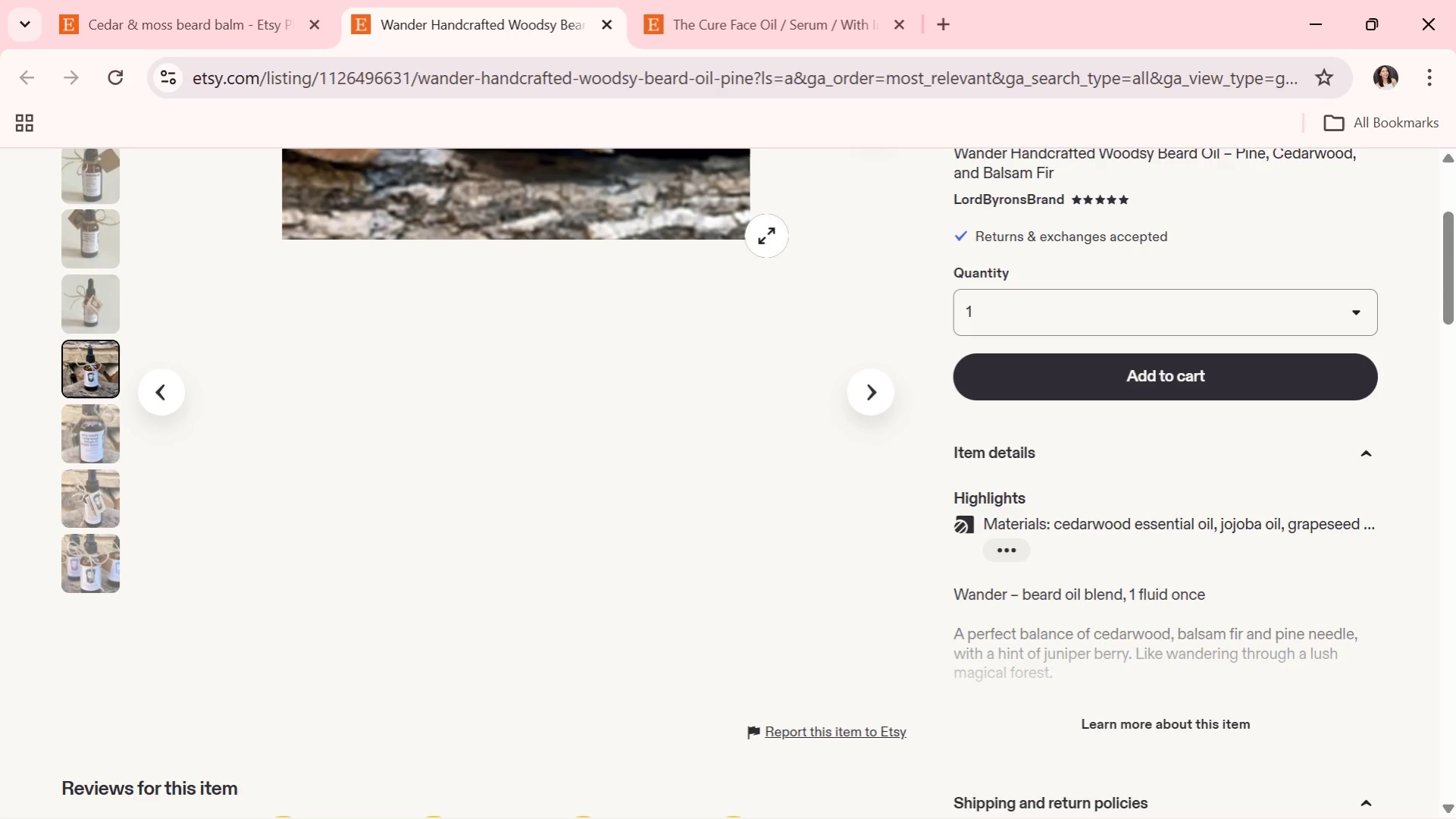 
scroll: coordinate [928, 818], scroll_direction: up, amount: 2.0
 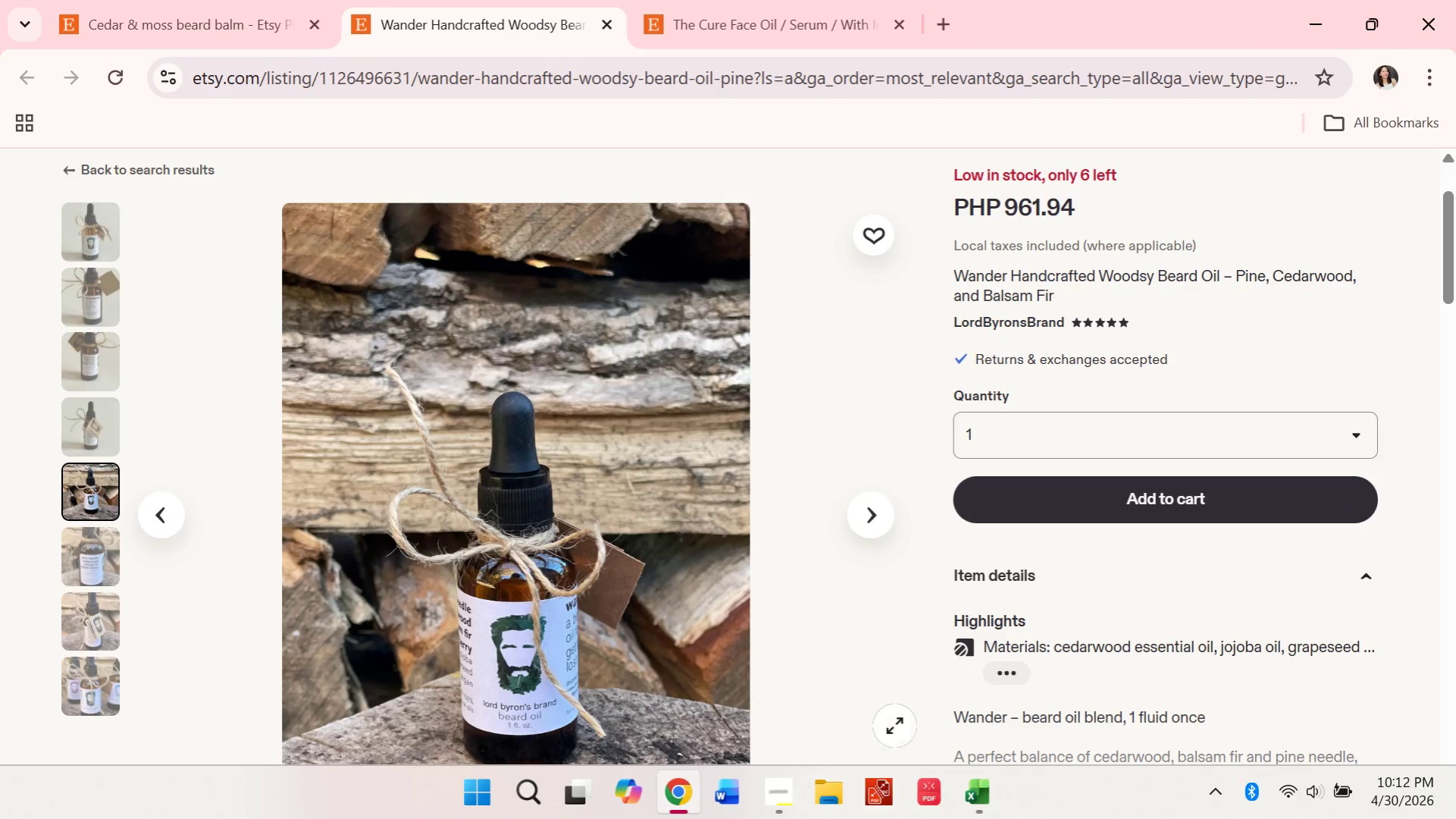 
scroll: coordinate [888, 692], scroll_direction: down, amount: 1.0
 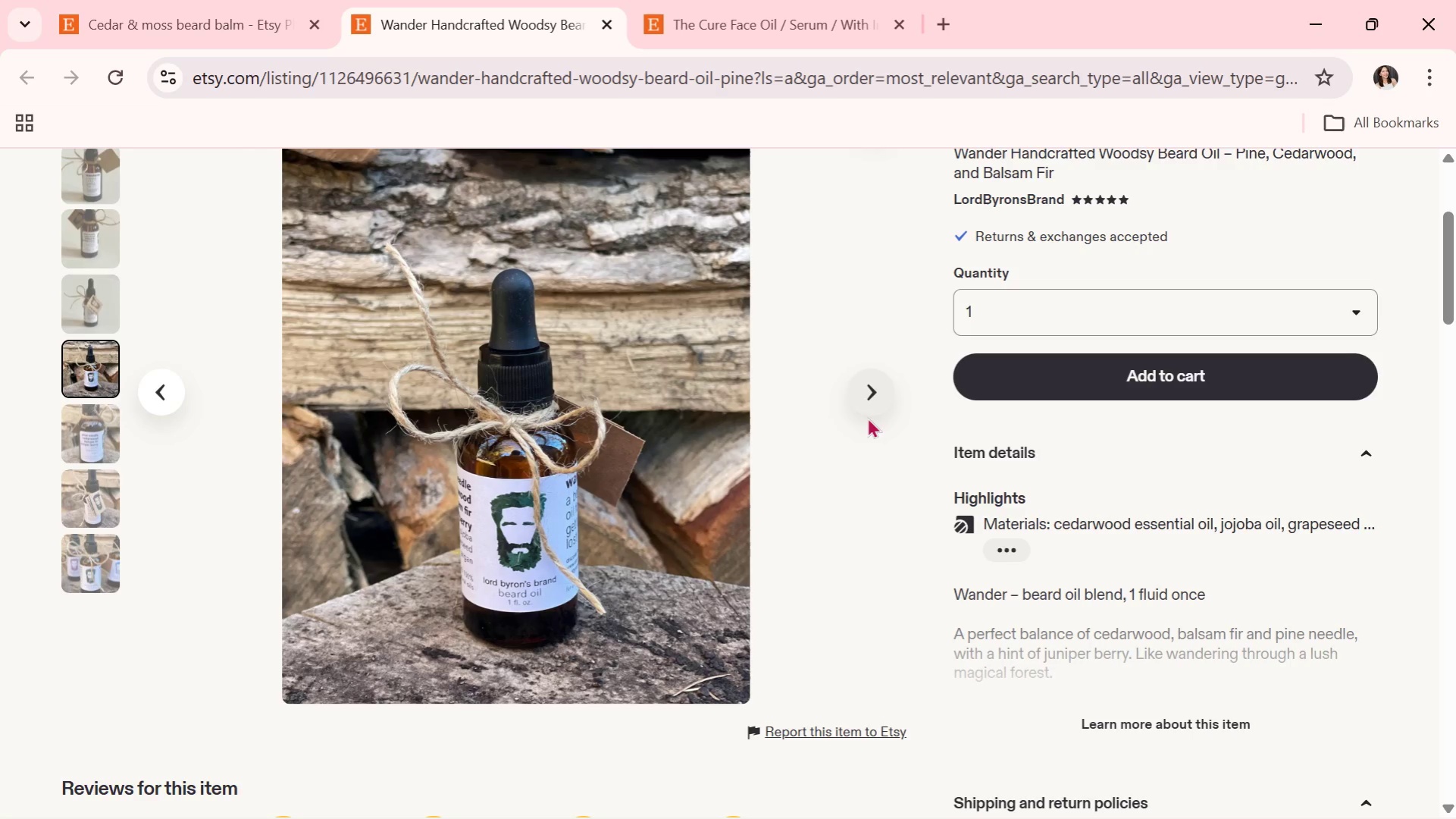 
left_click([868, 402])
 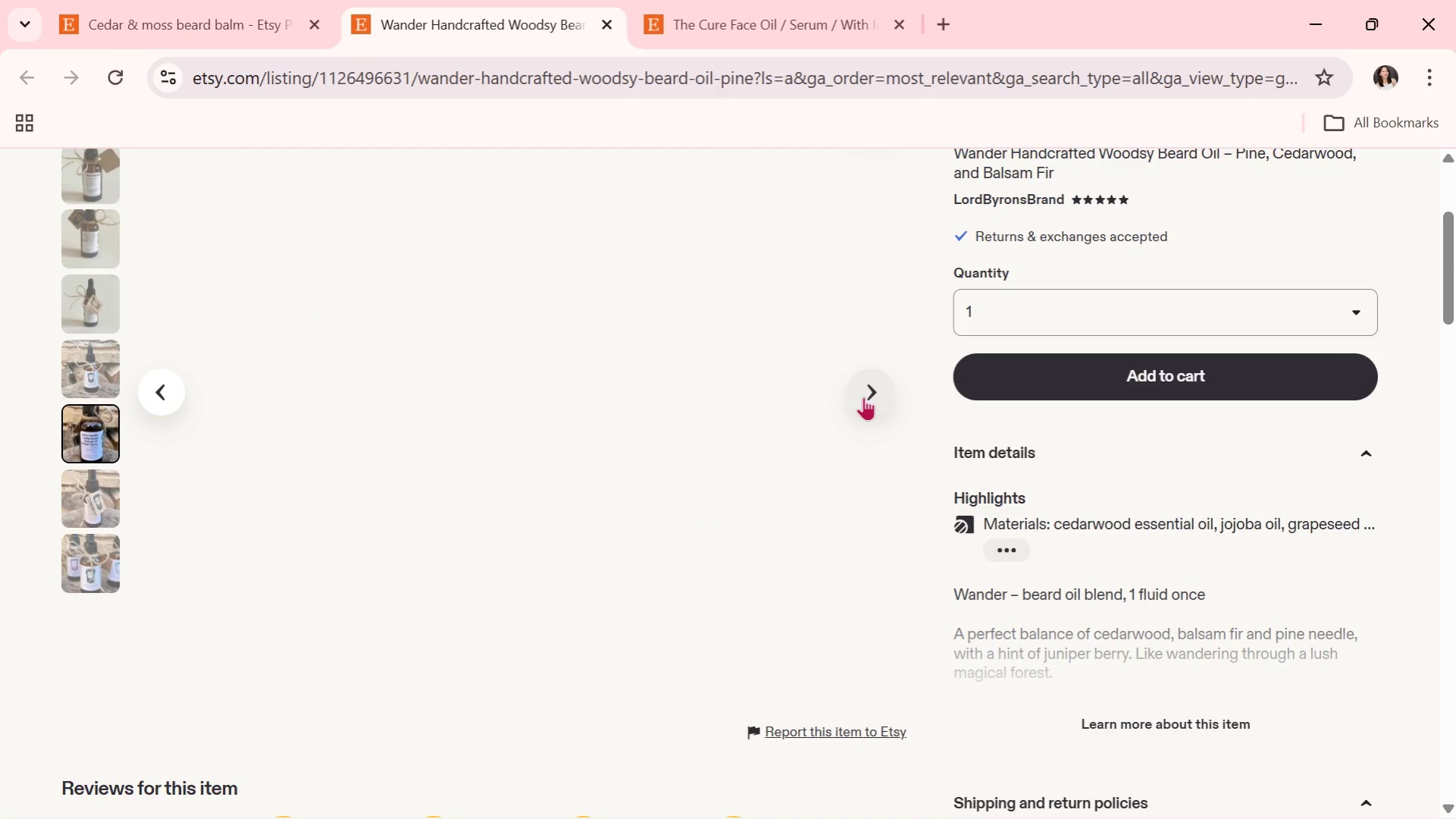 
left_click([863, 397])
 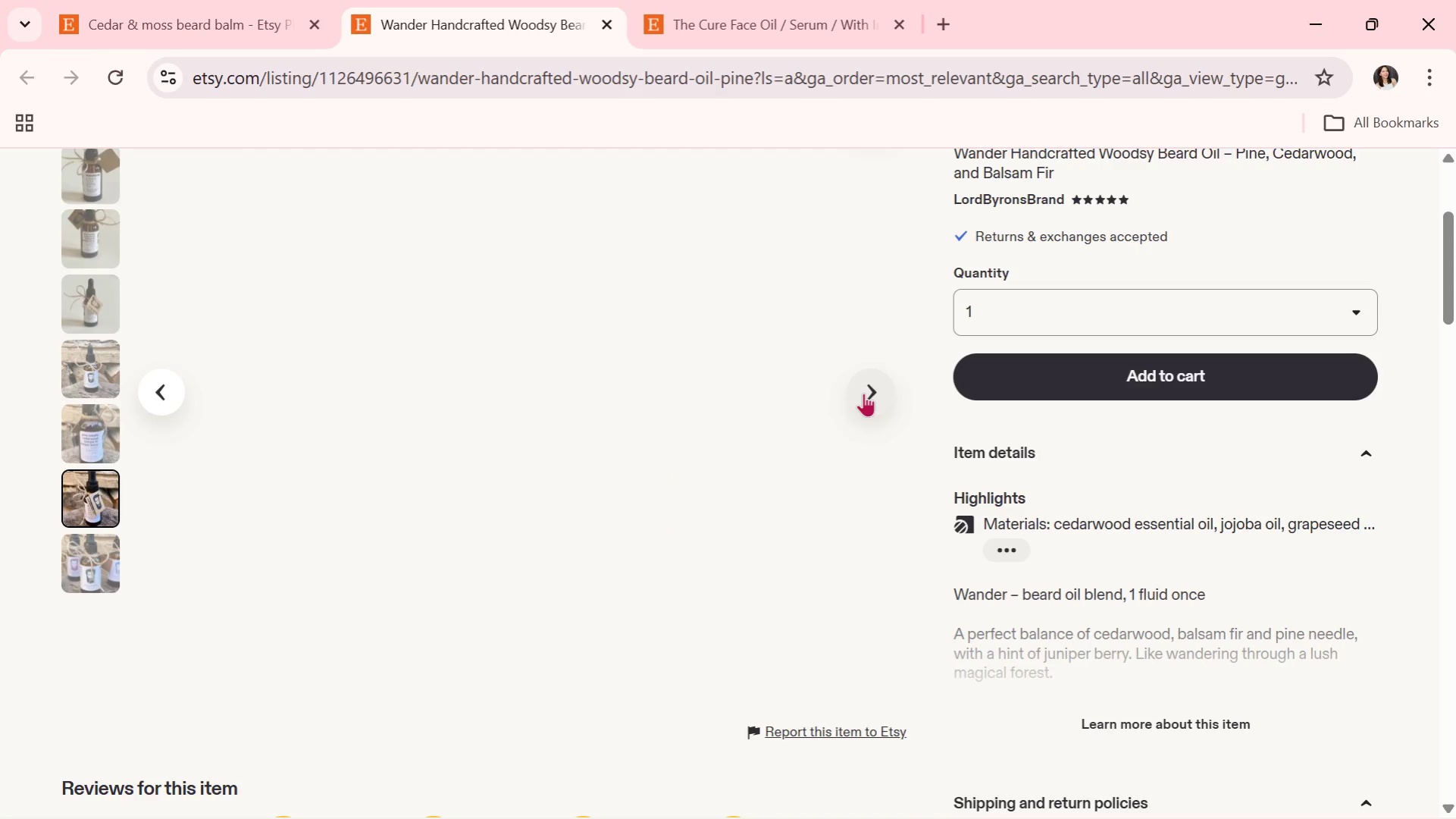 
left_click([863, 393])
 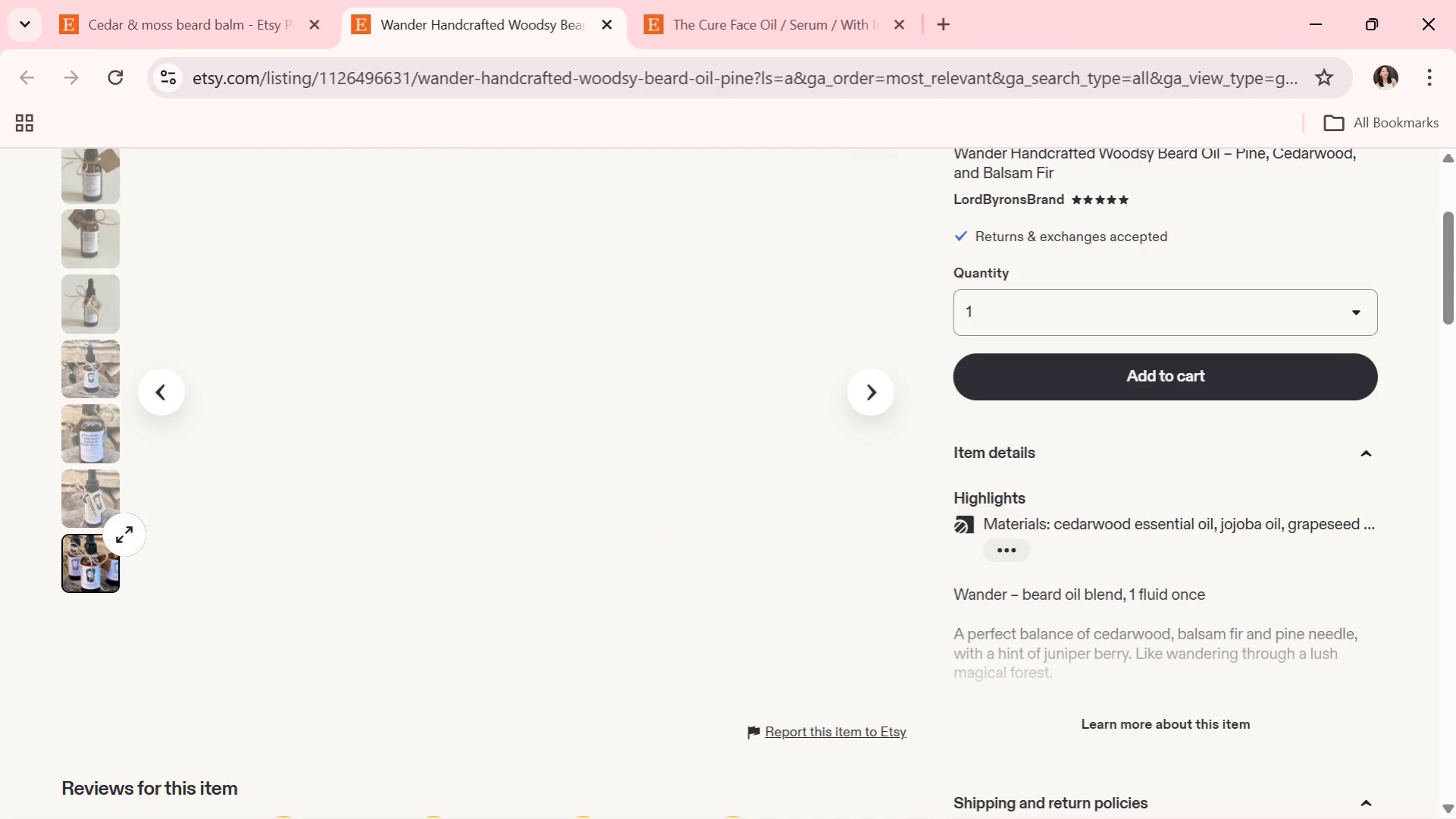 
left_click([74, 482])
 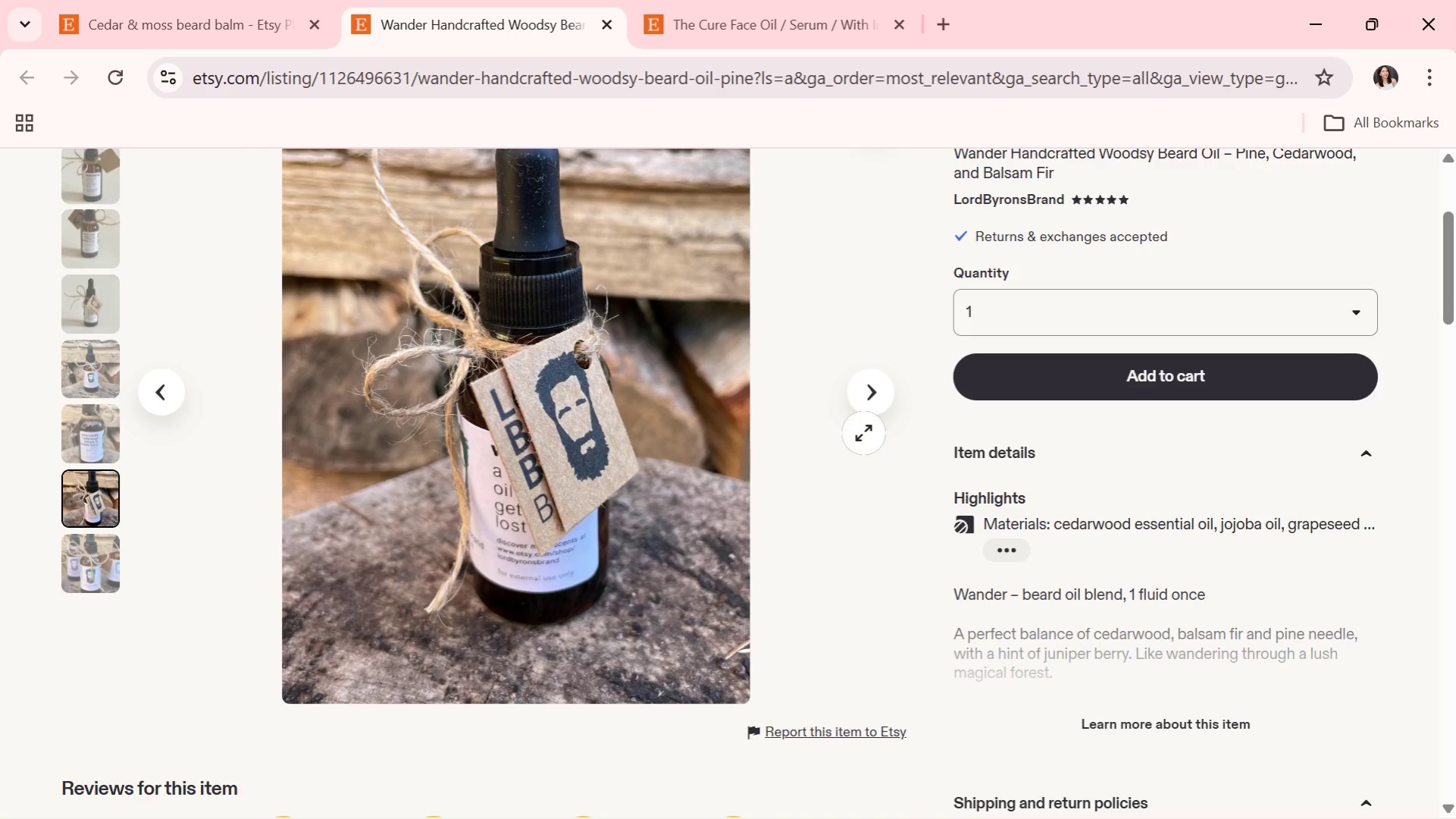 
left_click([863, 403])
 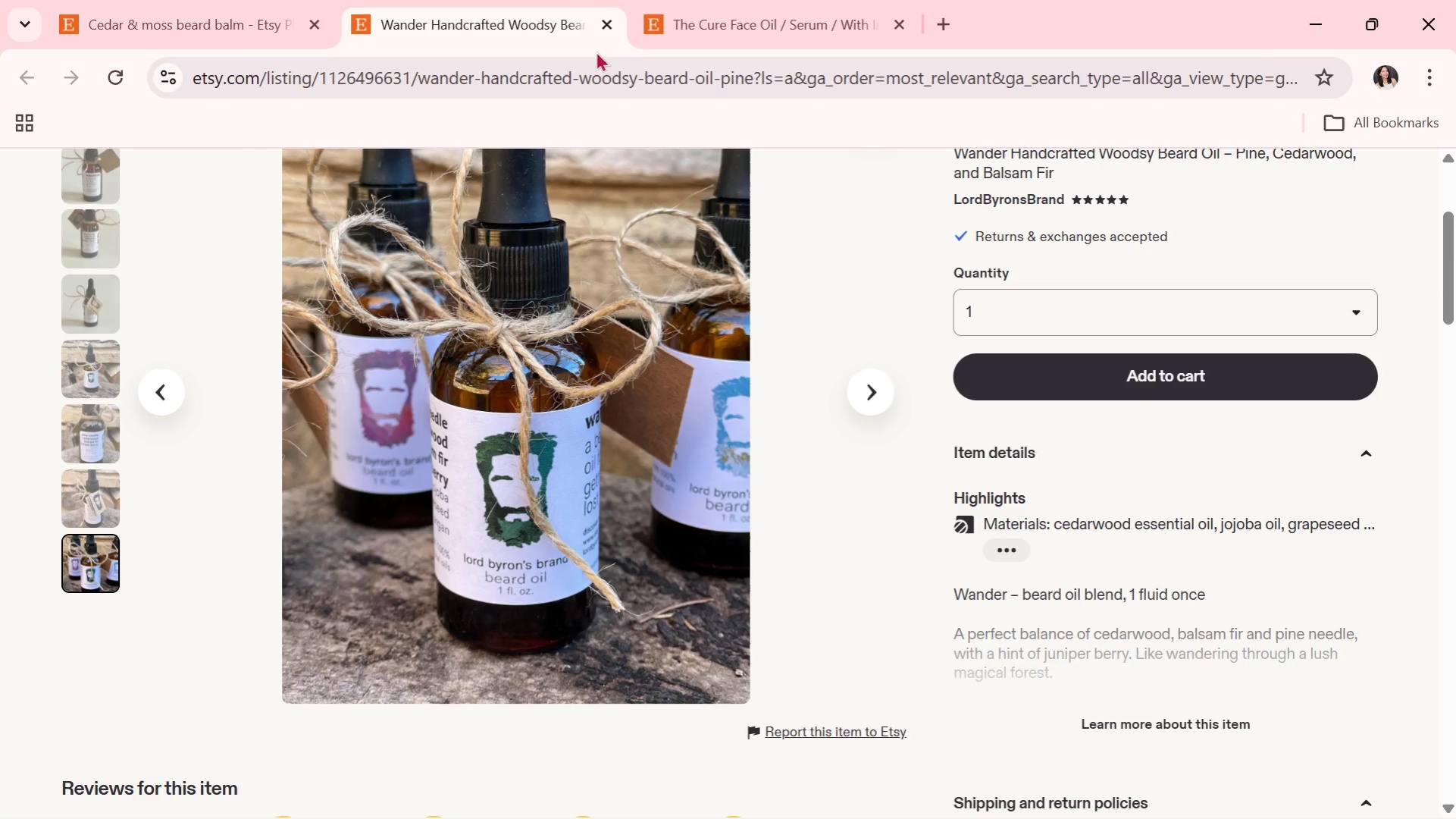 
left_click([597, 24])
 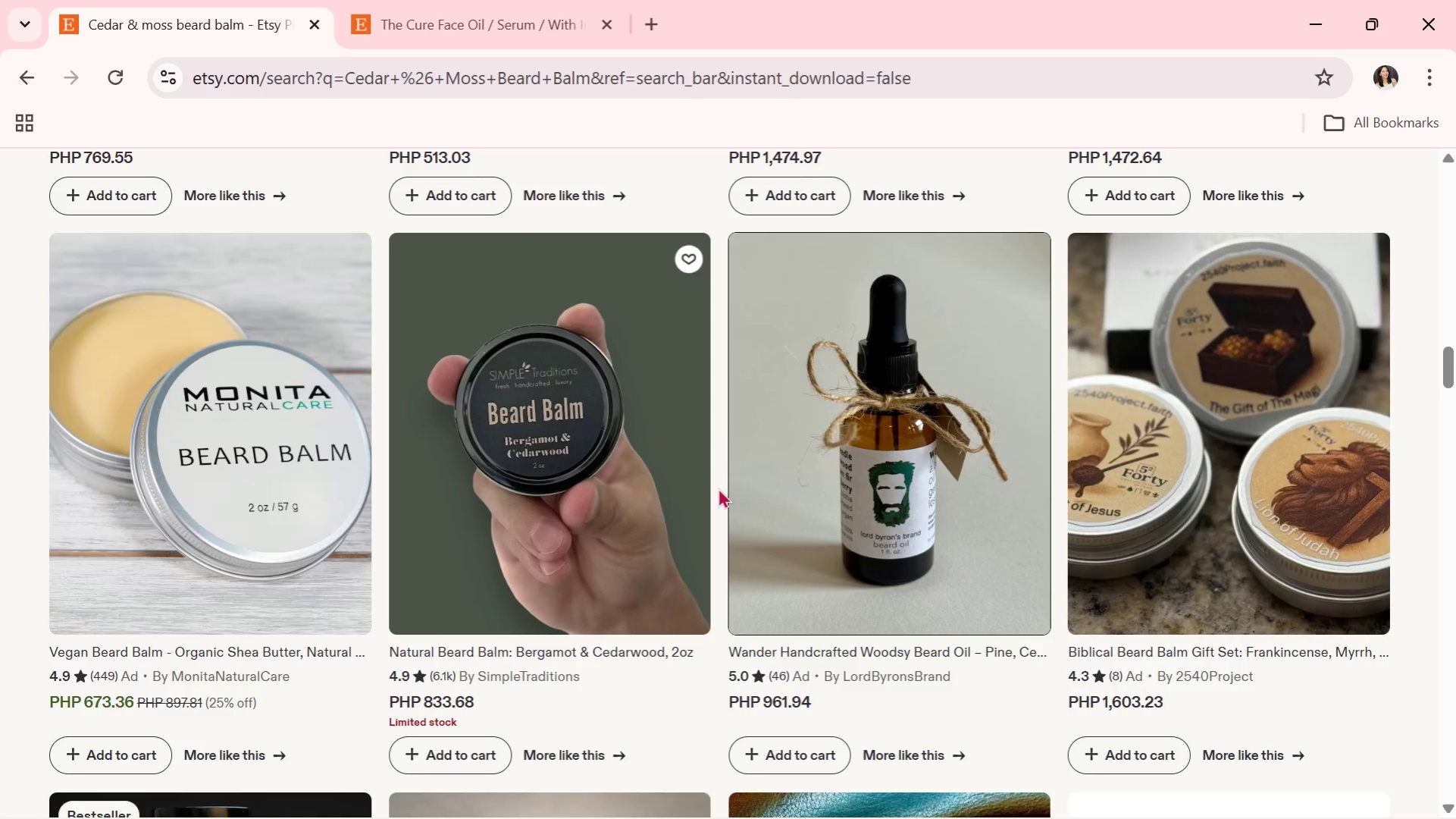 
scroll: coordinate [590, 620], scroll_direction: down, amount: 17.0
 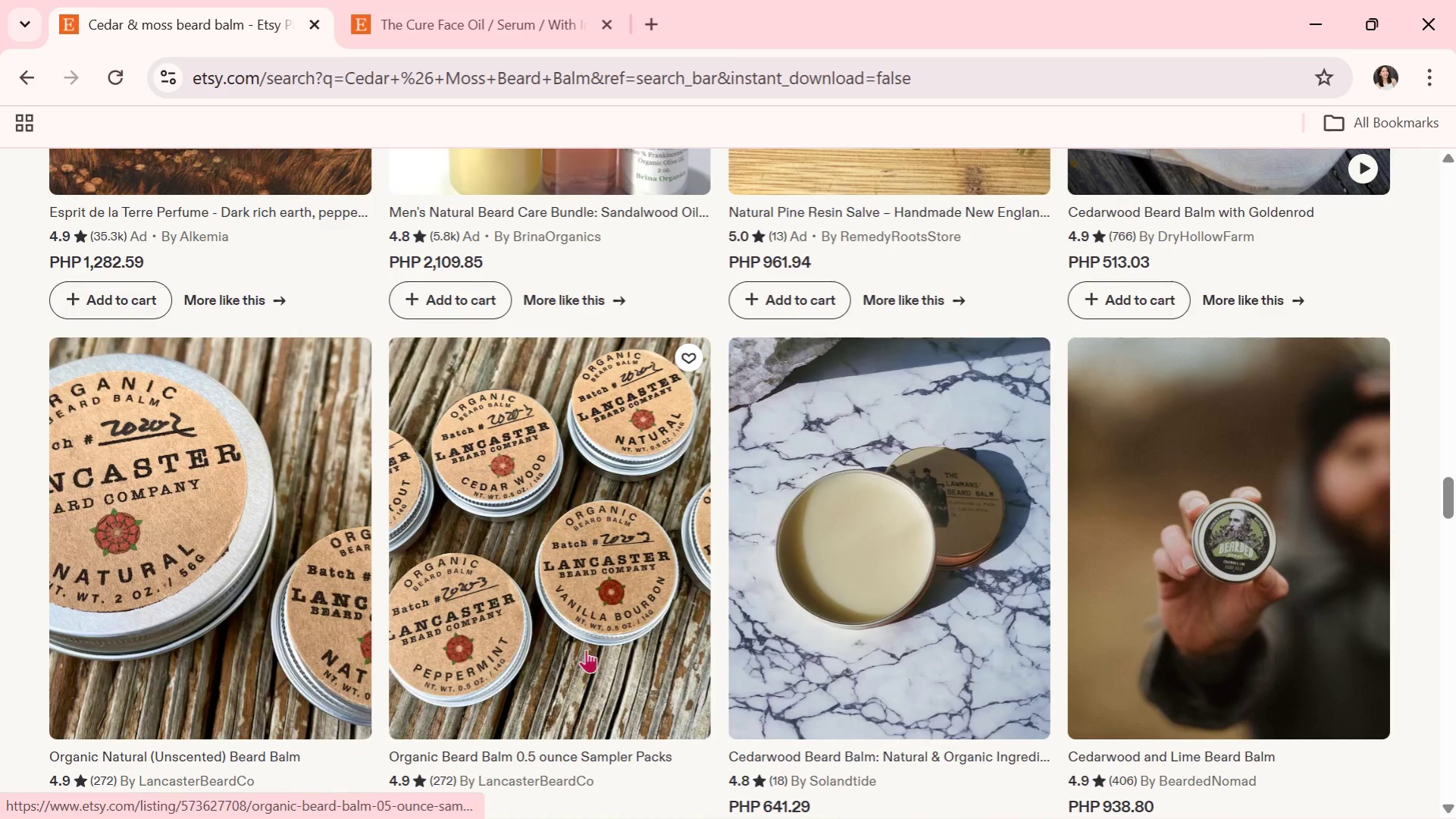 
scroll: coordinate [602, 554], scroll_direction: down, amount: 9.0
 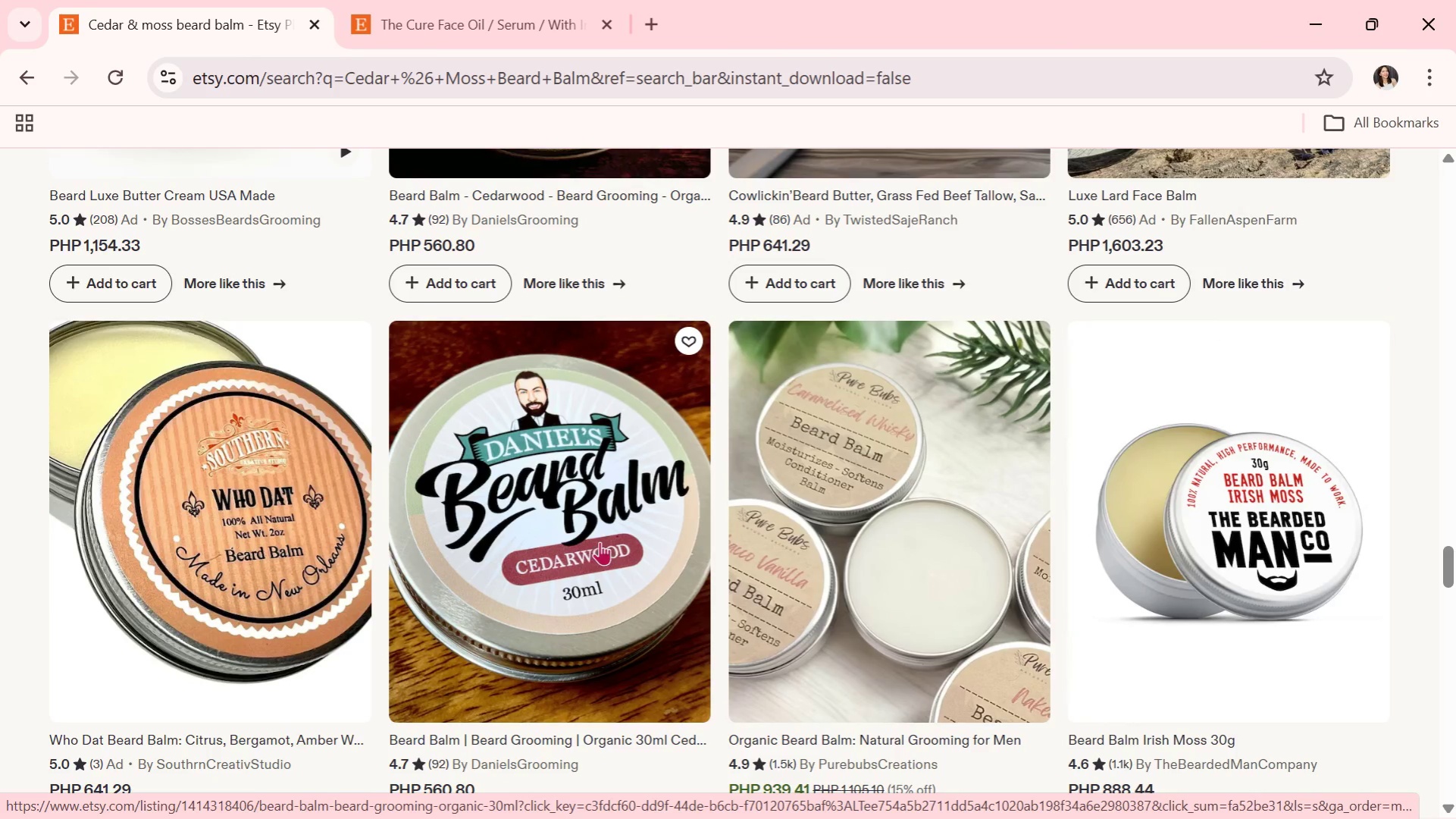 
left_click([600, 541])
 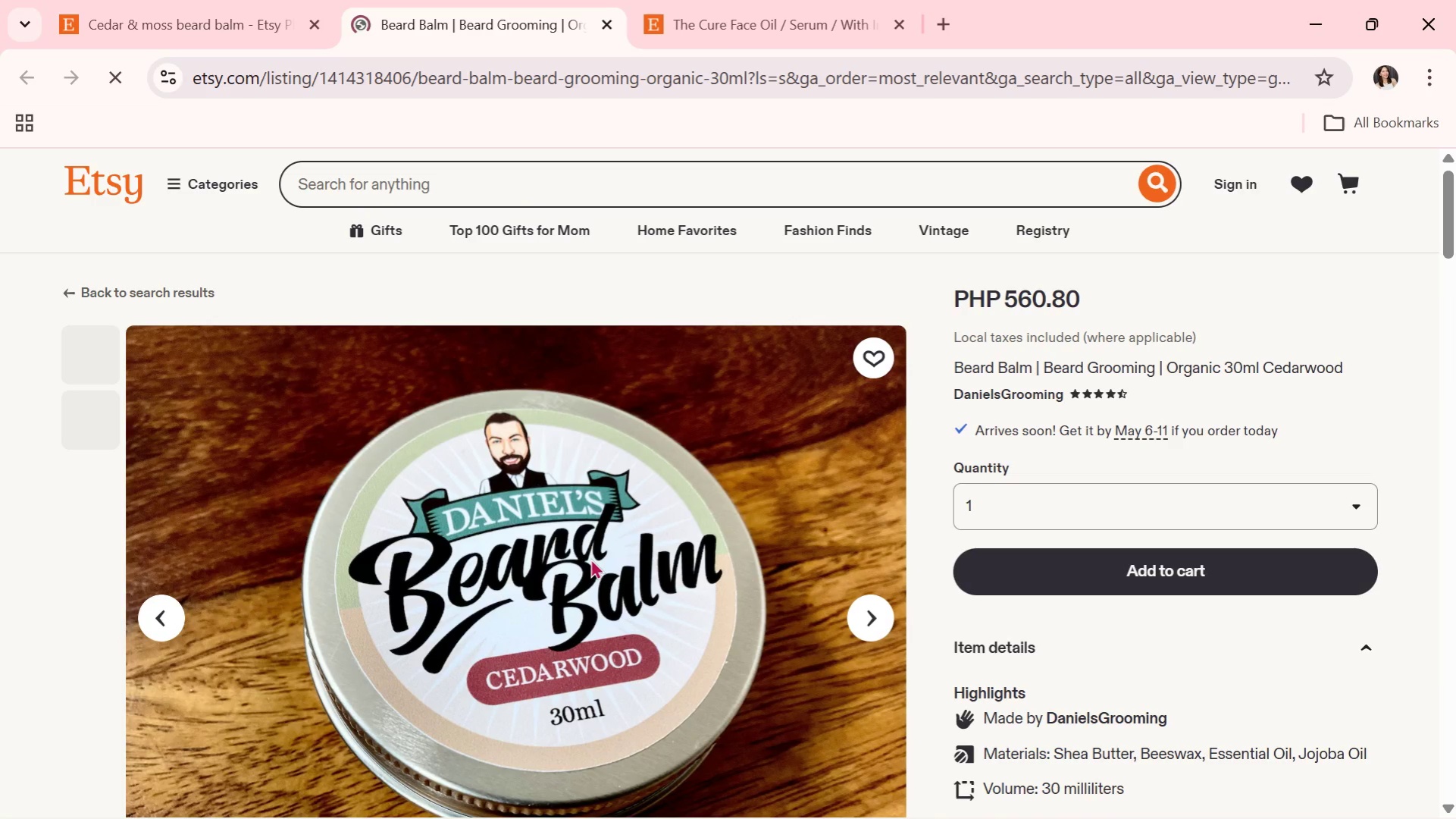 
scroll: coordinate [614, 548], scroll_direction: down, amount: 2.0
 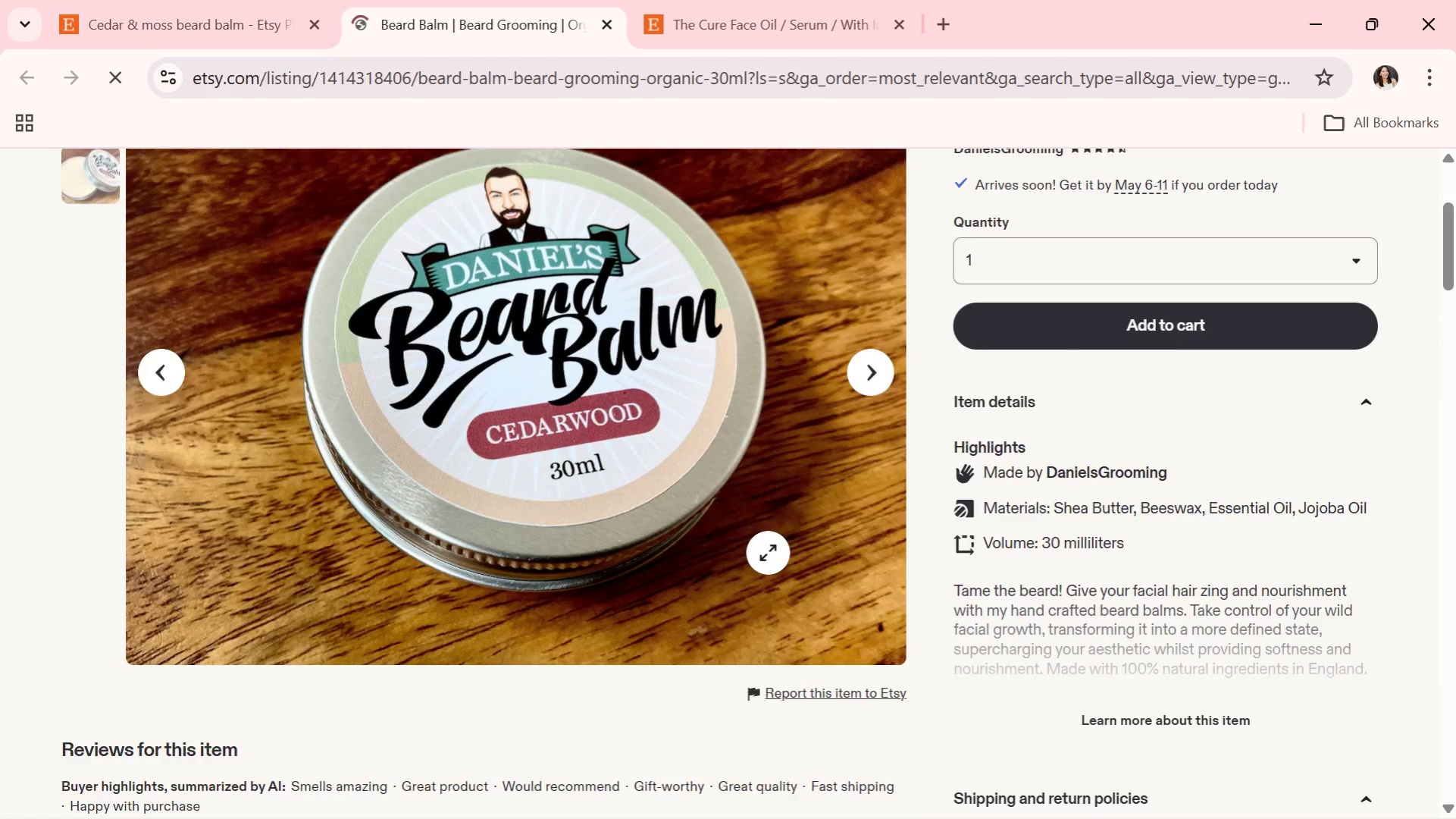 
scroll: coordinate [769, 553], scroll_direction: up, amount: 2.0
 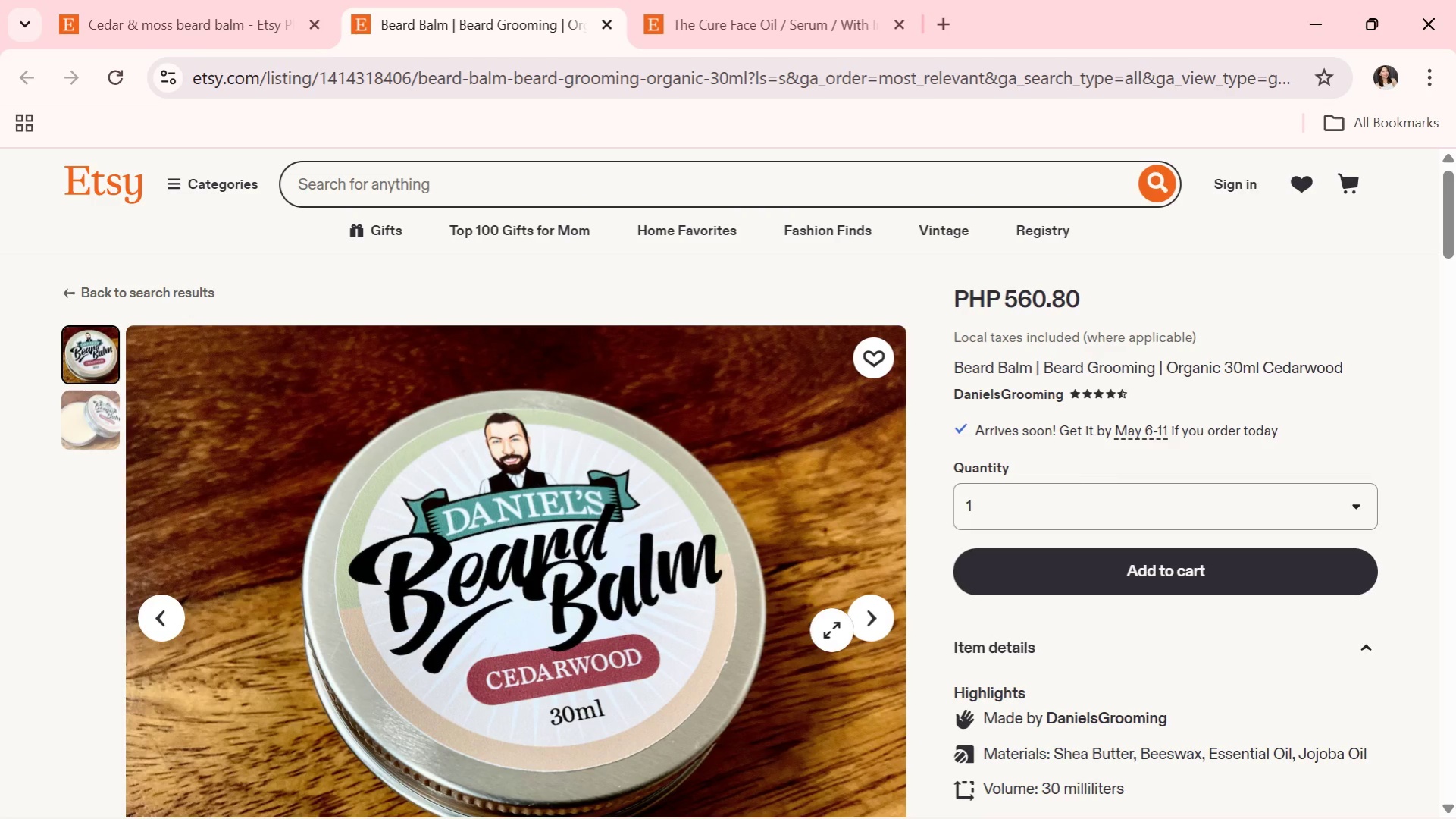 
wait(7.61)
 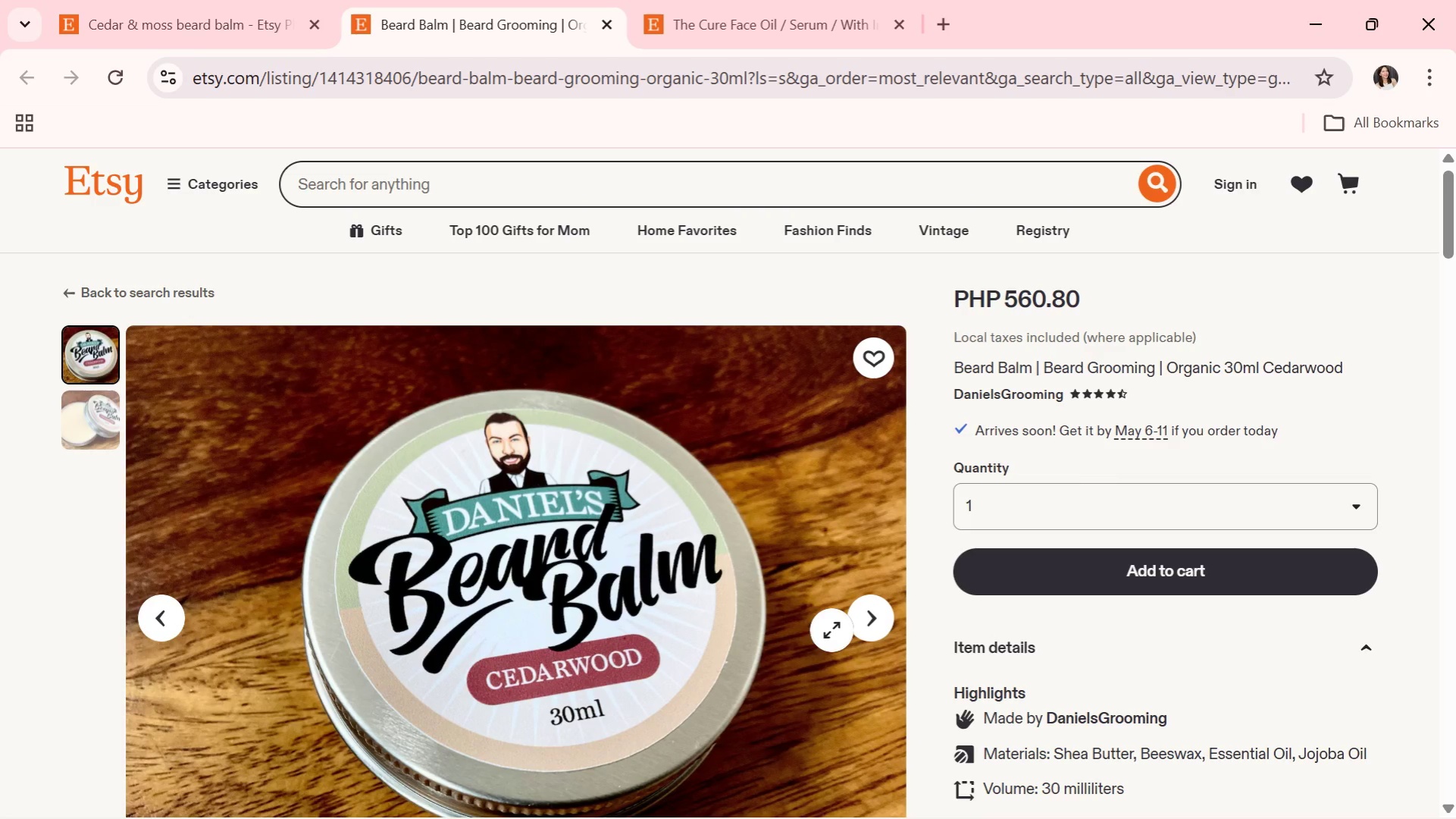 
left_click([769, 617])
 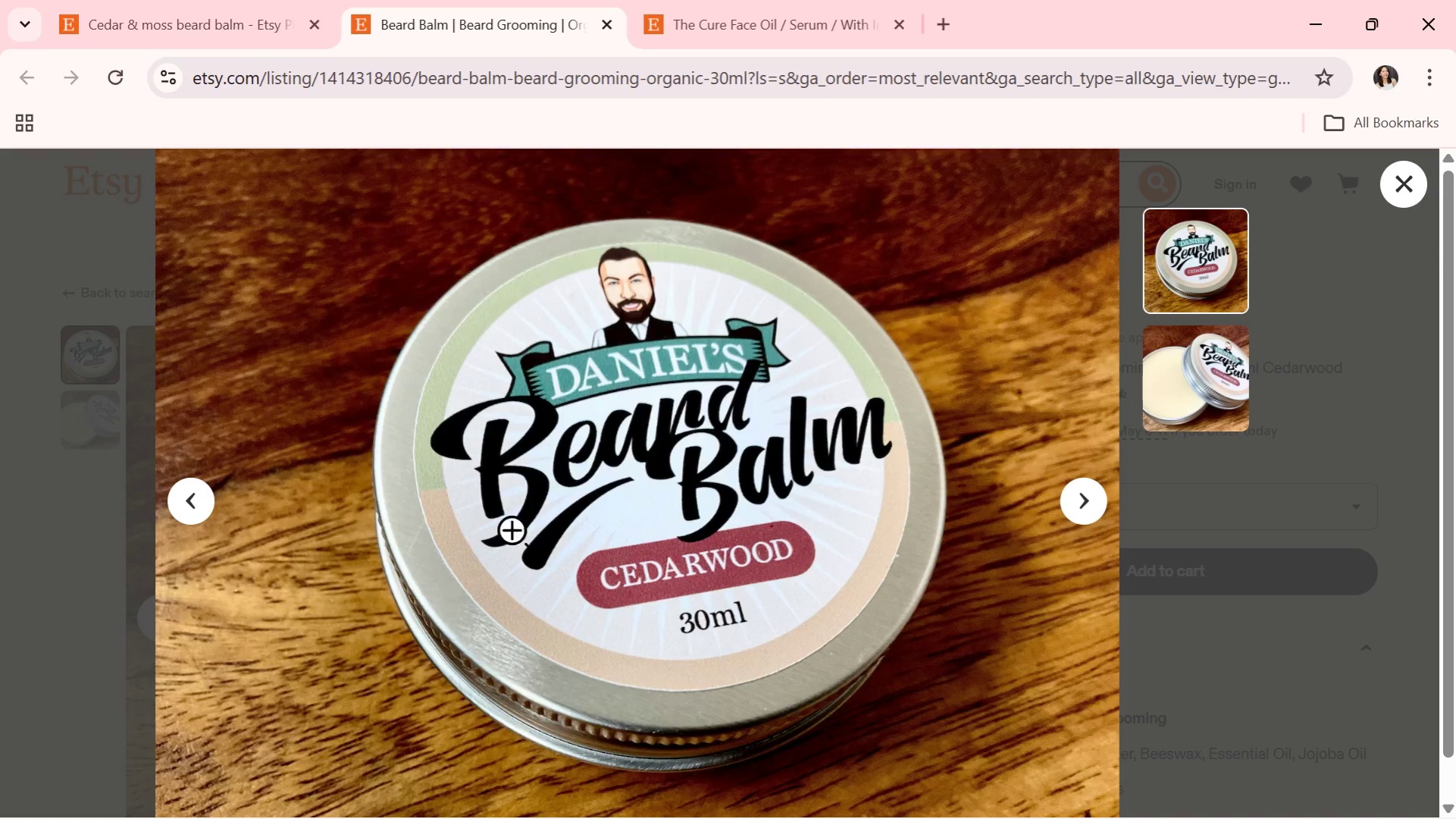 
wait(12.28)
 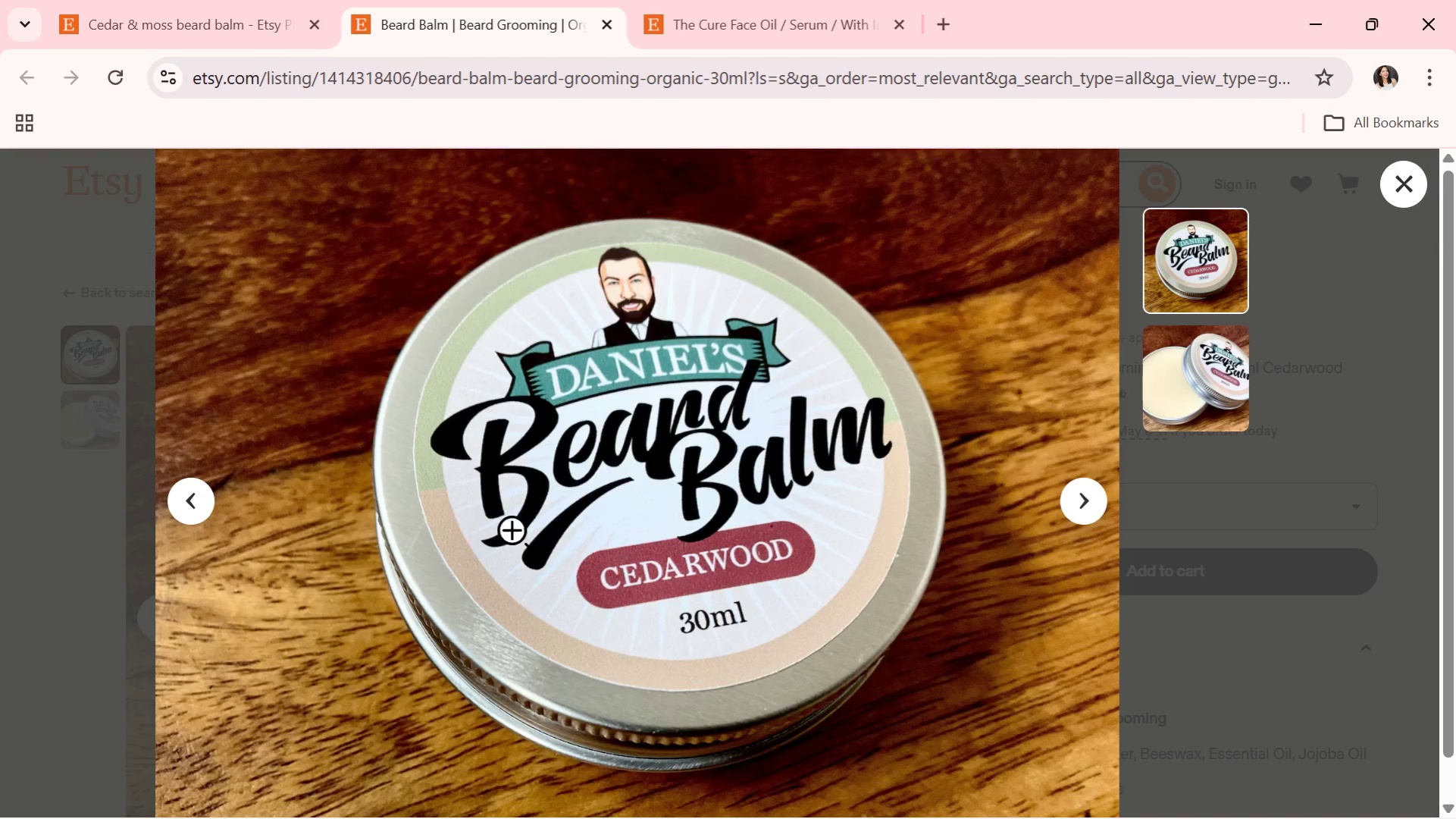 
left_click([1081, 519])
 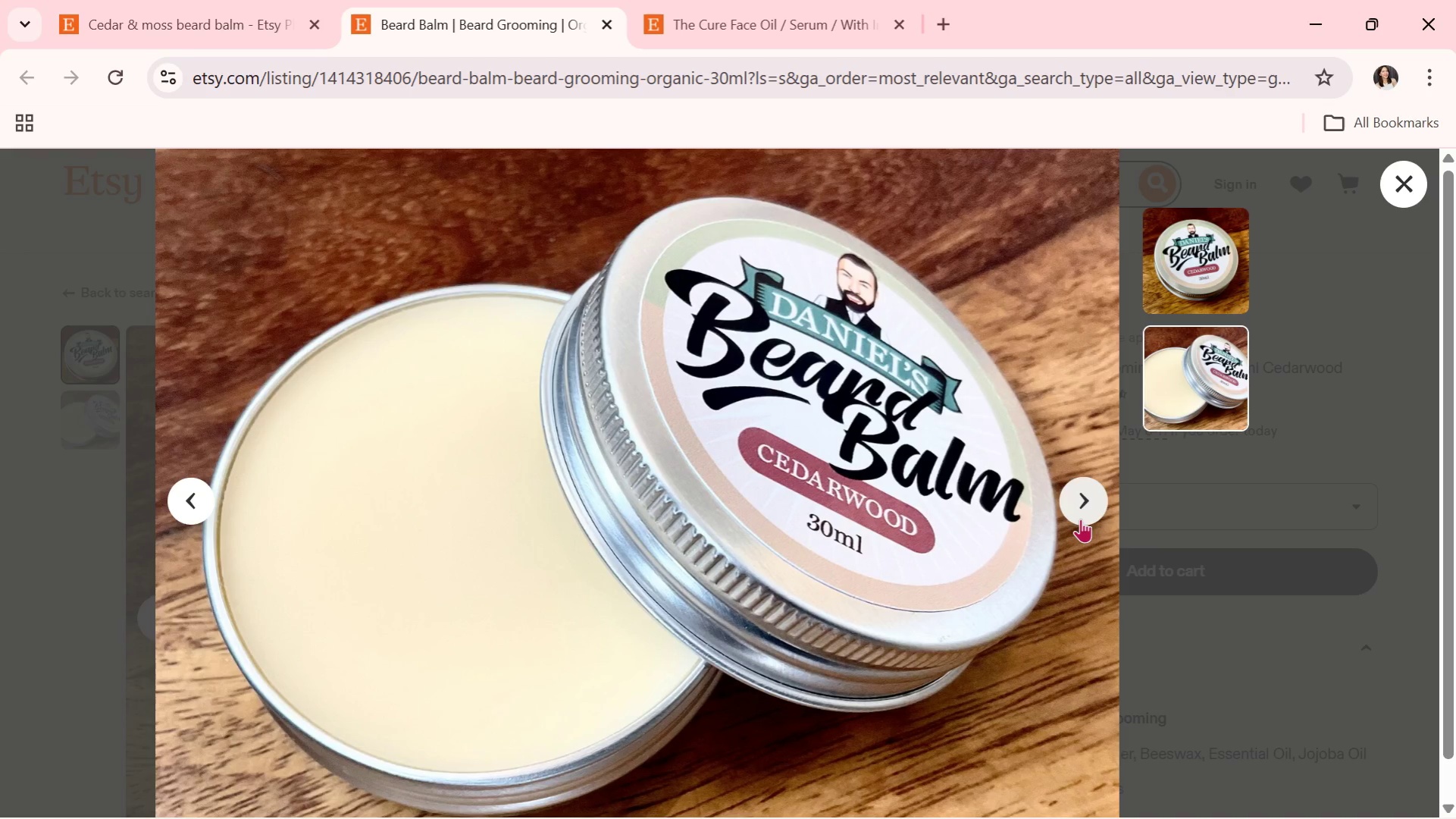 
left_click([1080, 519])
 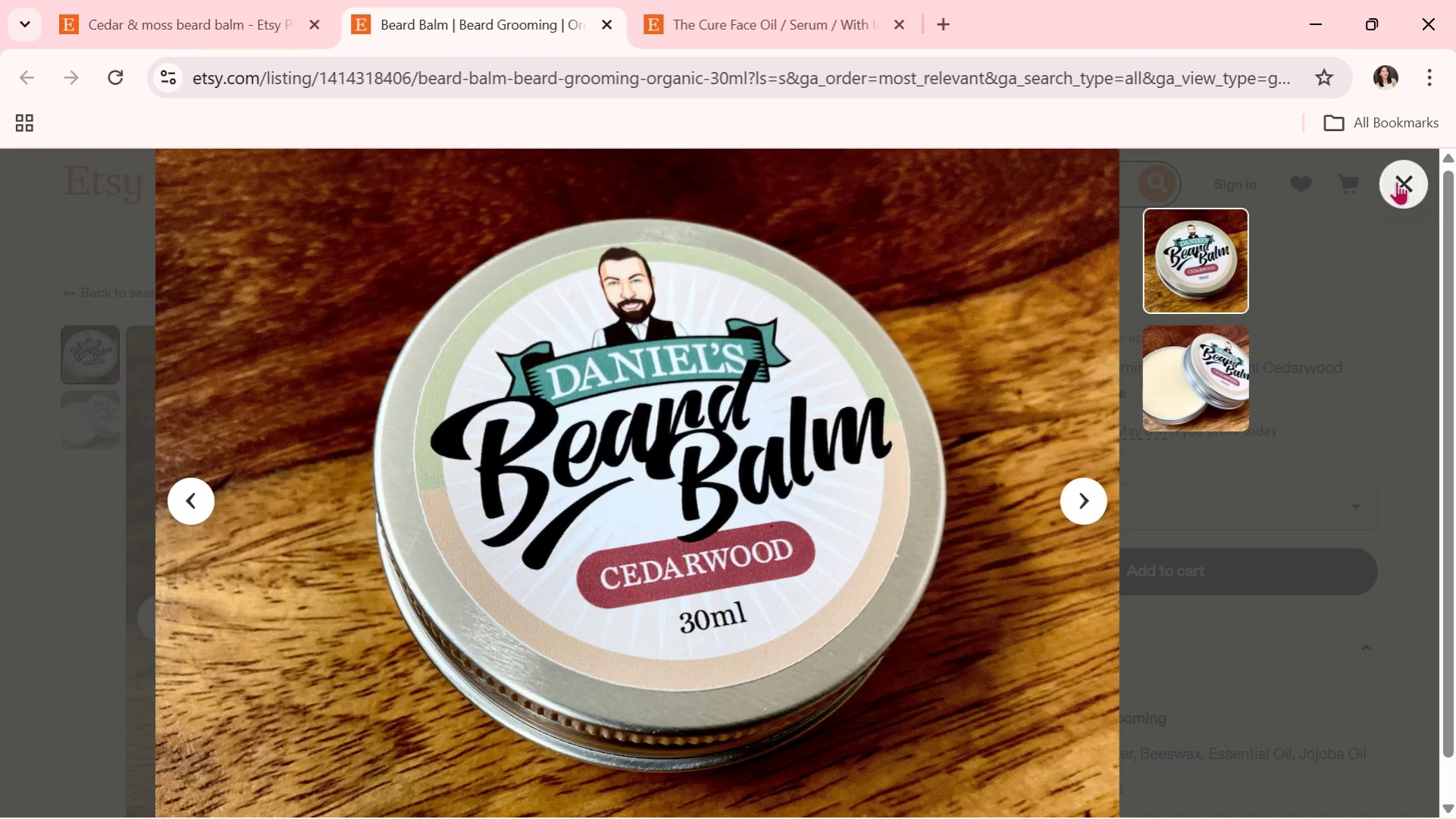 
left_click([1392, 181])
 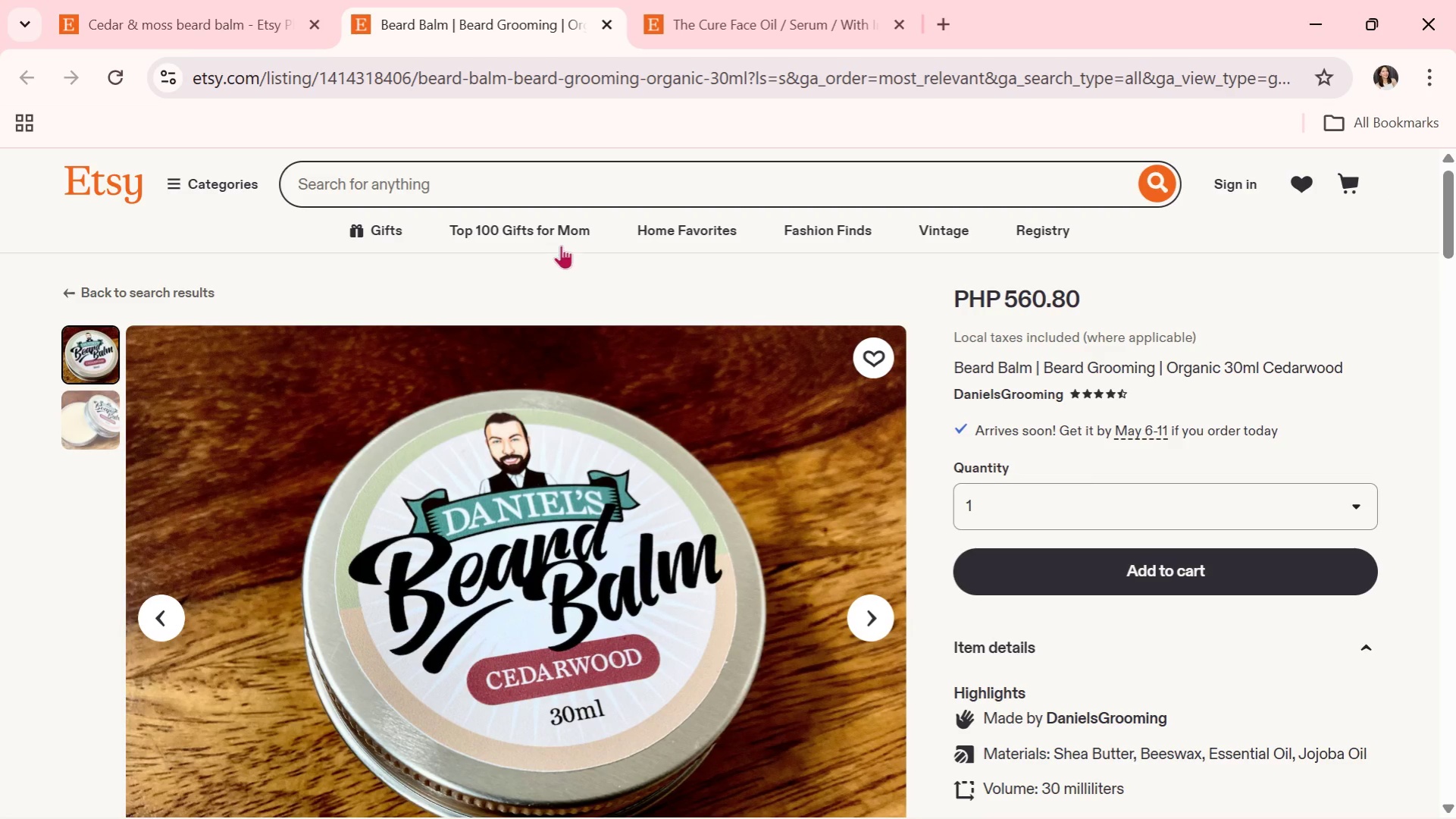 
scroll: coordinate [561, 246], scroll_direction: down, amount: 1.0
 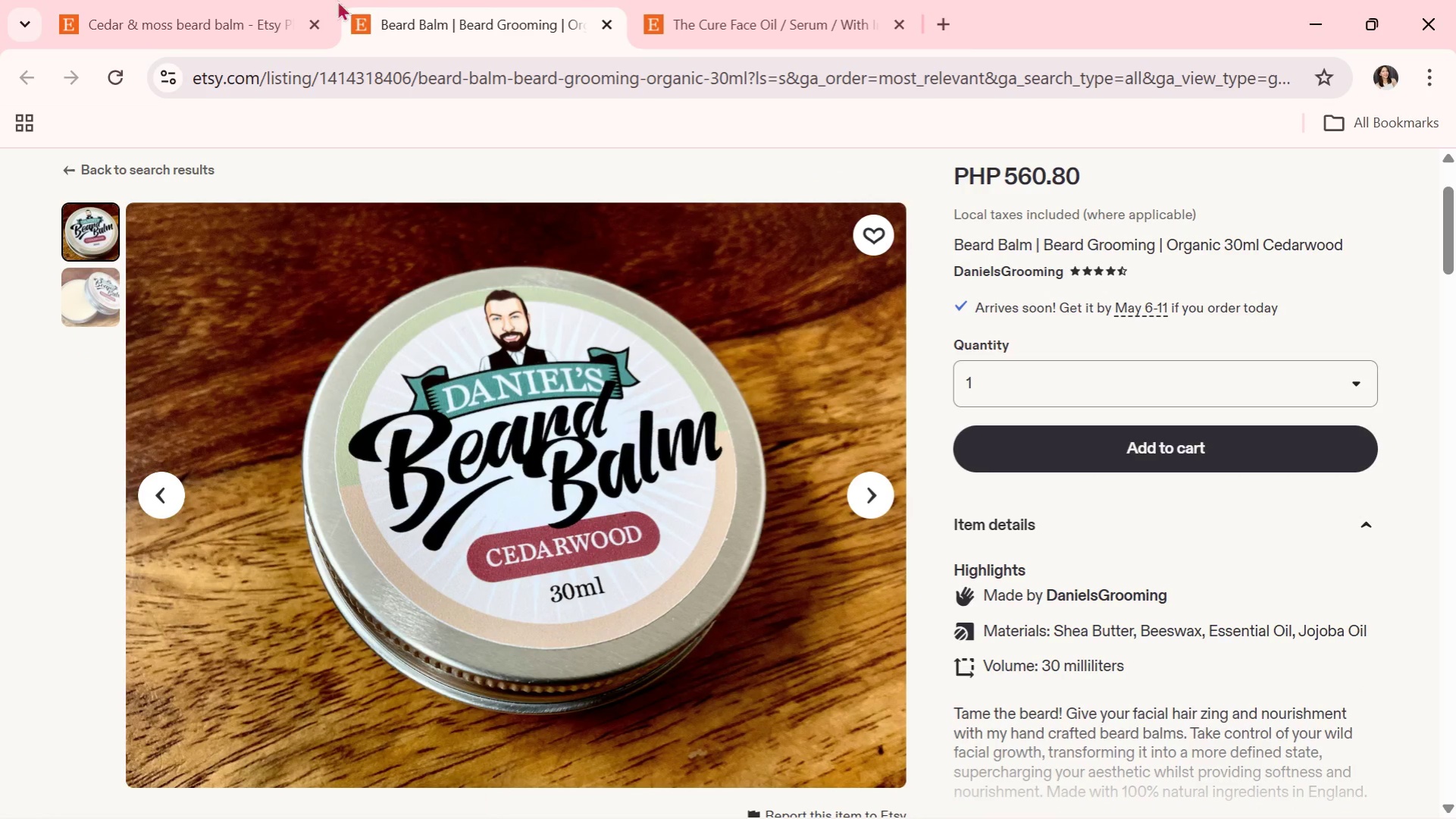 
left_click([204, 0])
 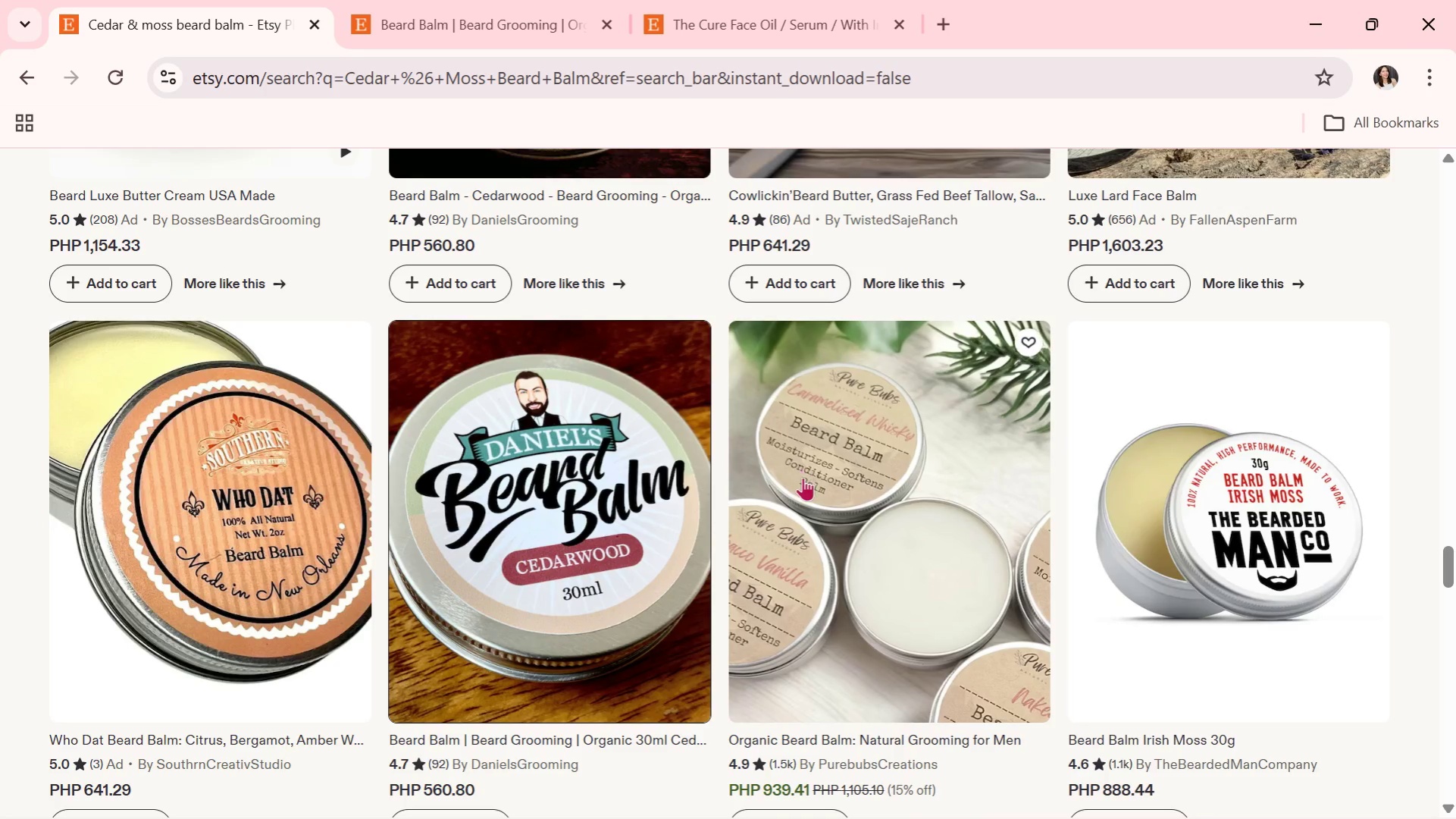 
scroll: coordinate [792, 564], scroll_direction: down, amount: 5.0
 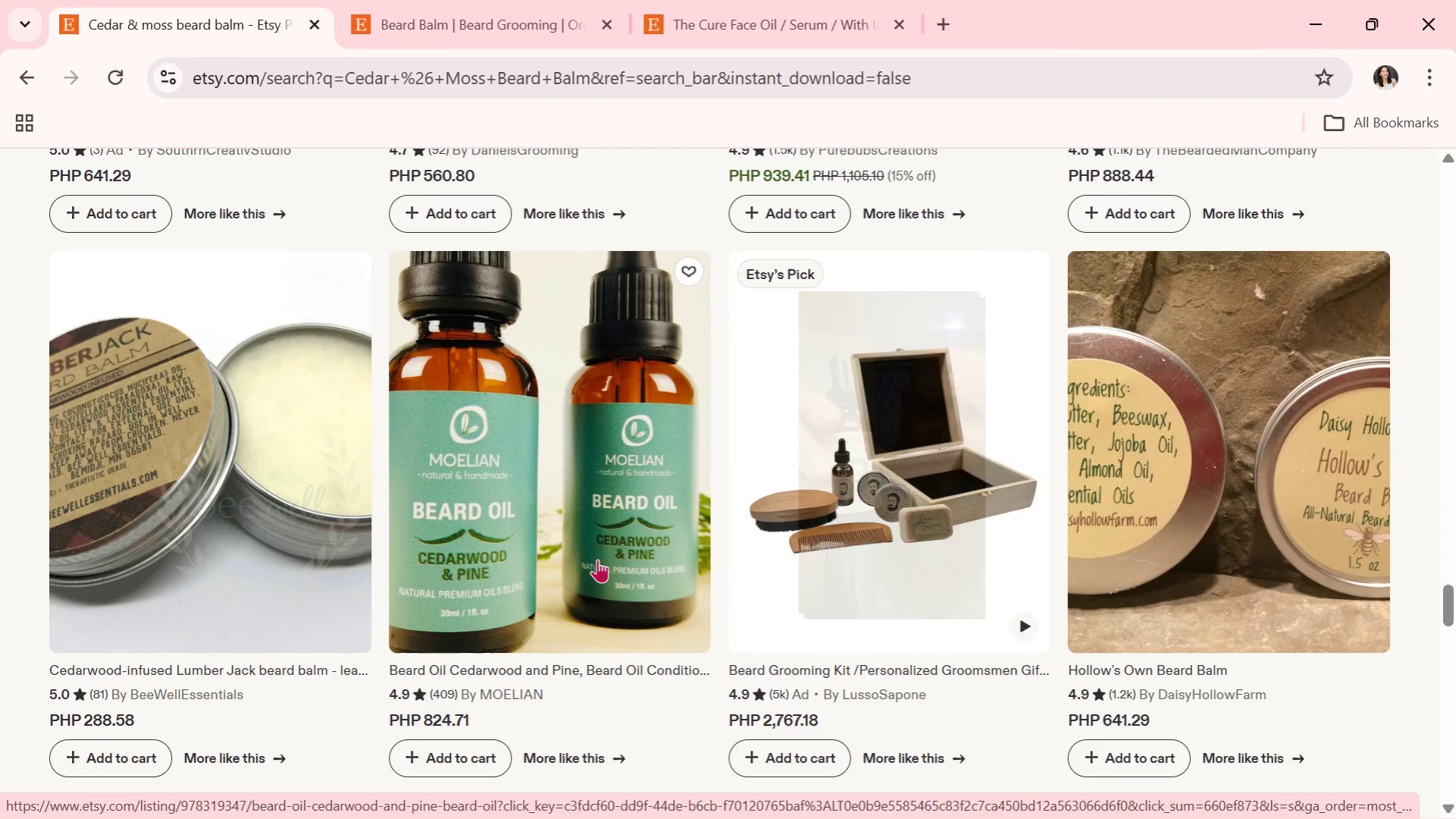 
left_click([590, 551])
 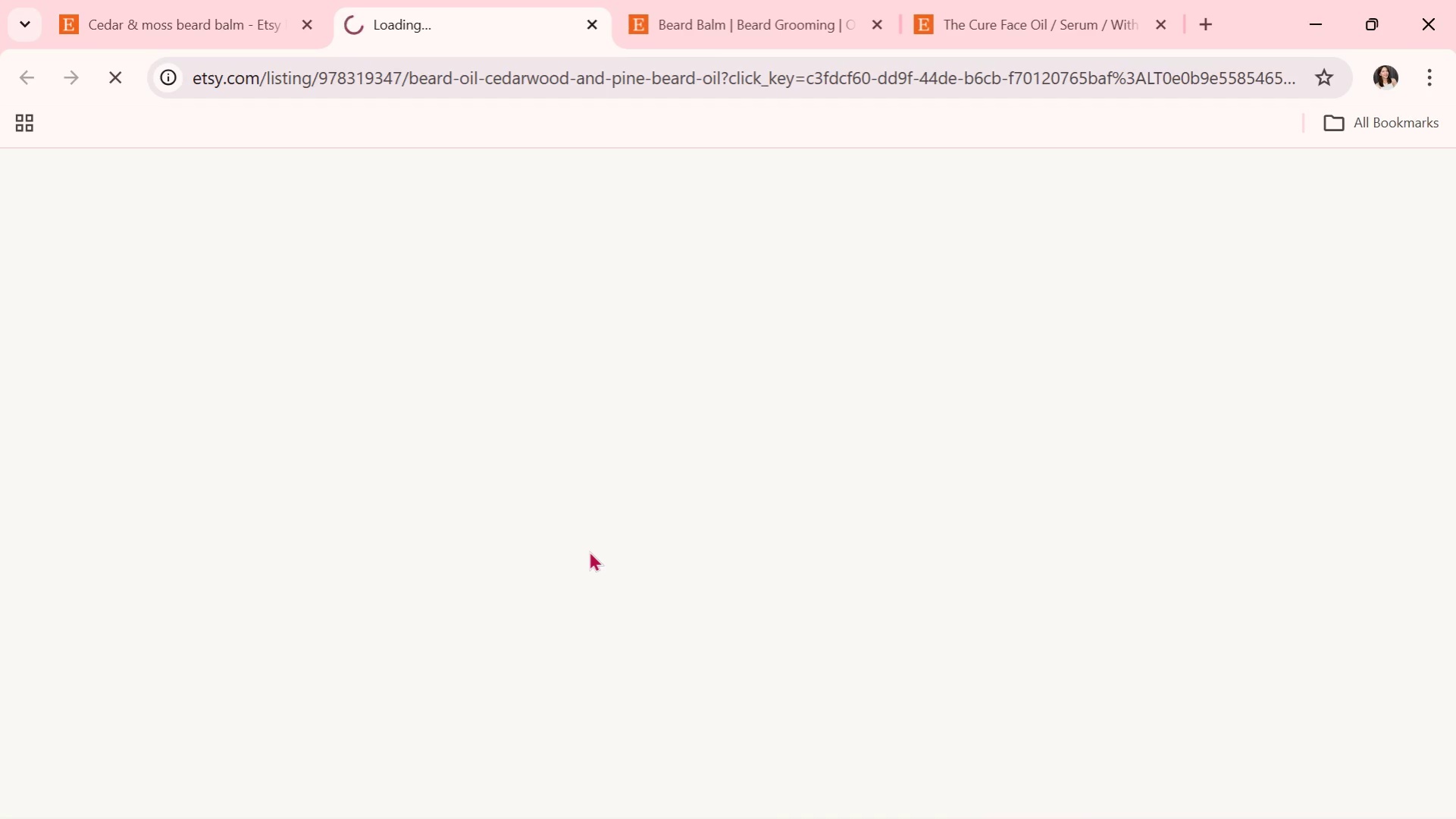 
scroll: coordinate [595, 538], scroll_direction: down, amount: 4.0
 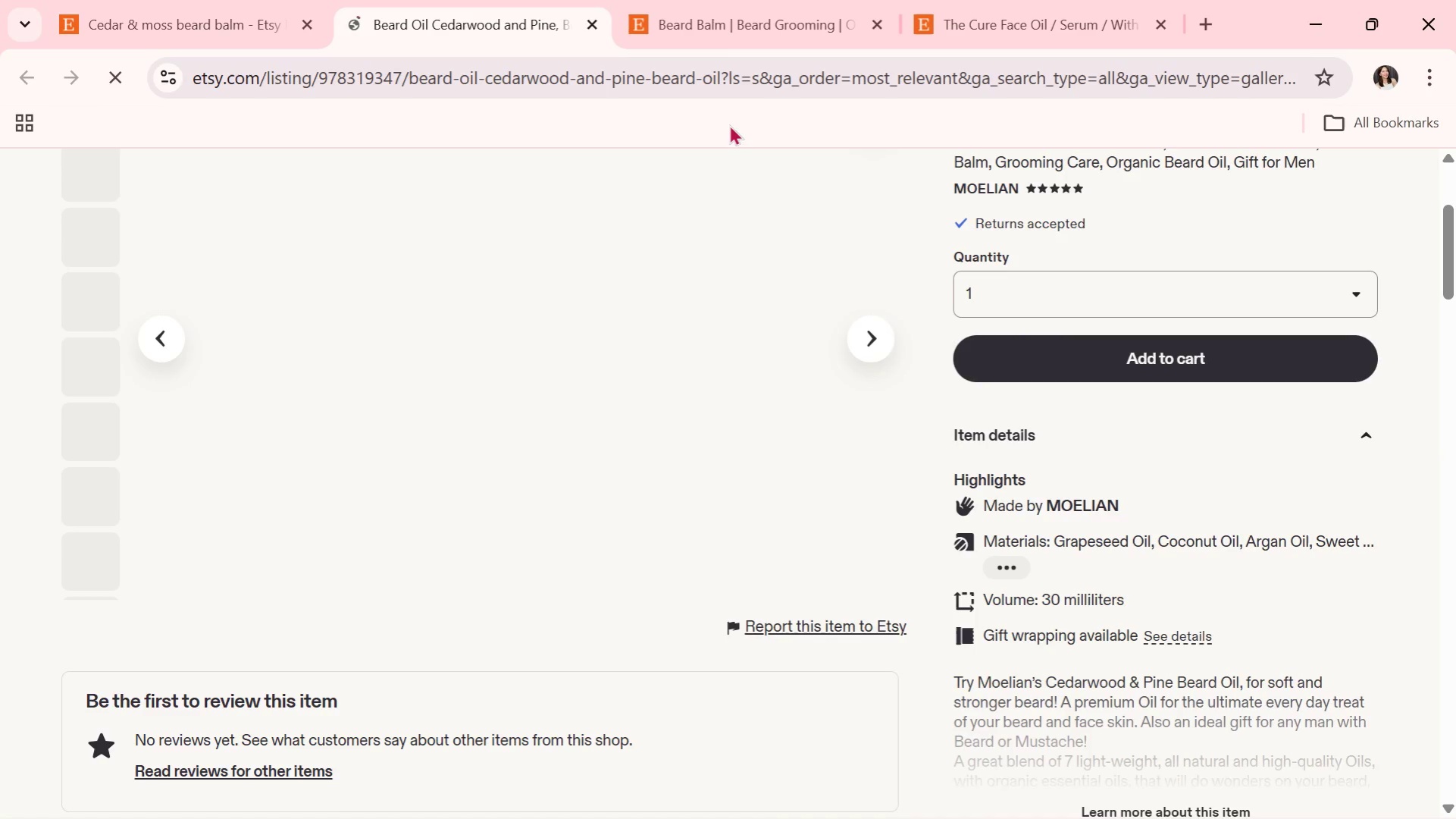 
scroll: coordinate [738, 166], scroll_direction: up, amount: 1.0
 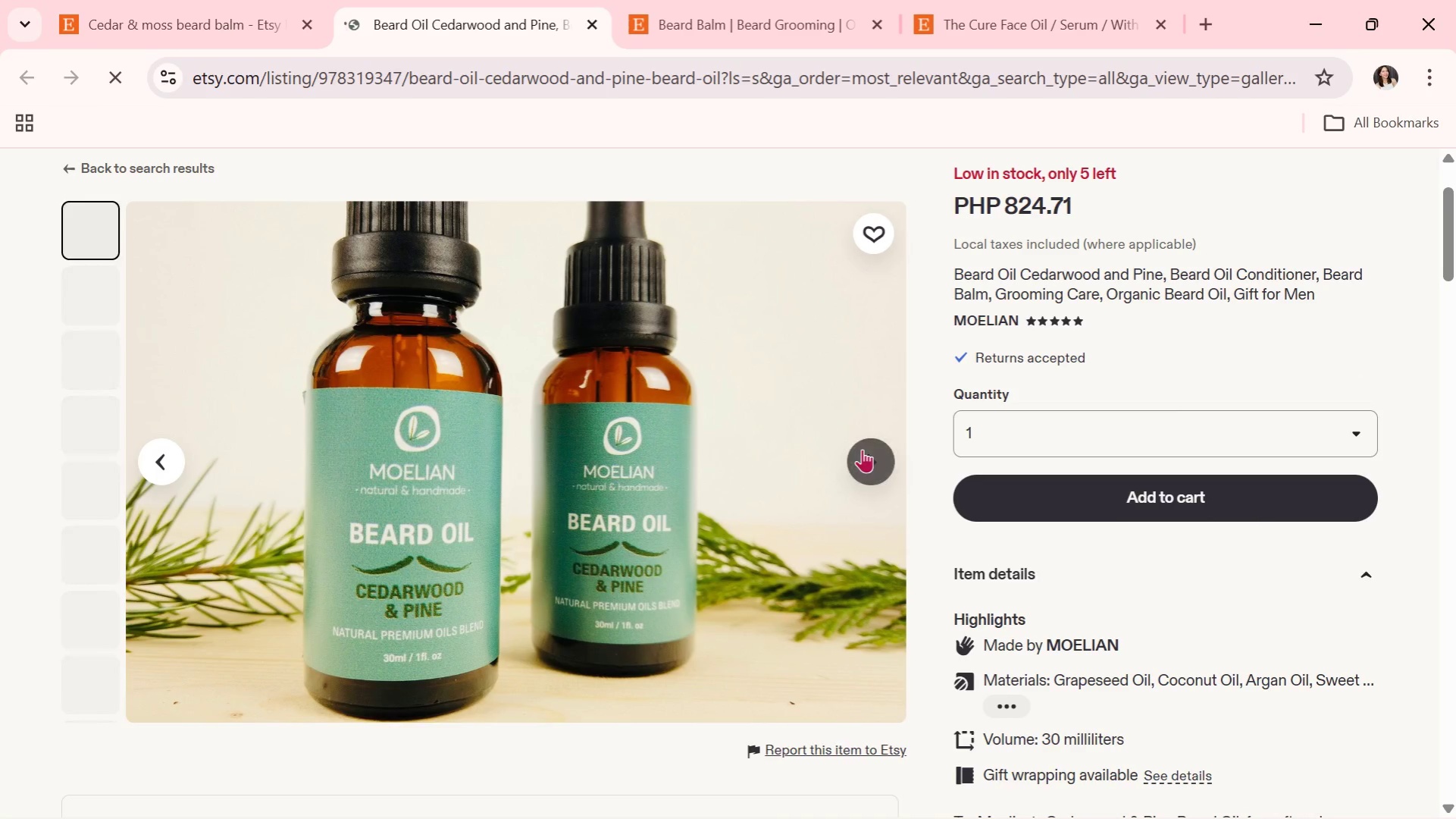 
left_click([862, 449])
 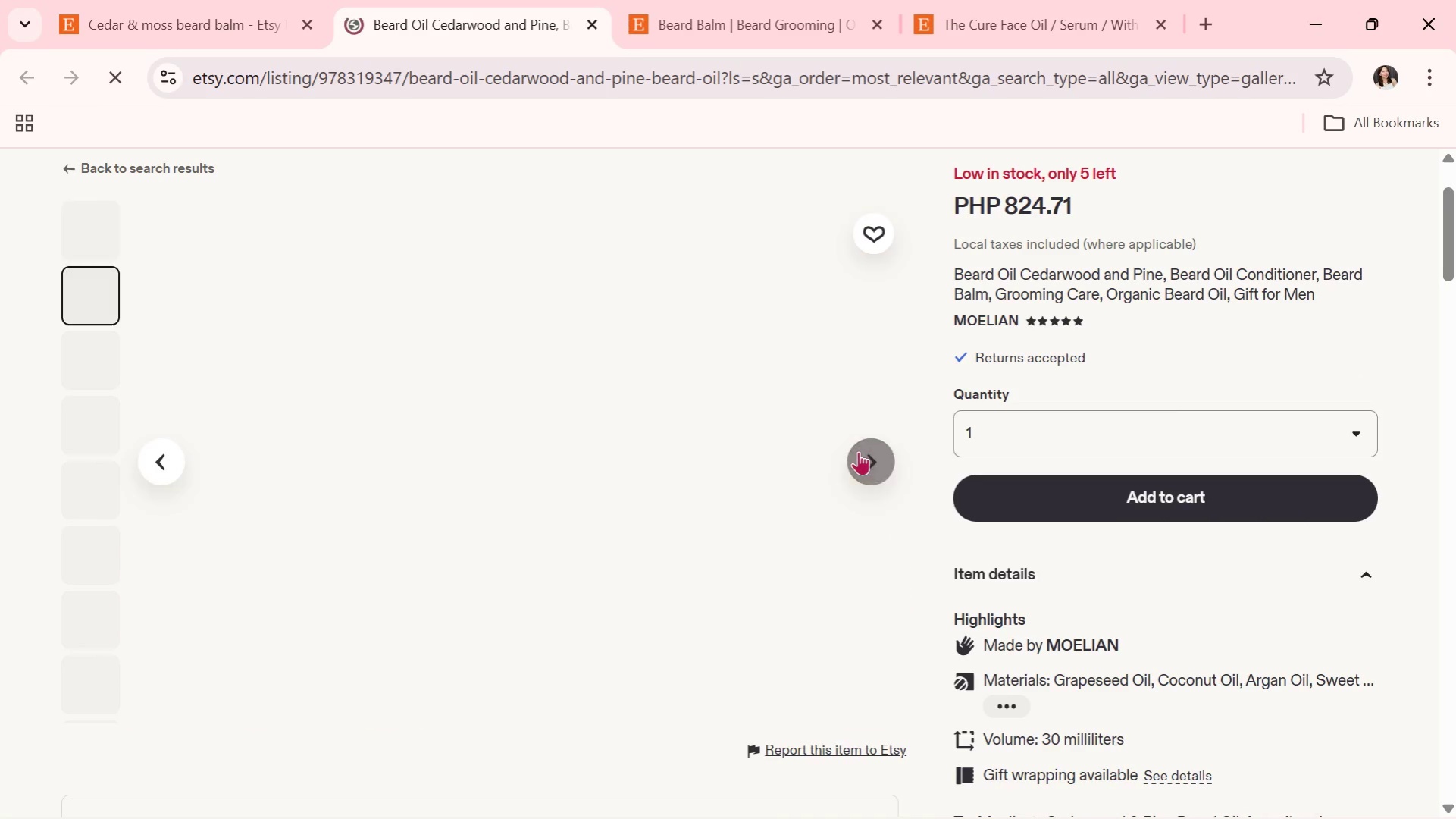 
left_click_drag(start_coordinate=[861, 450], to_coordinate=[854, 454])
 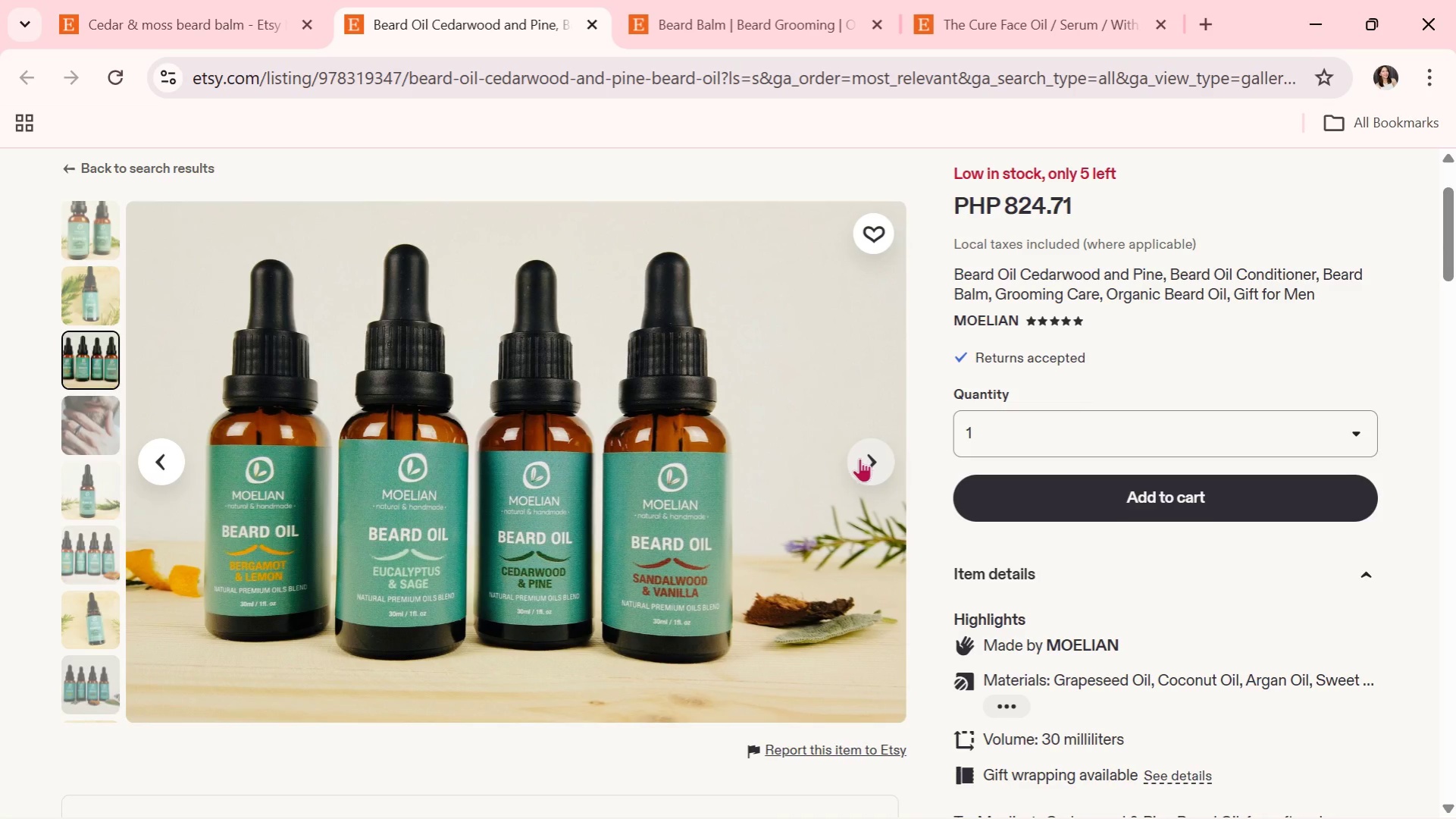 
wait(5.27)
 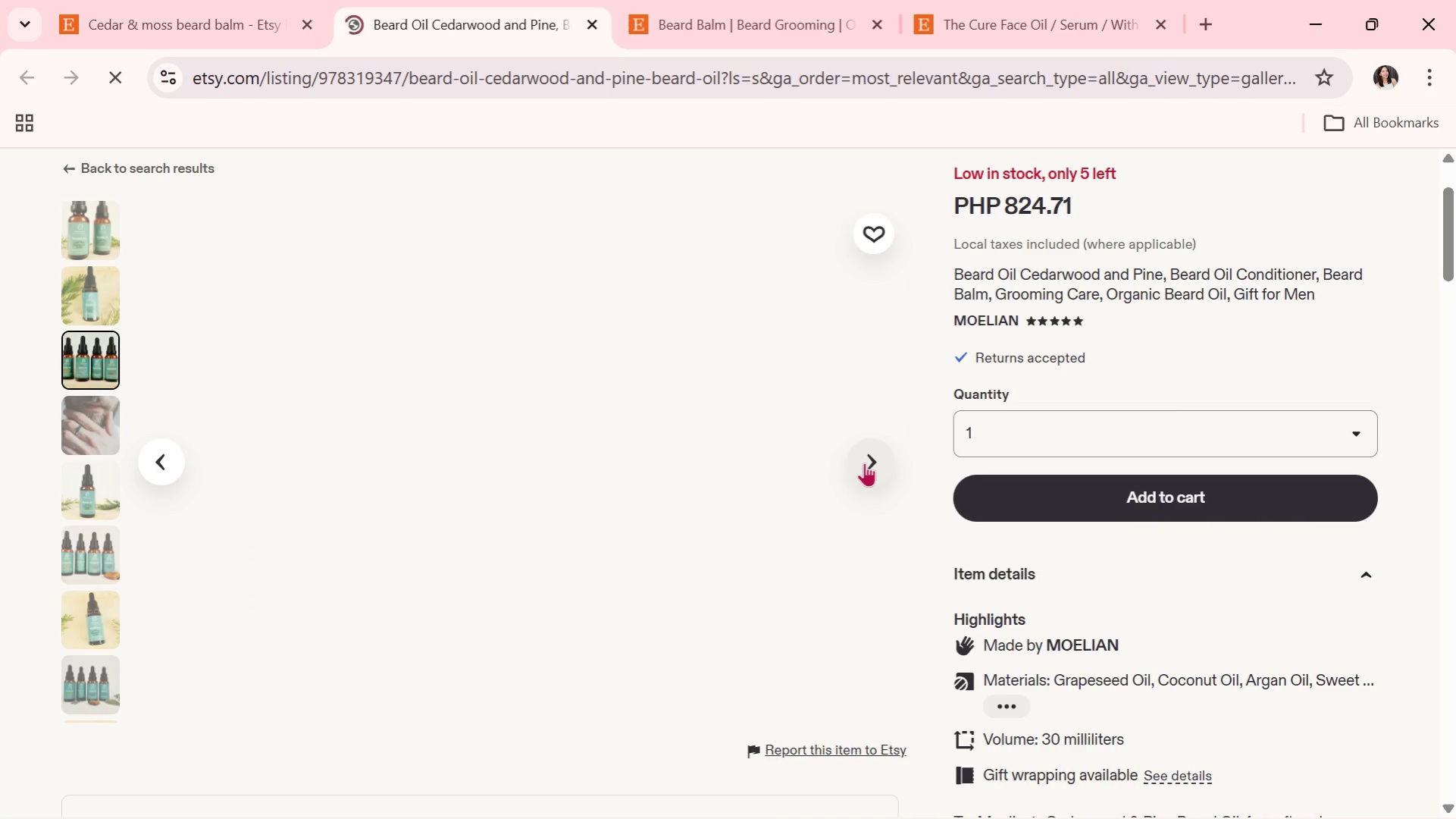 
left_click([868, 472])
 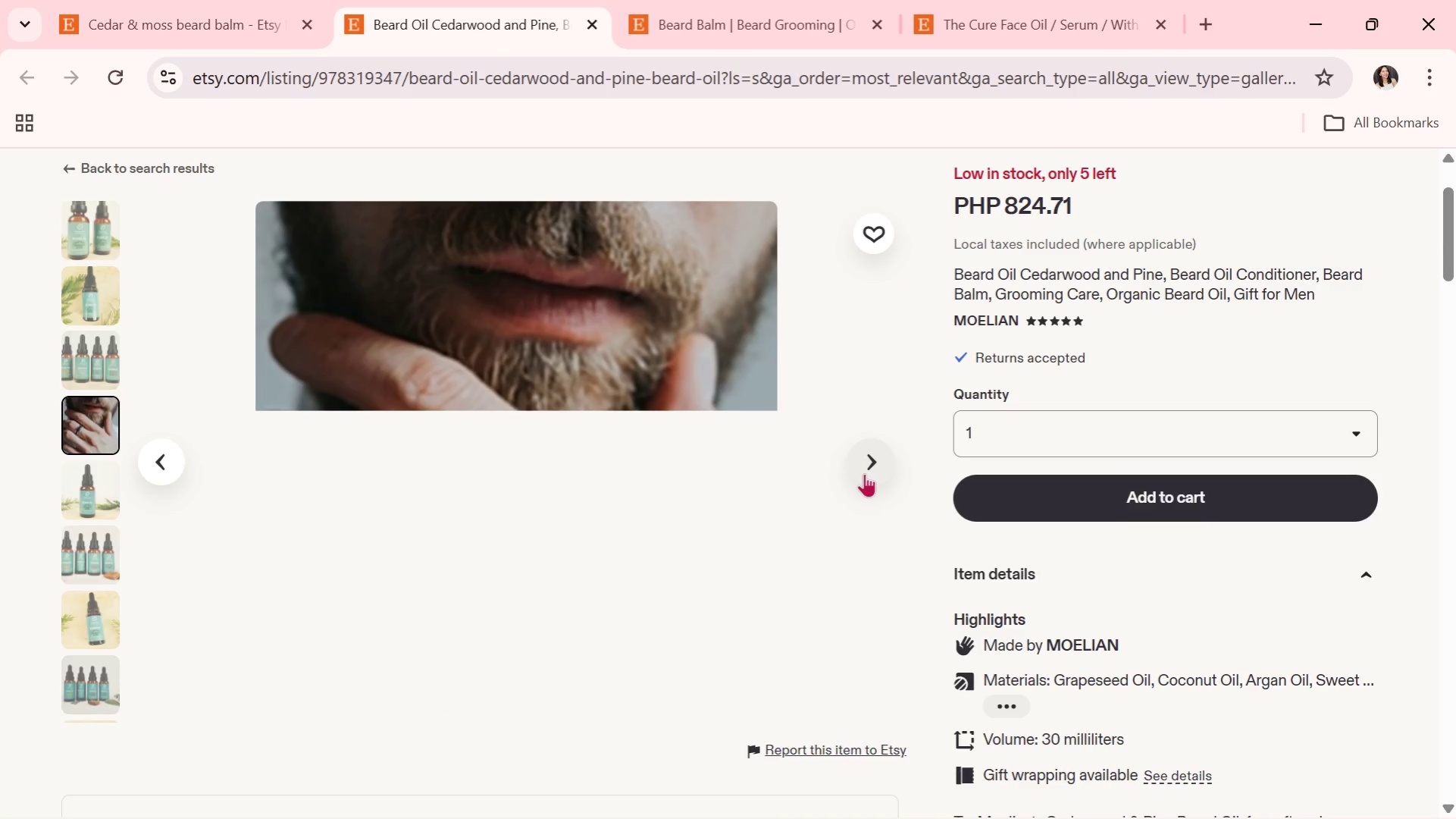 
left_click([864, 473])
 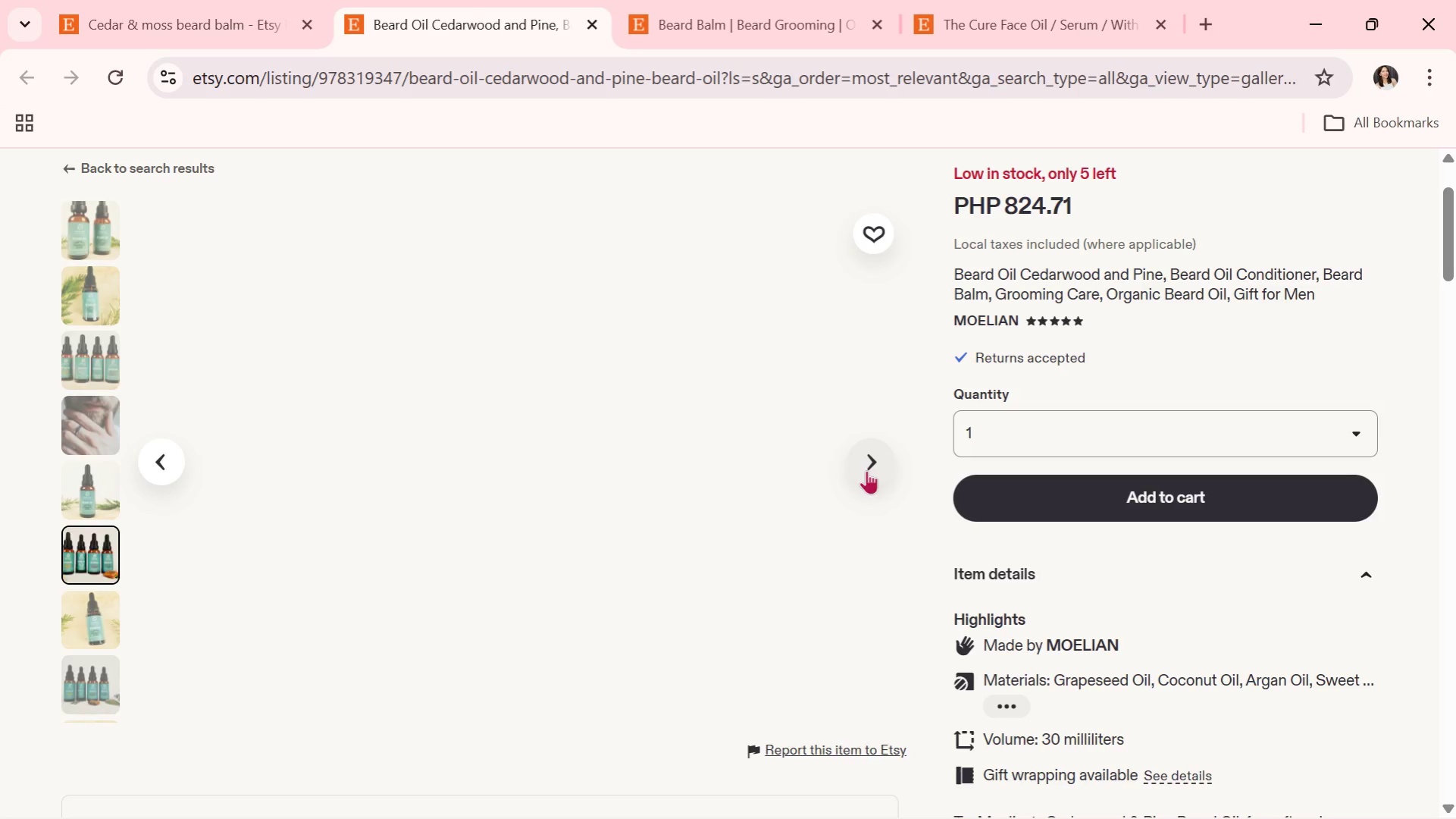 
wait(6.12)
 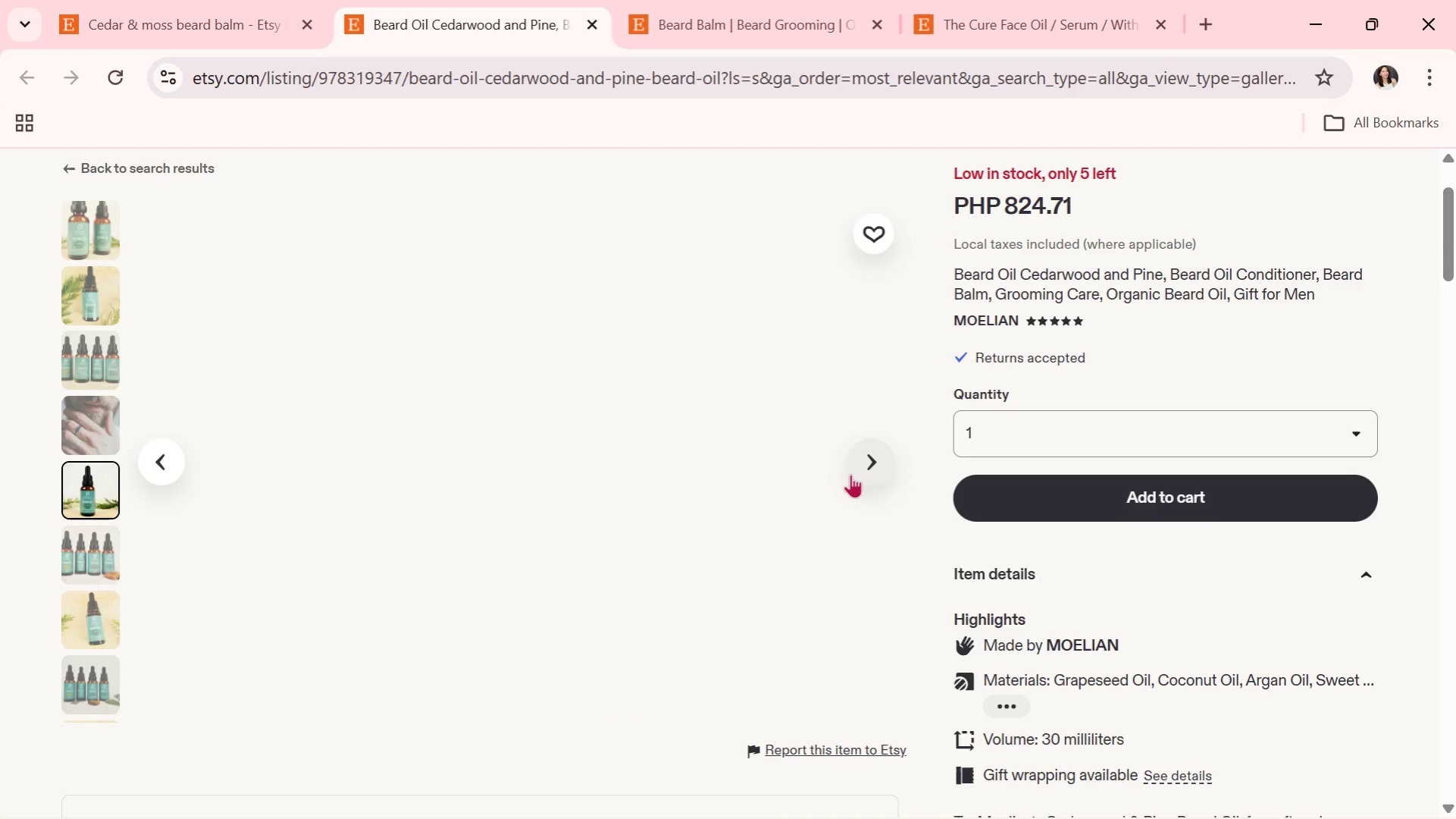 
left_click([586, 20])
 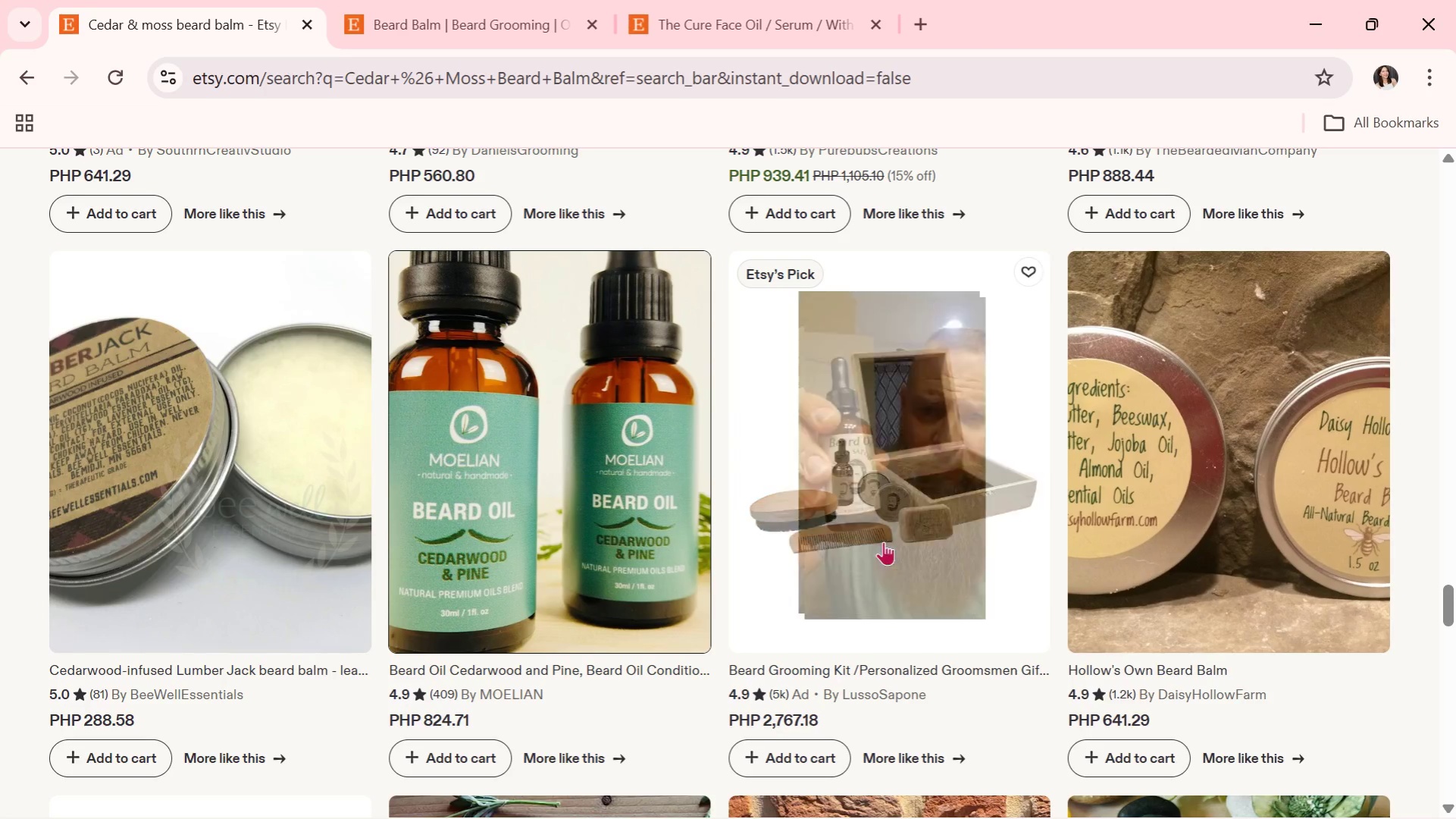 
scroll: coordinate [908, 407], scroll_direction: down, amount: 16.0
 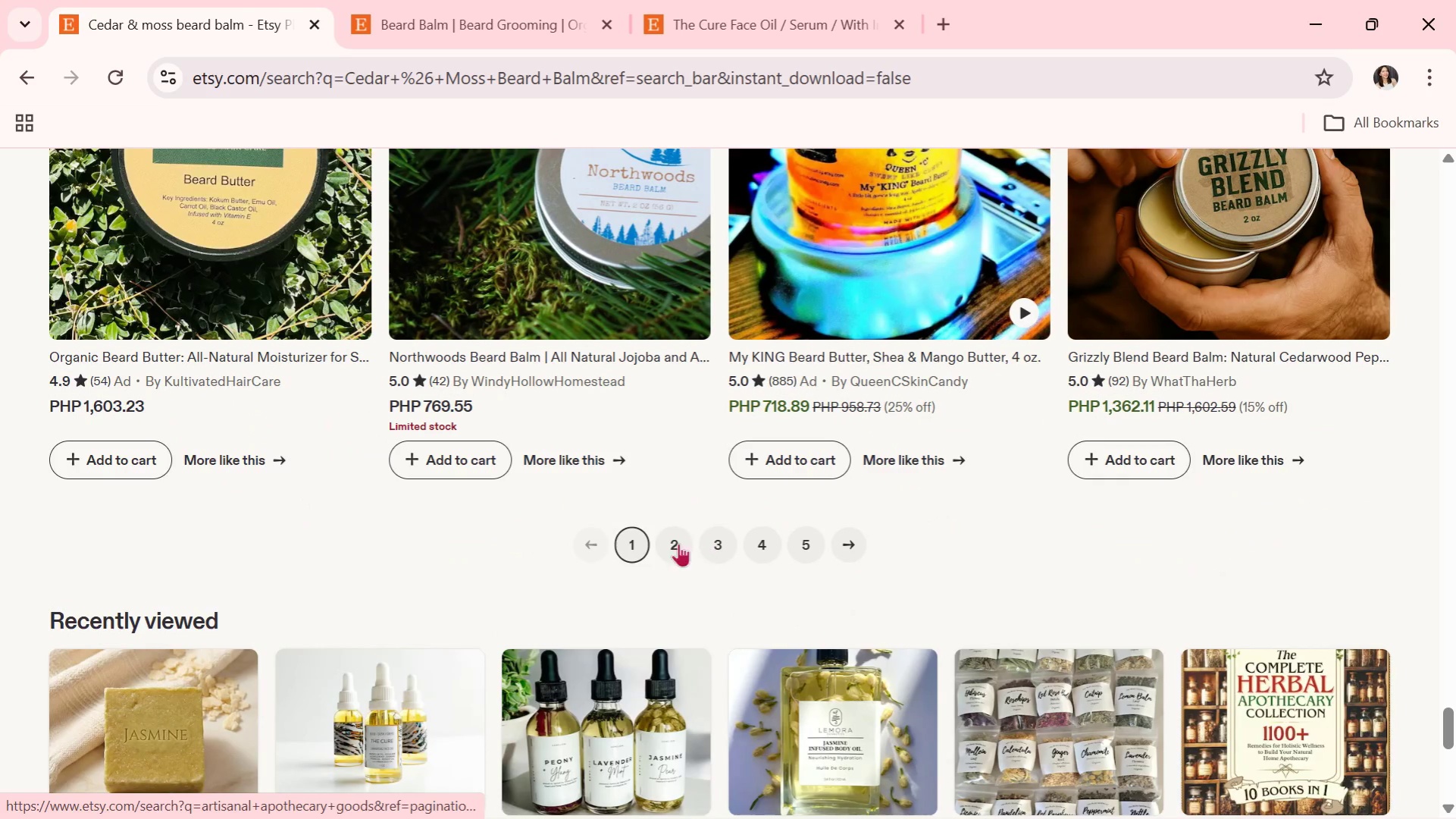 
left_click([664, 541])
 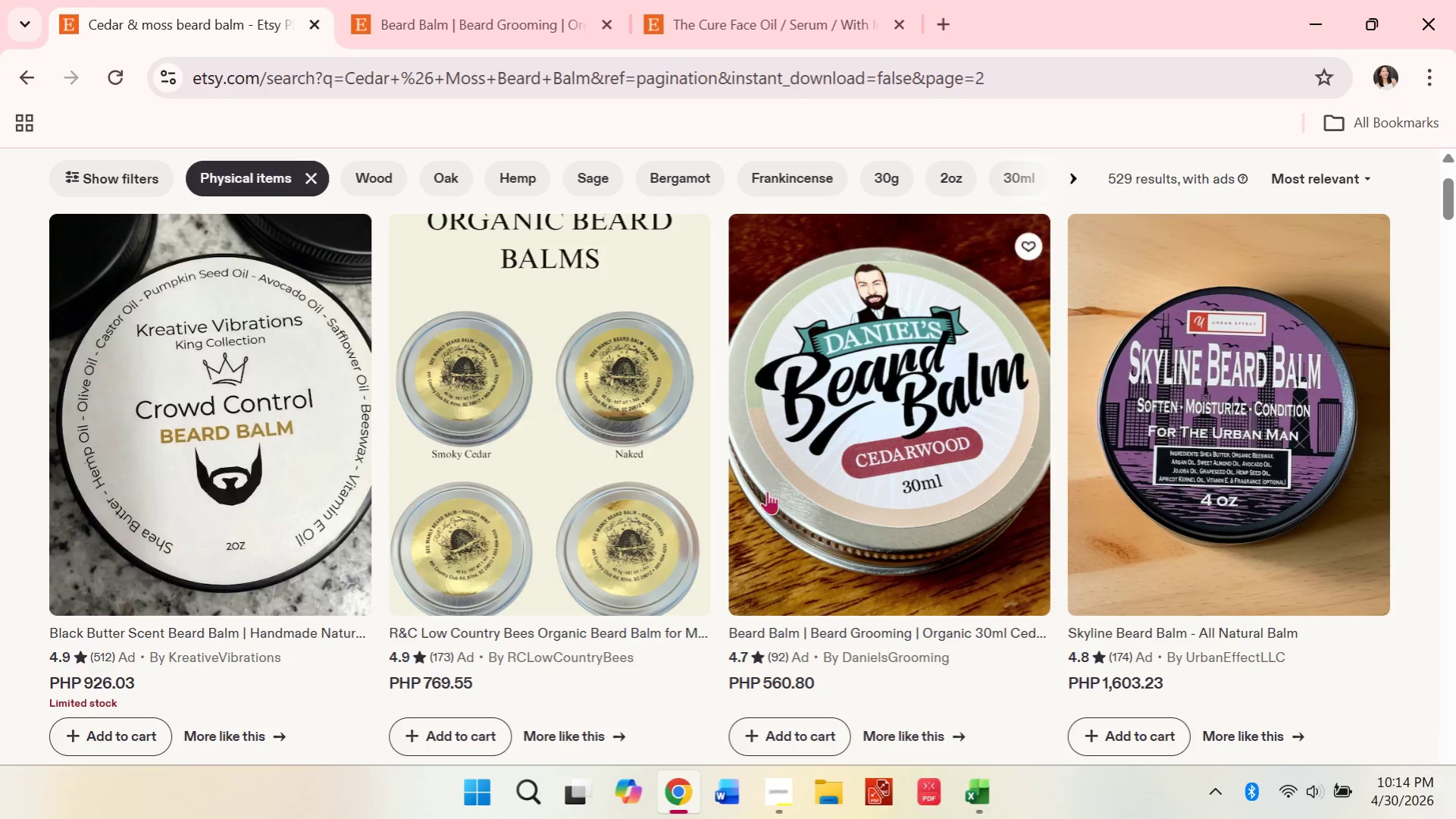 
wait(23.81)
 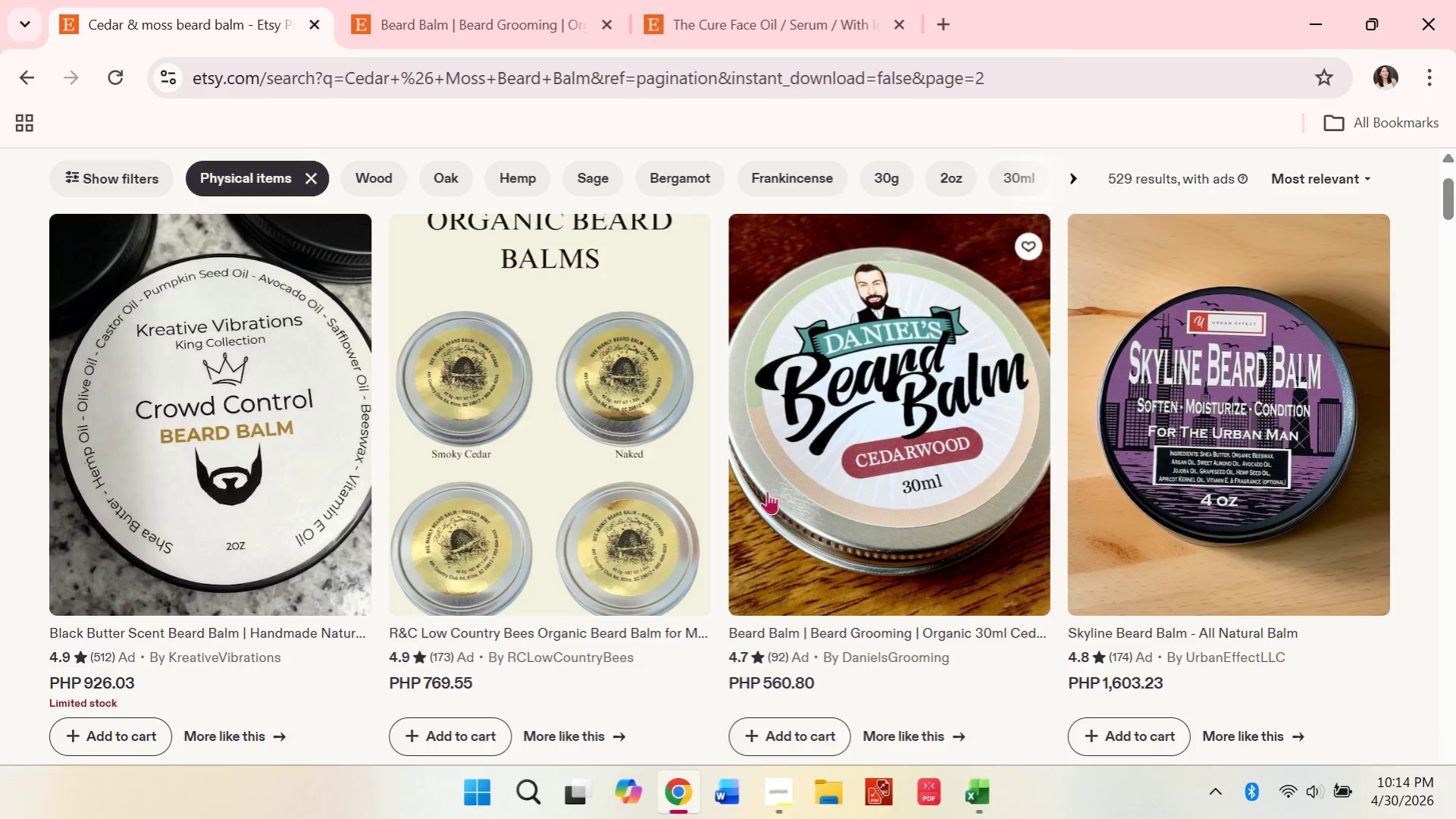 
scroll: coordinate [786, 545], scroll_direction: none, amount: 0.0
 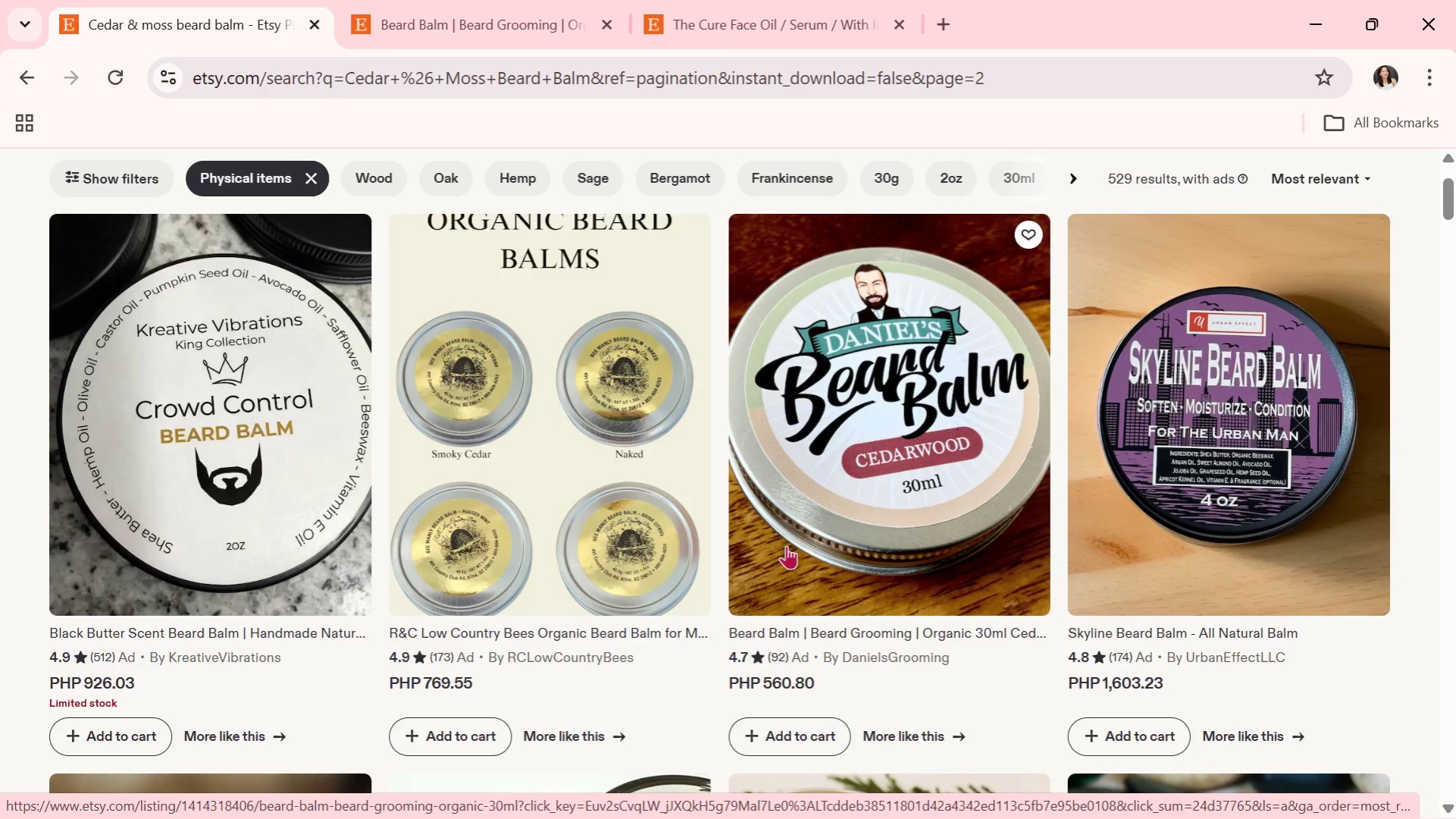 
wait(32.14)
 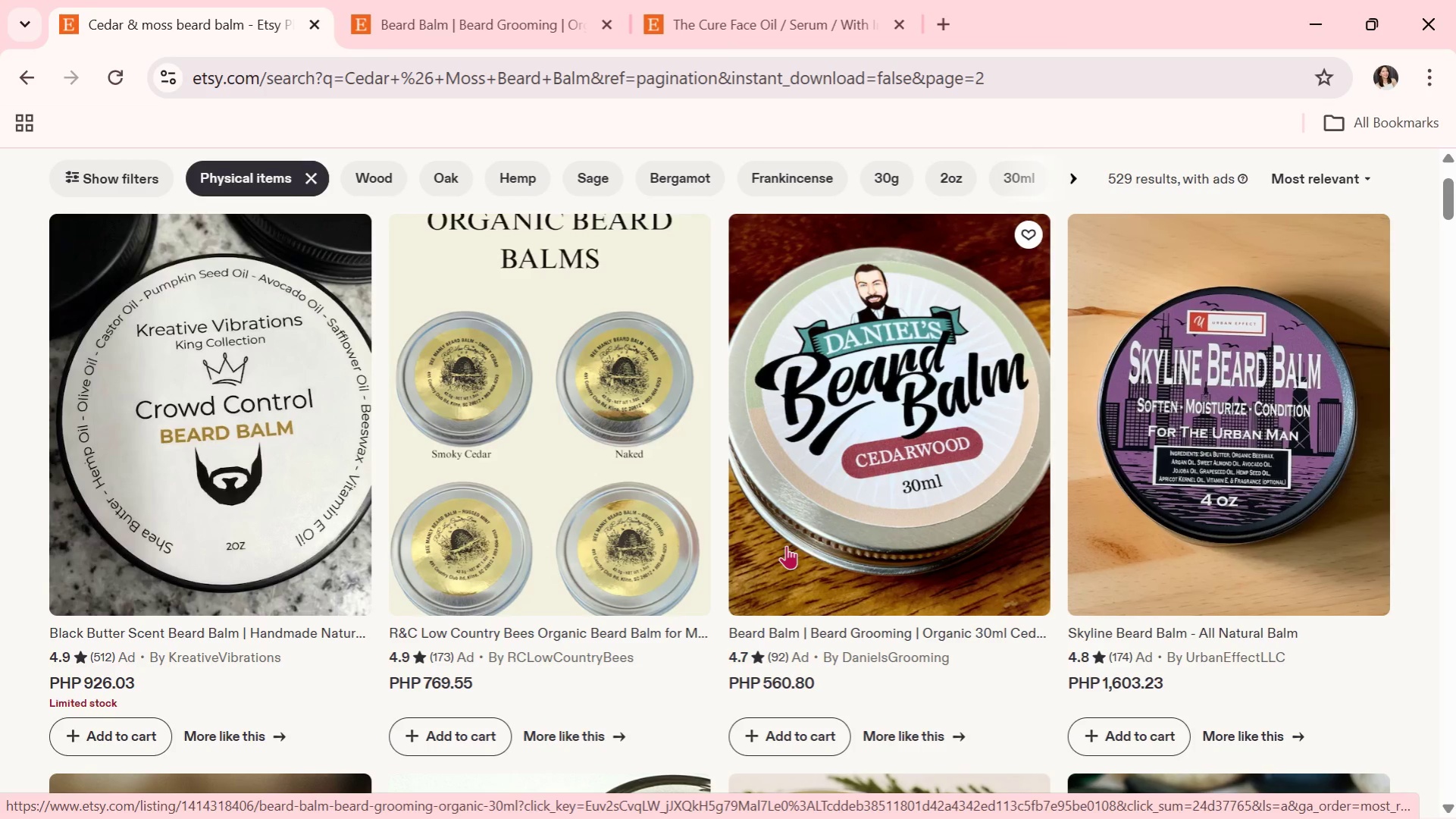 
scroll: coordinate [726, 585], scroll_direction: down, amount: 1.0
 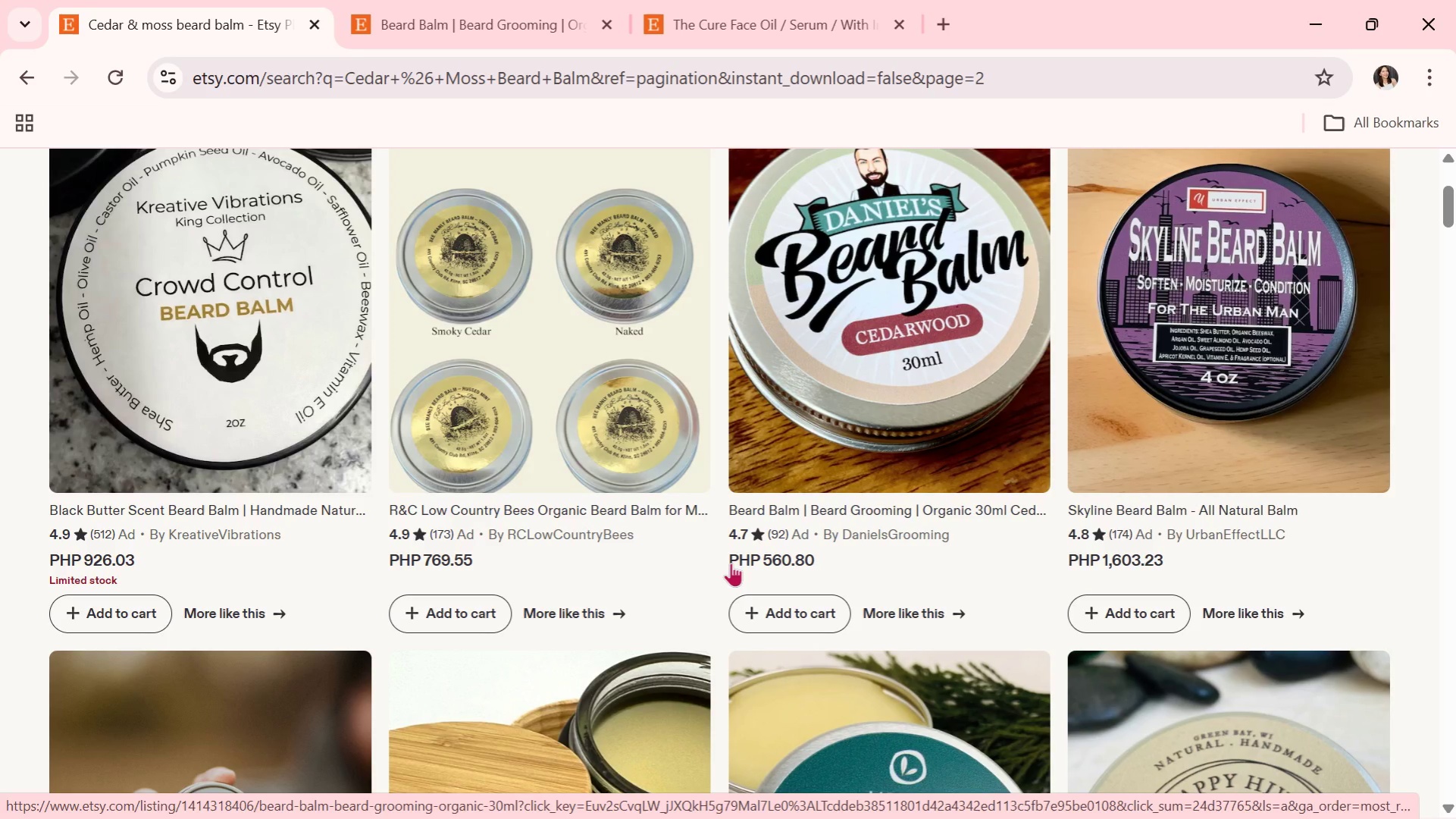 
wait(5.16)
 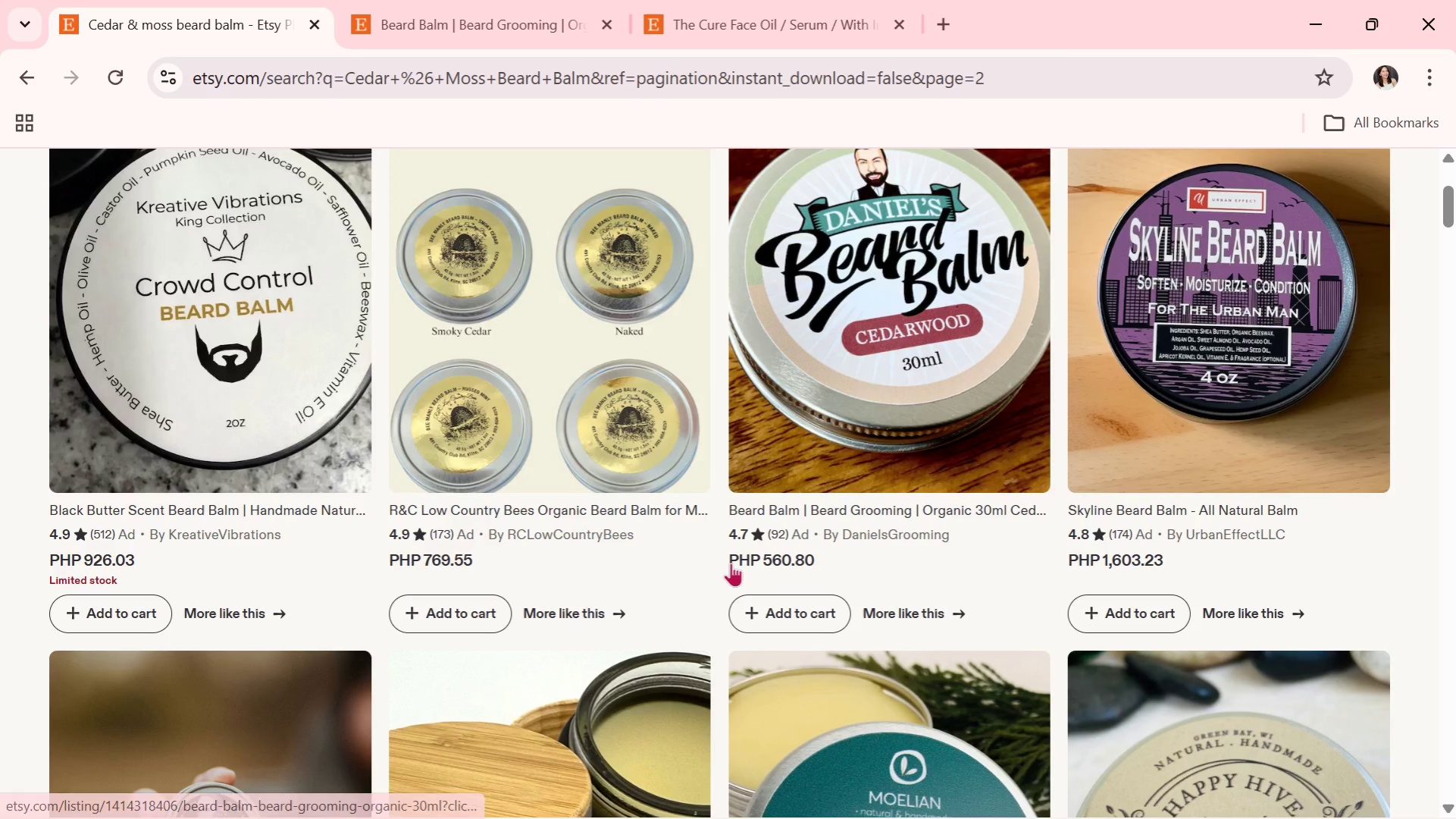 
scroll: coordinate [731, 554], scroll_direction: down, amount: 3.0
 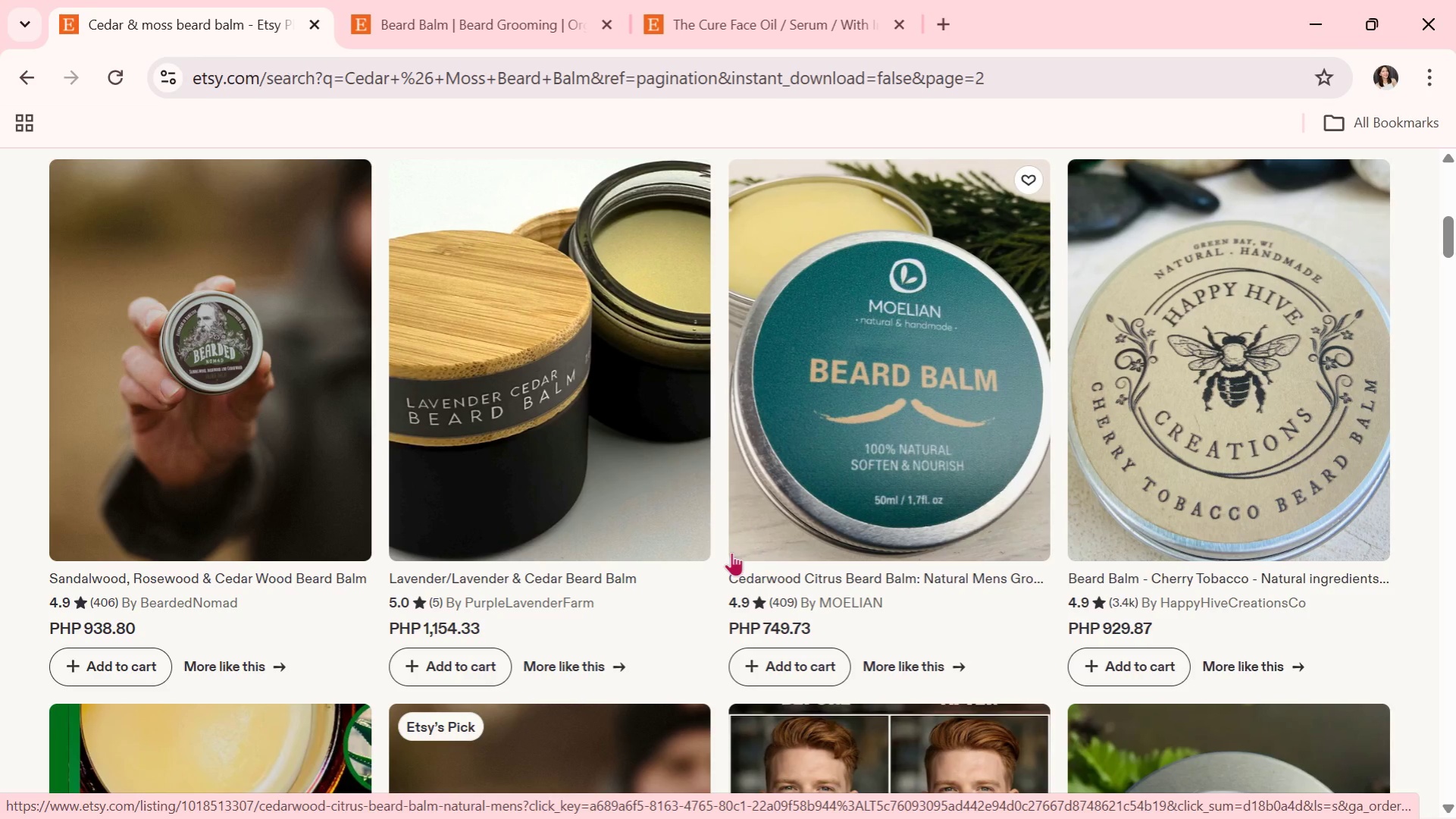 
wait(5.34)
 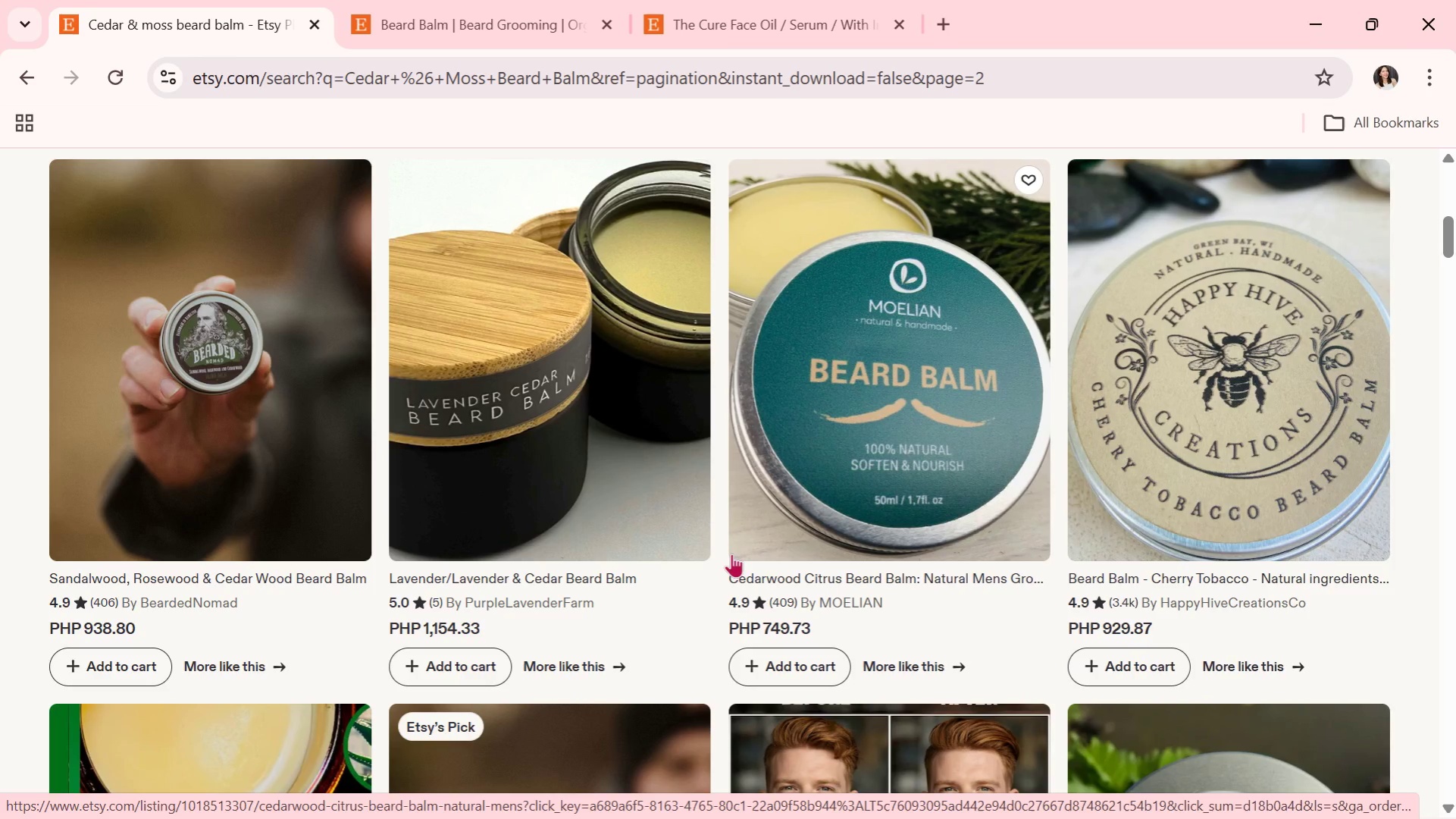 
scroll: coordinate [784, 566], scroll_direction: down, amount: 11.0
 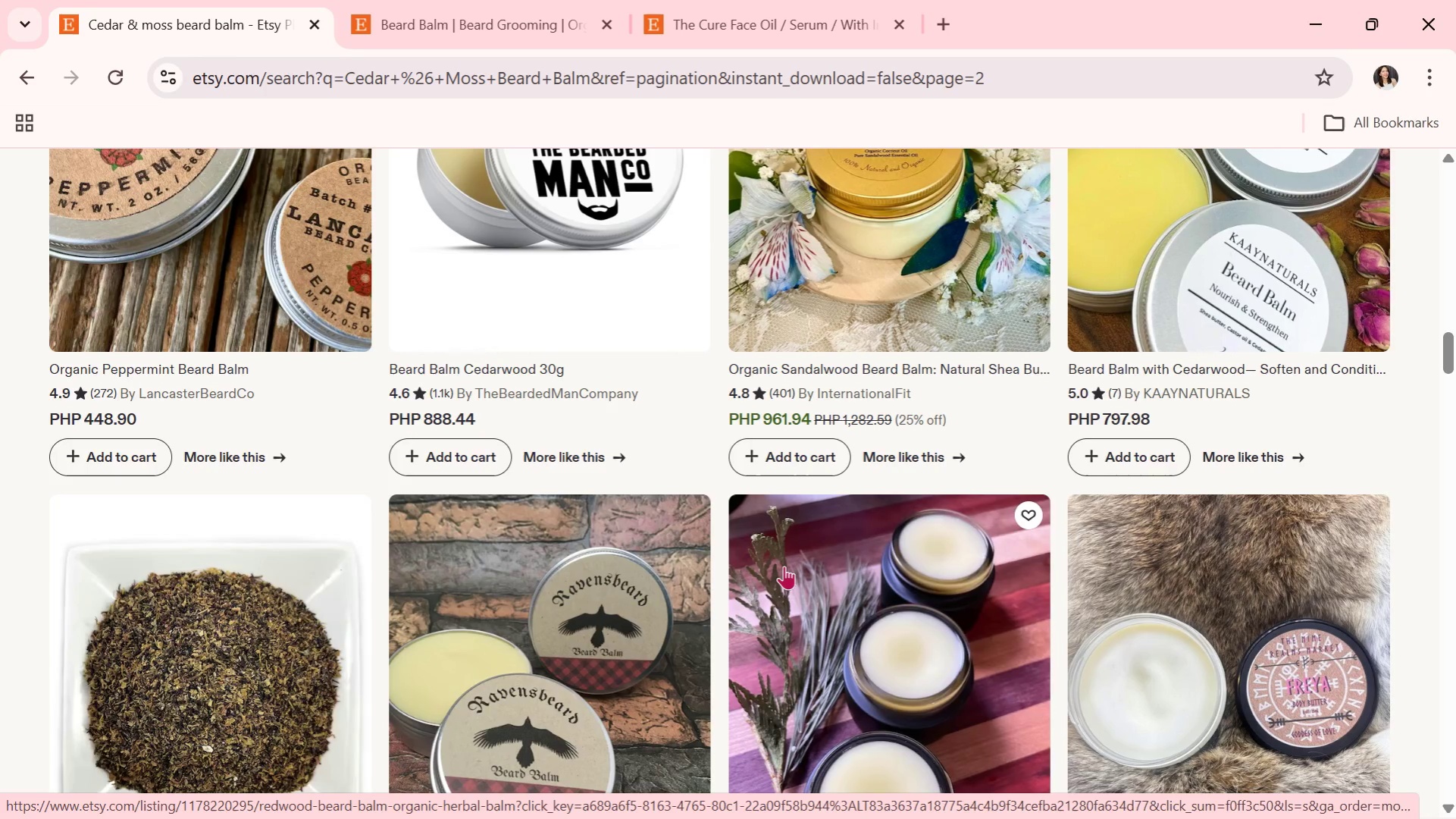 
wait(10.14)
 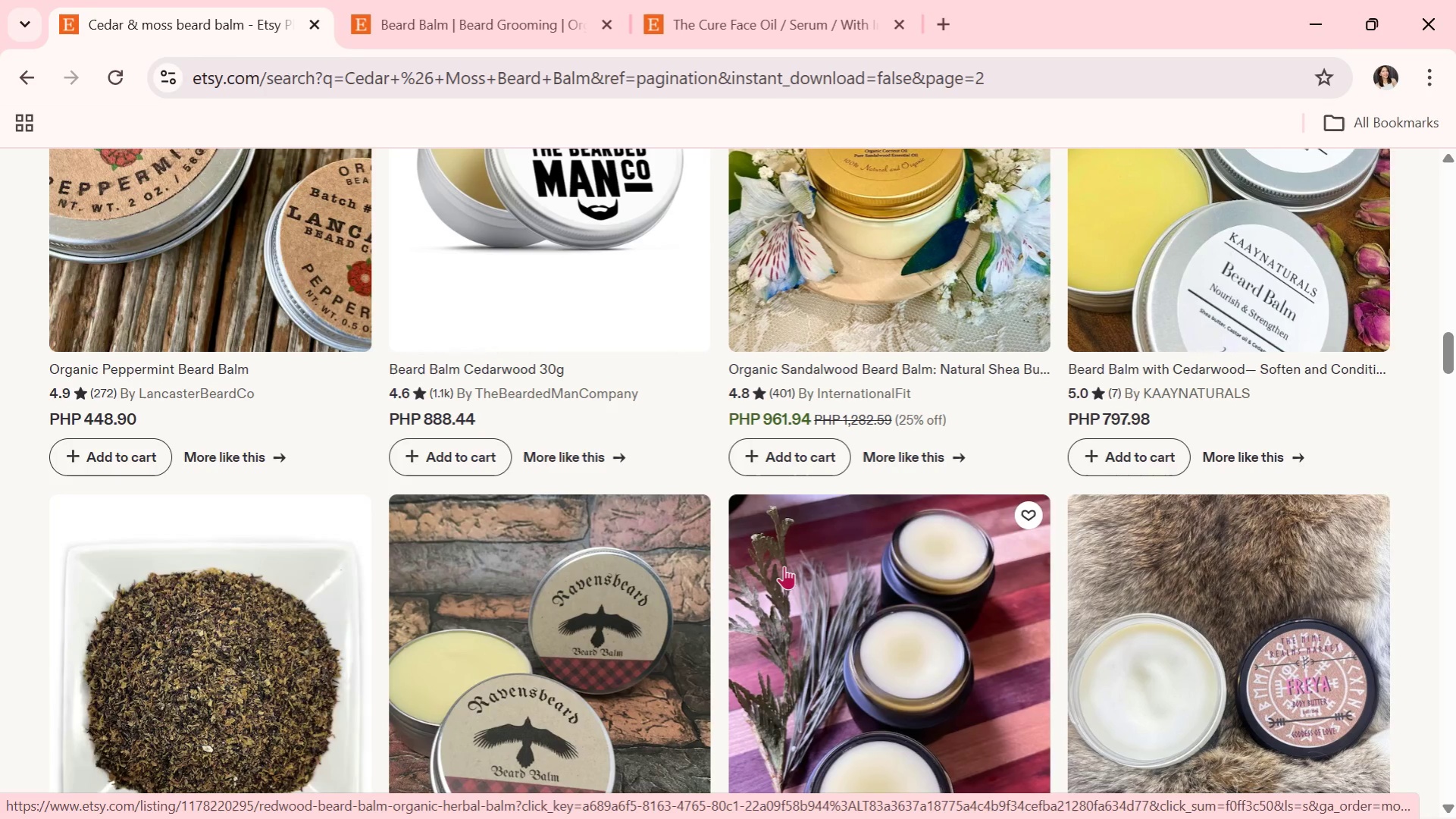 
scroll: coordinate [822, 465], scroll_direction: down, amount: 11.0
 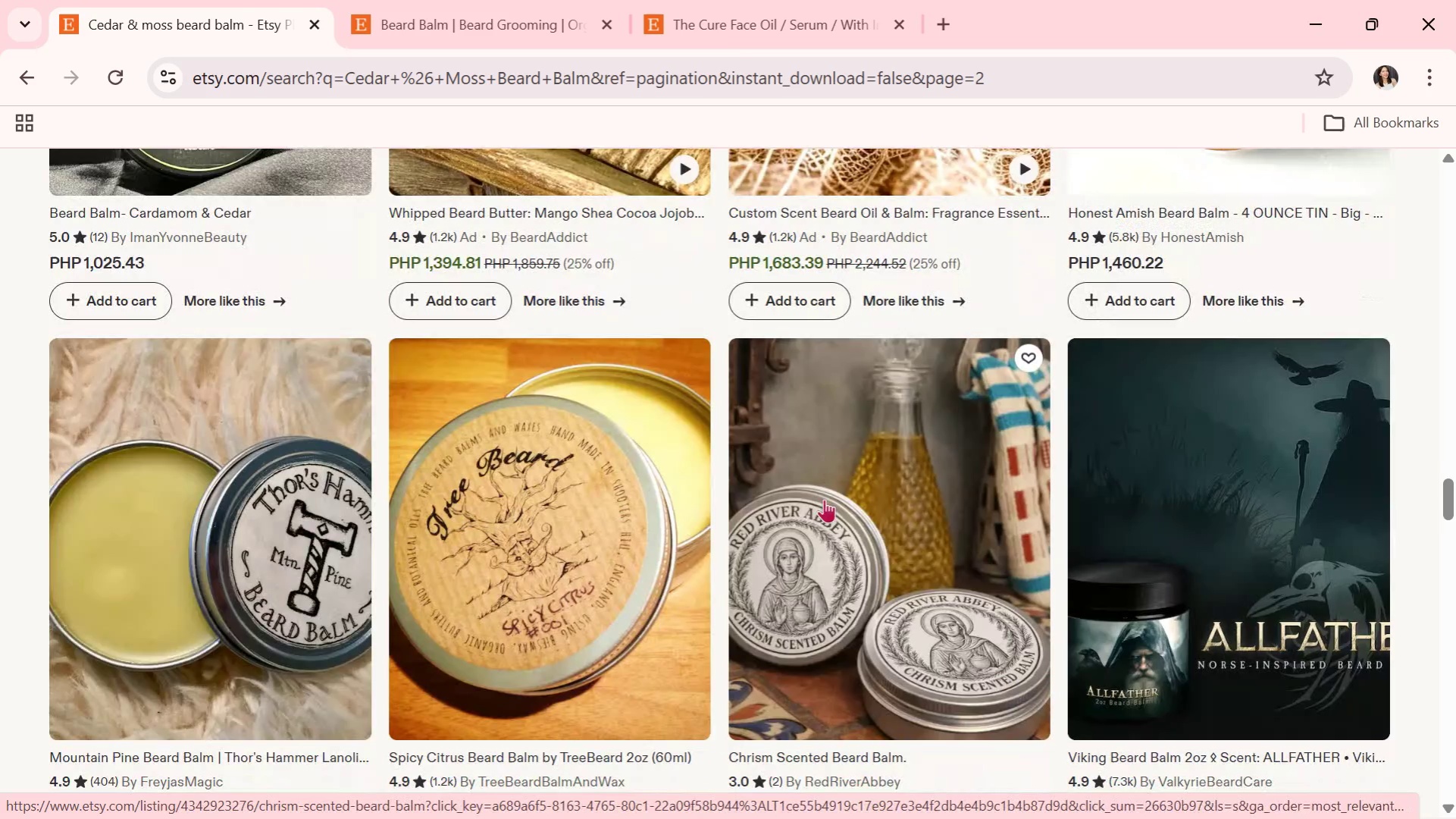 
scroll: coordinate [798, 474], scroll_direction: down, amount: 14.0
 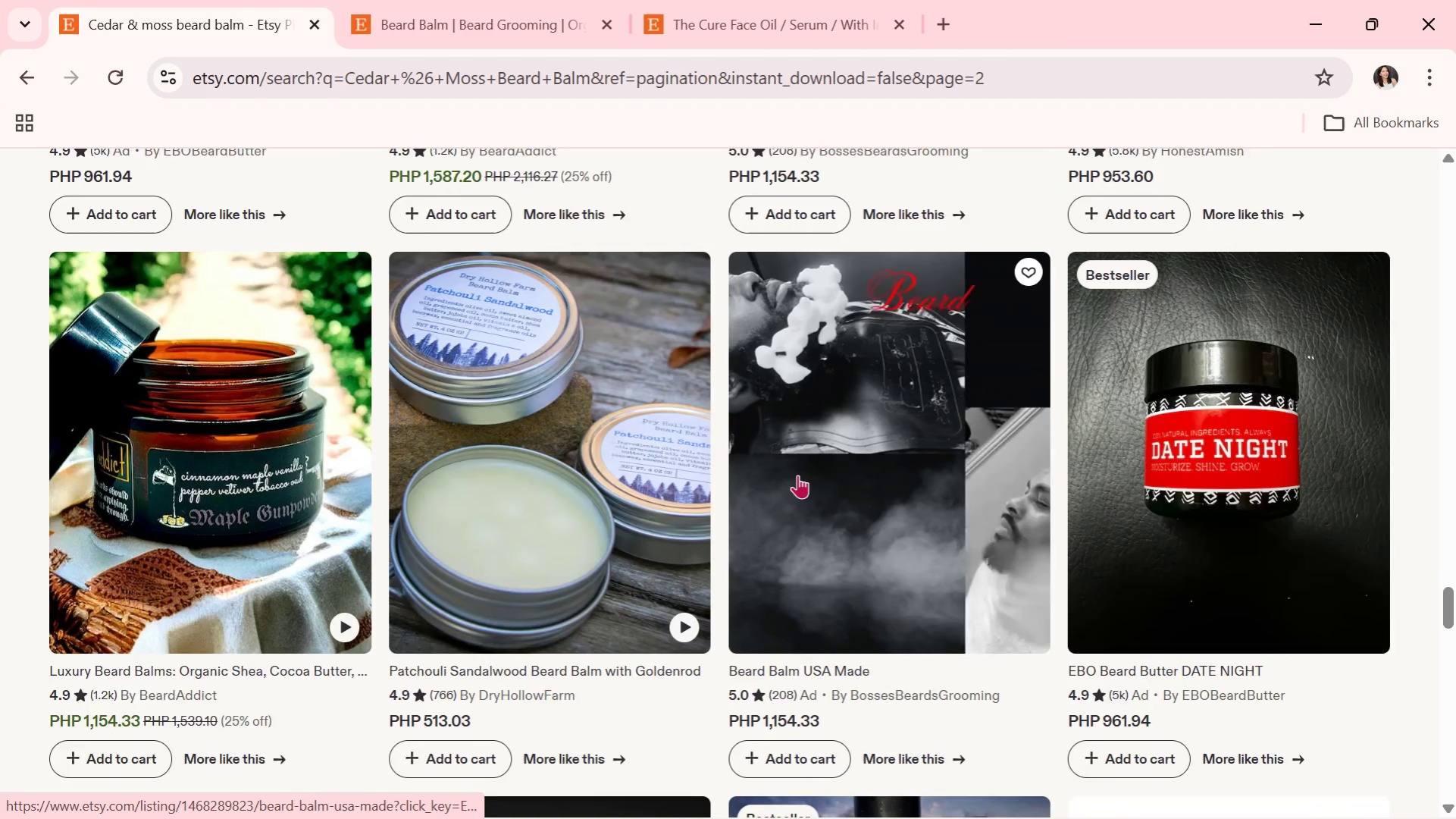 
scroll: coordinate [797, 474], scroll_direction: down, amount: 5.0
 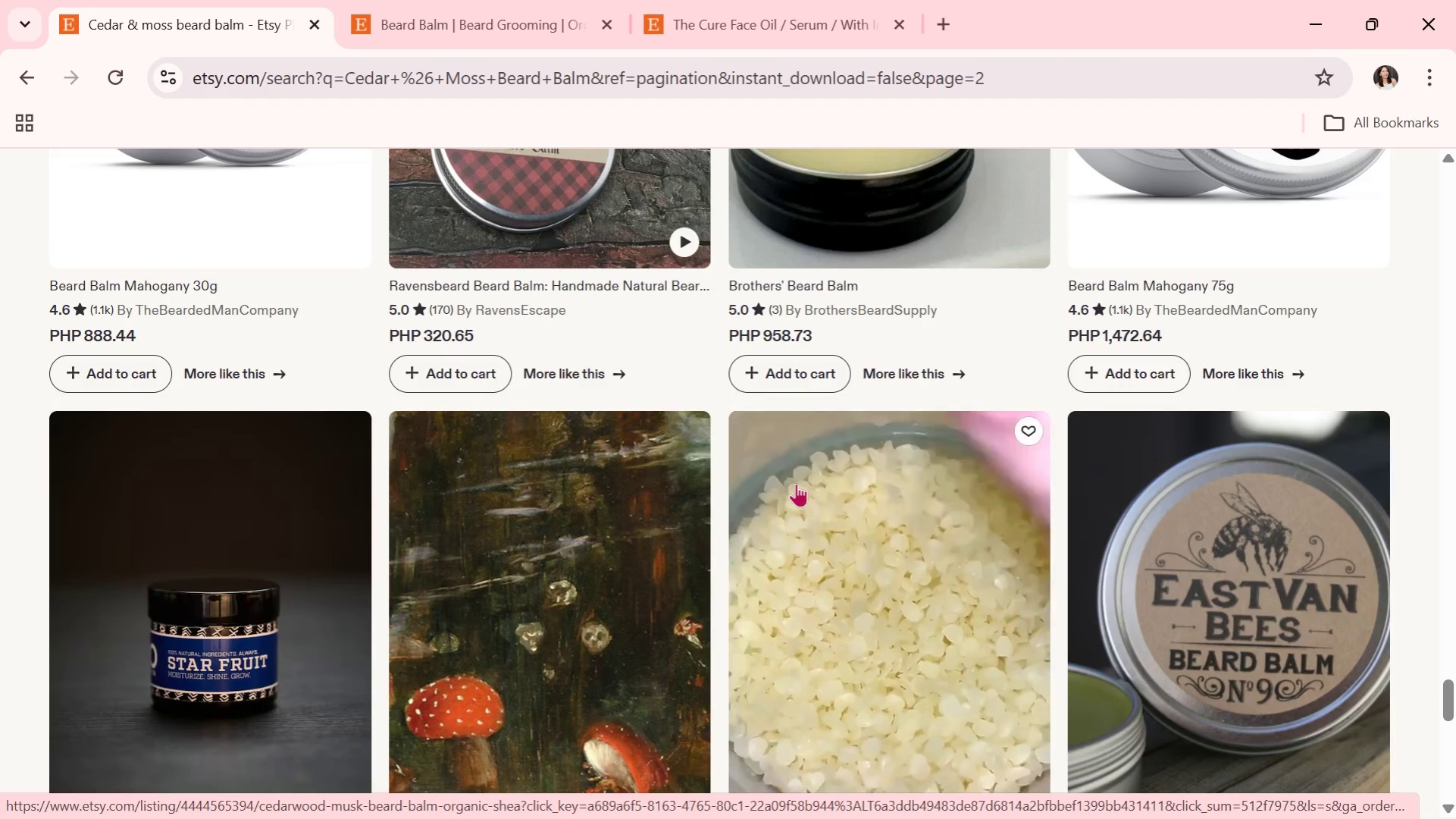 
wait(13.88)
 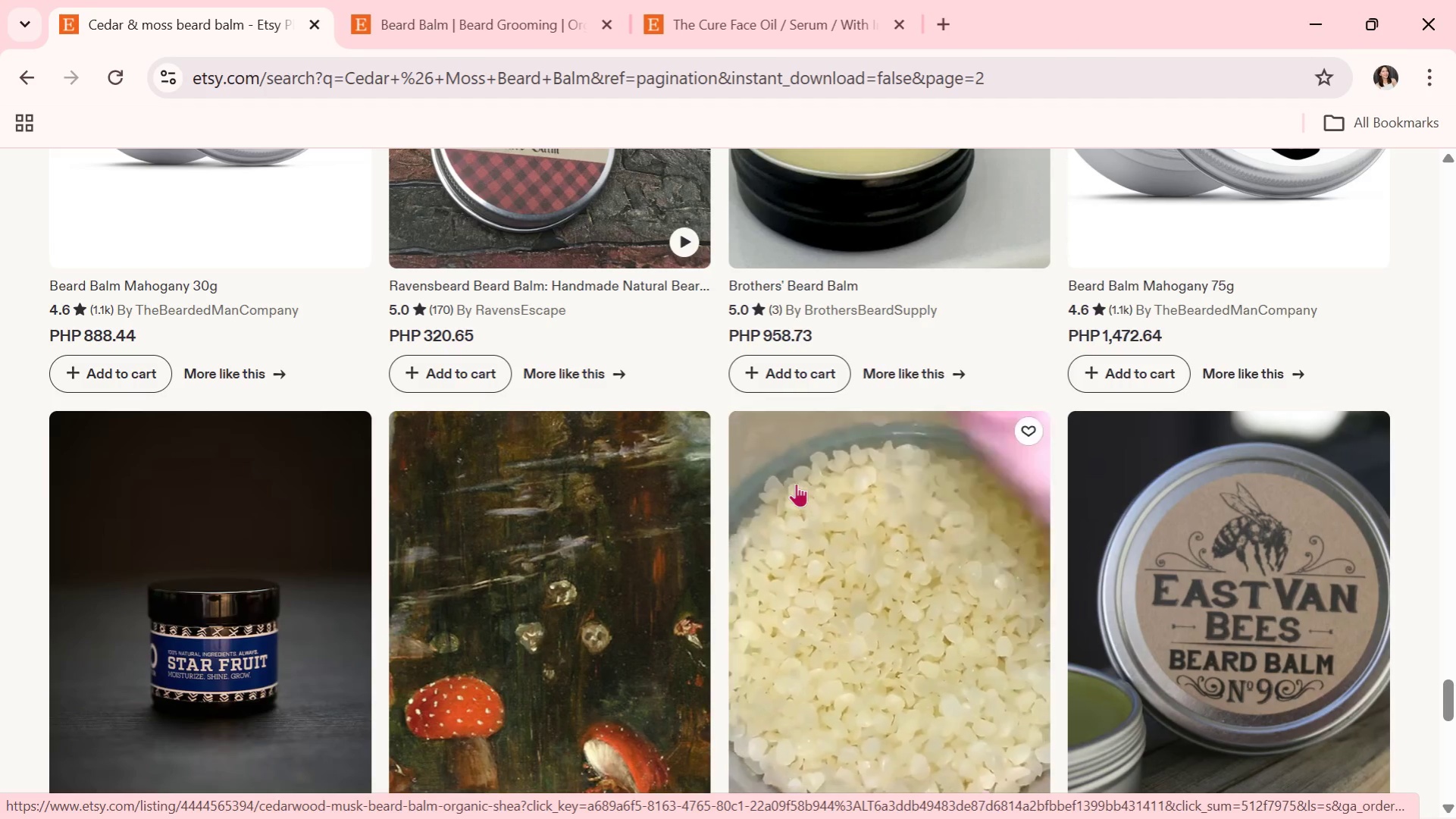 
scroll: coordinate [850, 510], scroll_direction: down, amount: 3.0
 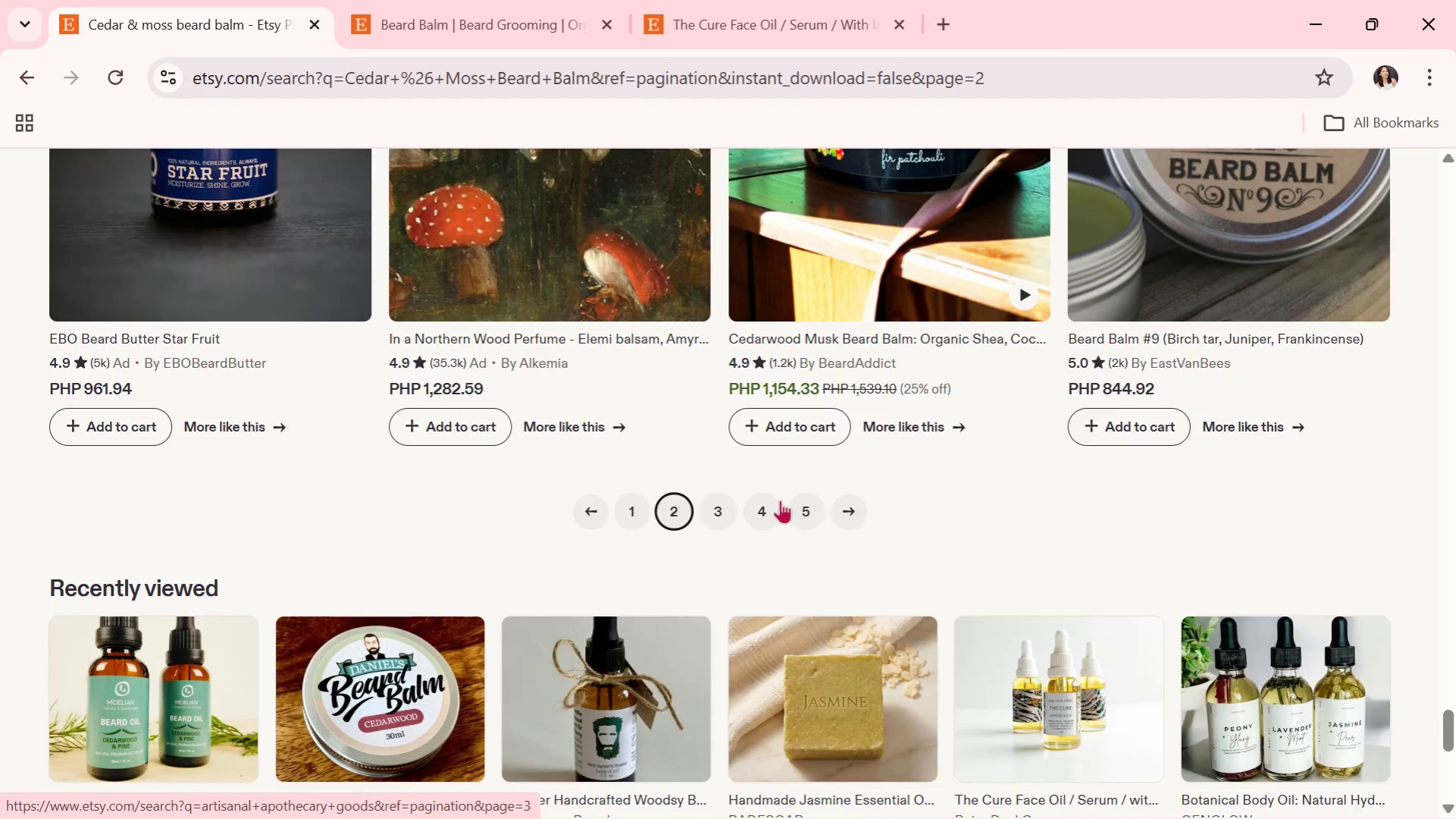 
left_click([717, 512])
 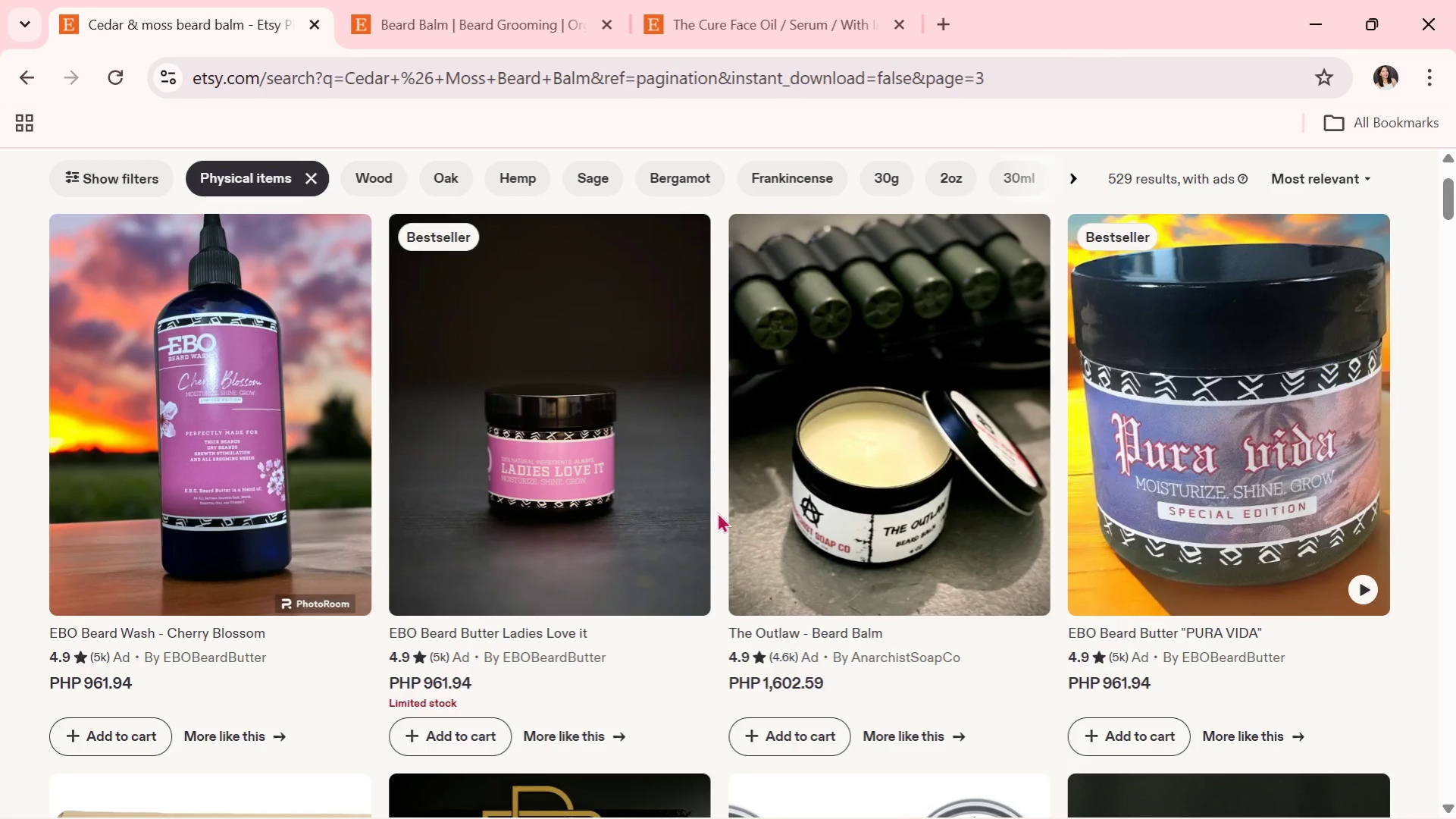 
wait(9.69)
 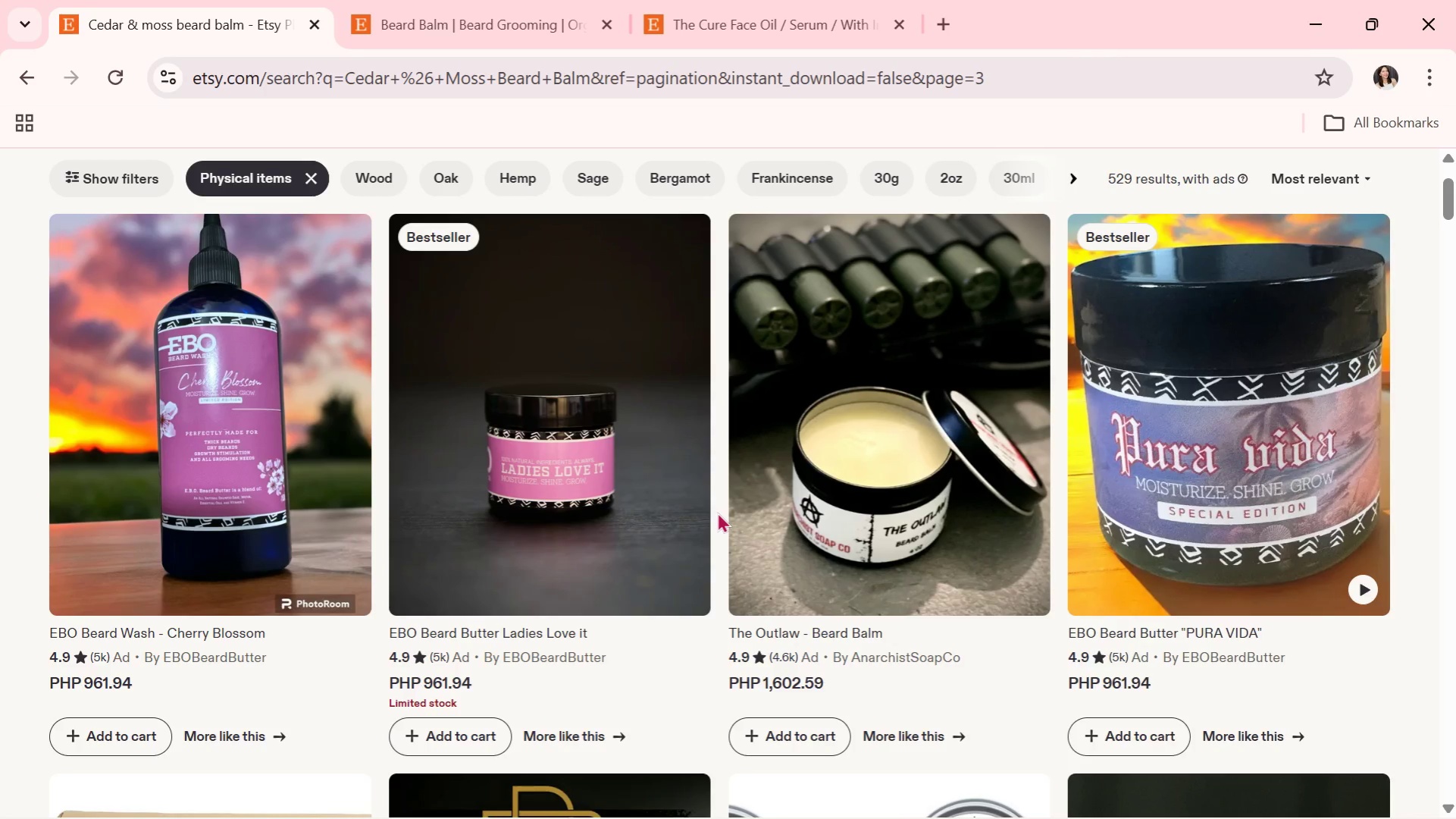 
scroll: coordinate [770, 478], scroll_direction: down, amount: 7.0
 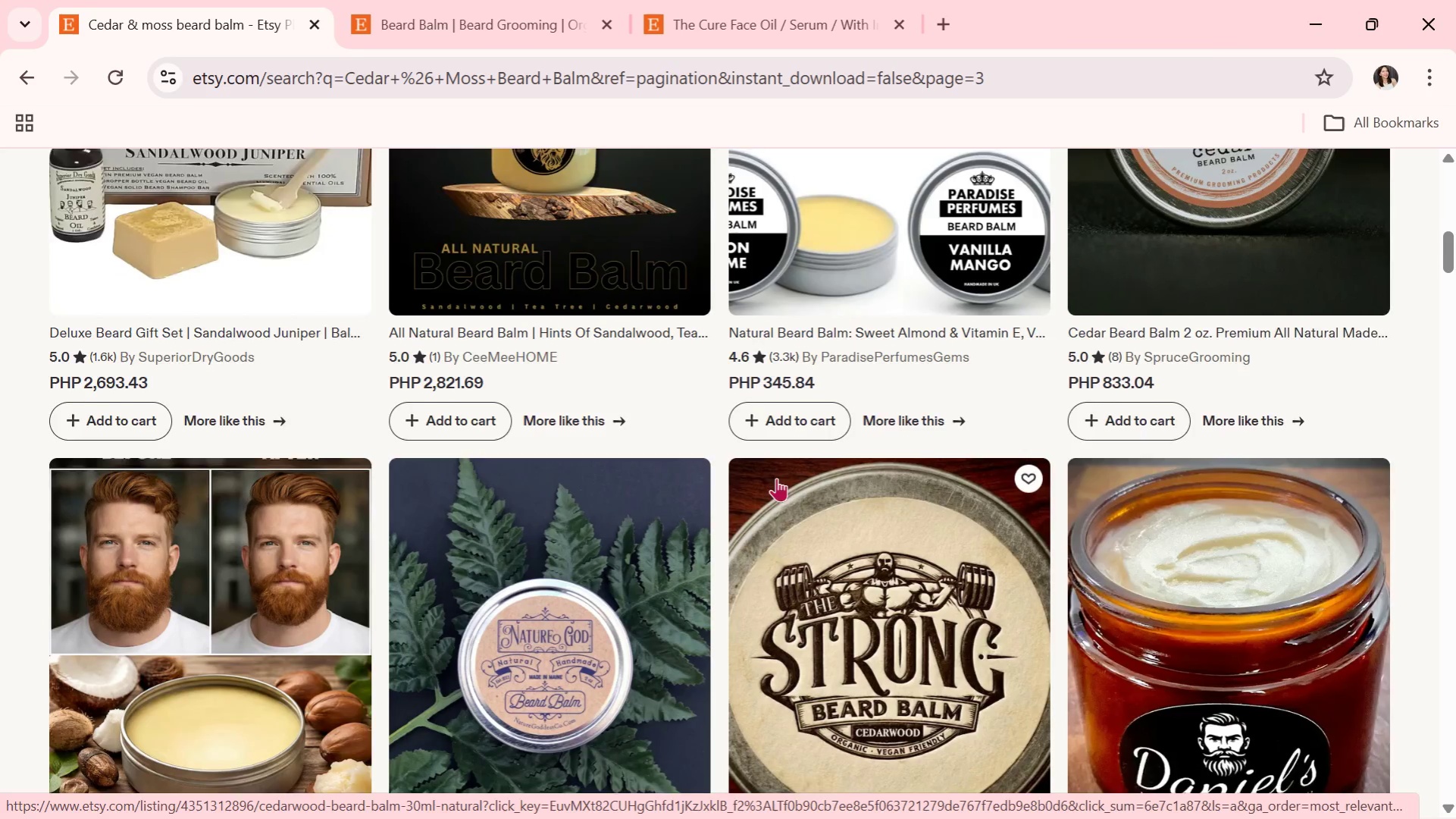 
scroll: coordinate [854, 469], scroll_direction: down, amount: 2.0
 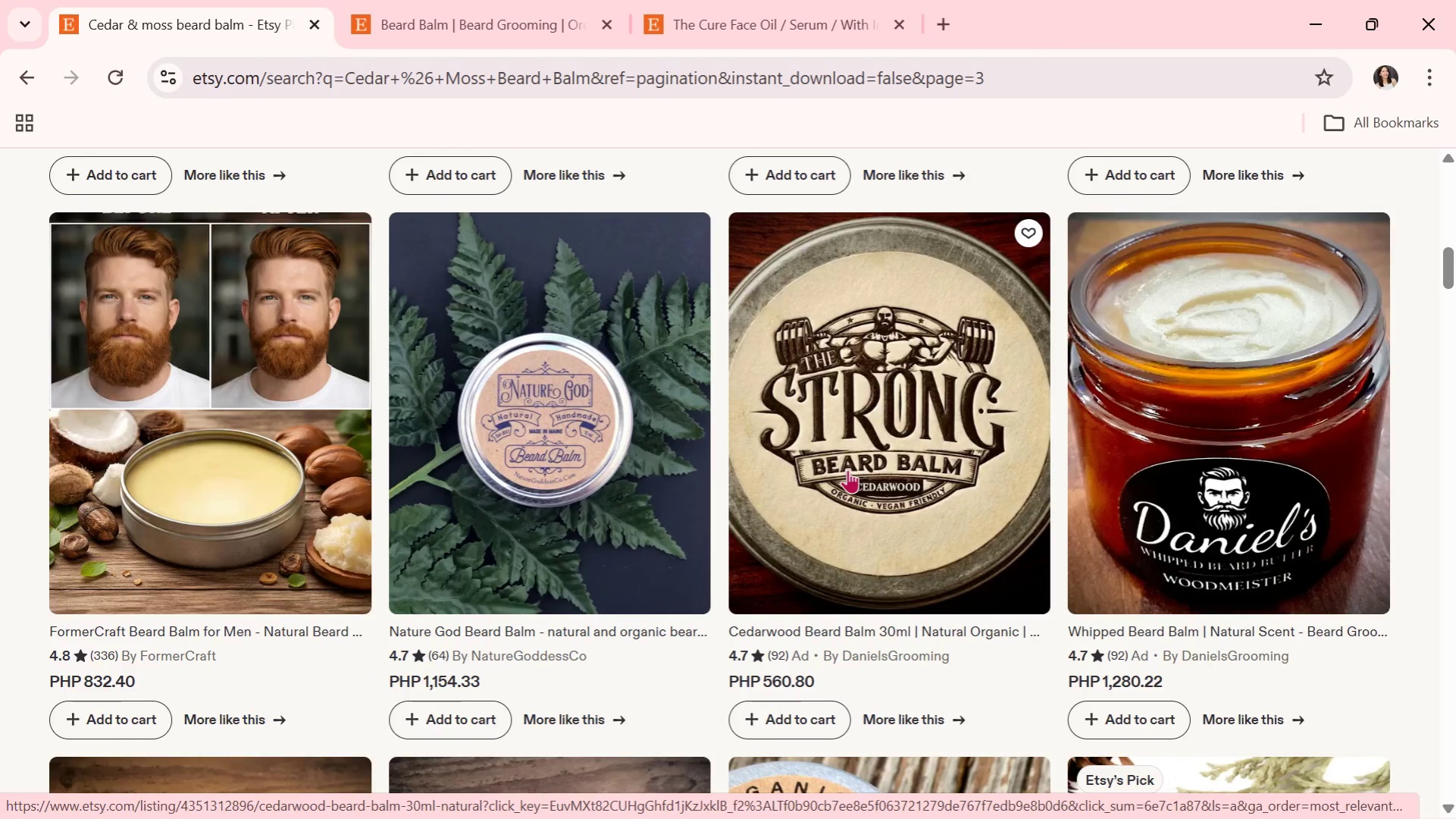 
wait(6.91)
 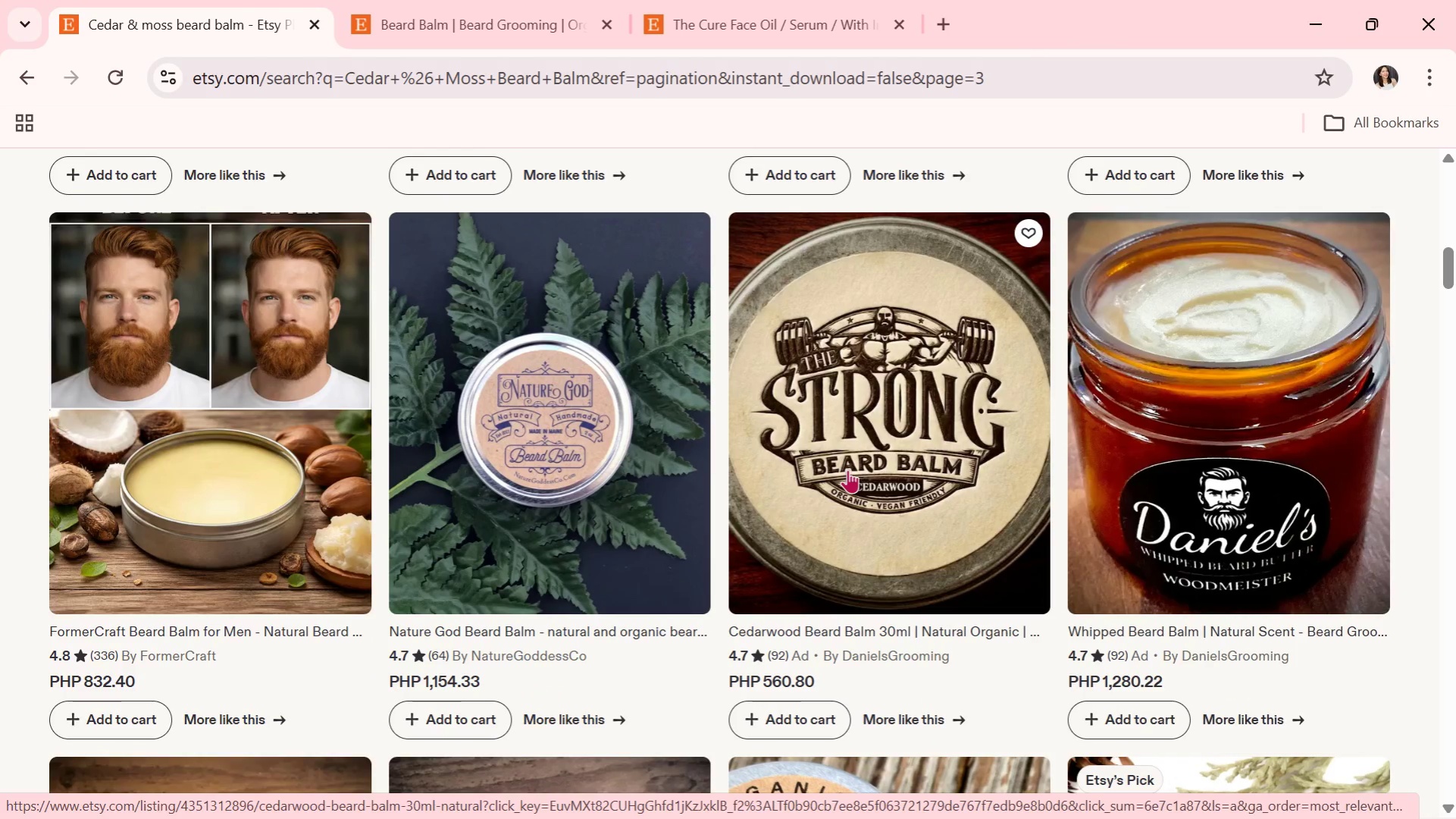 
scroll: coordinate [847, 469], scroll_direction: down, amount: 2.0
 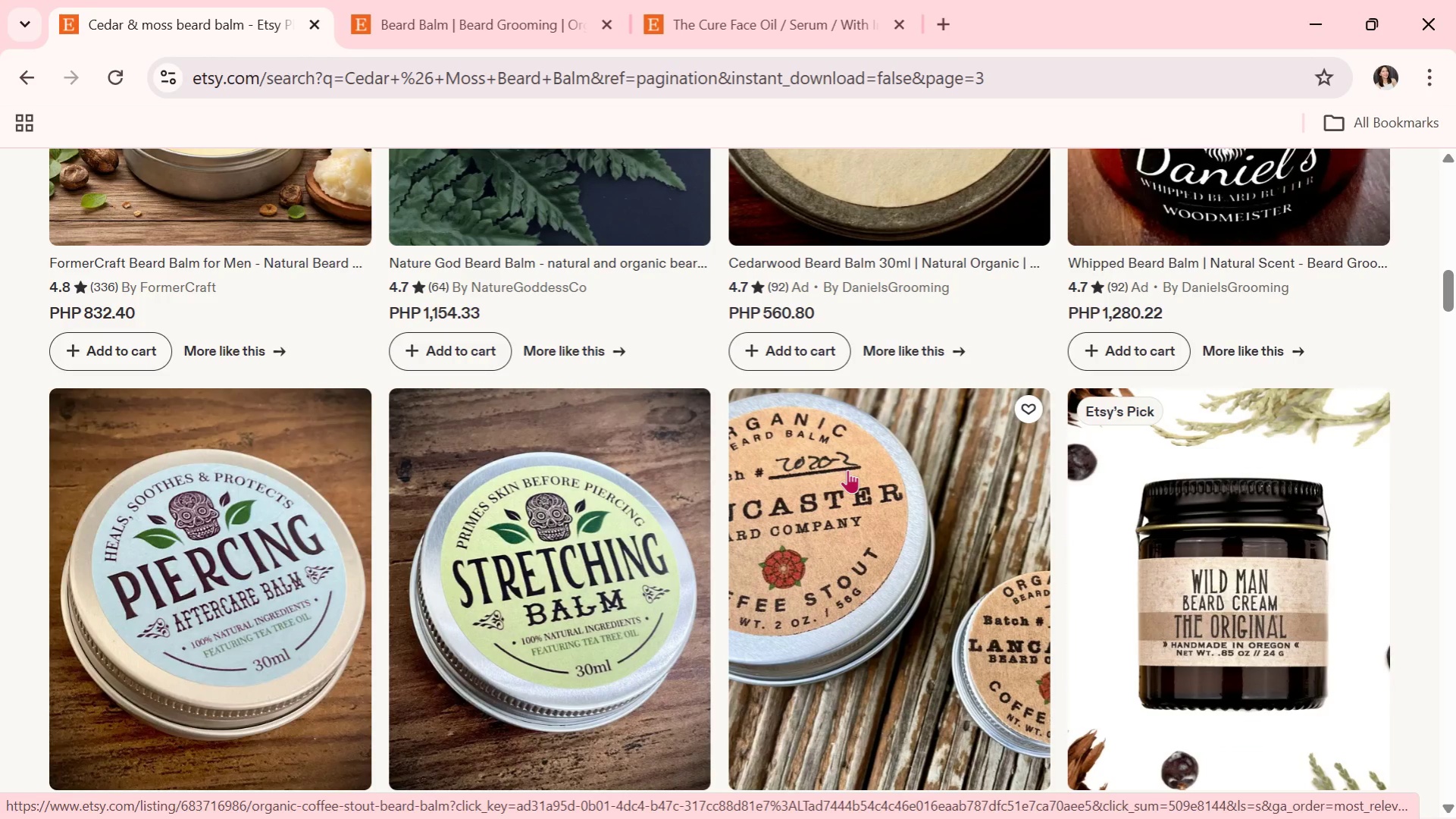 
wait(30.55)
 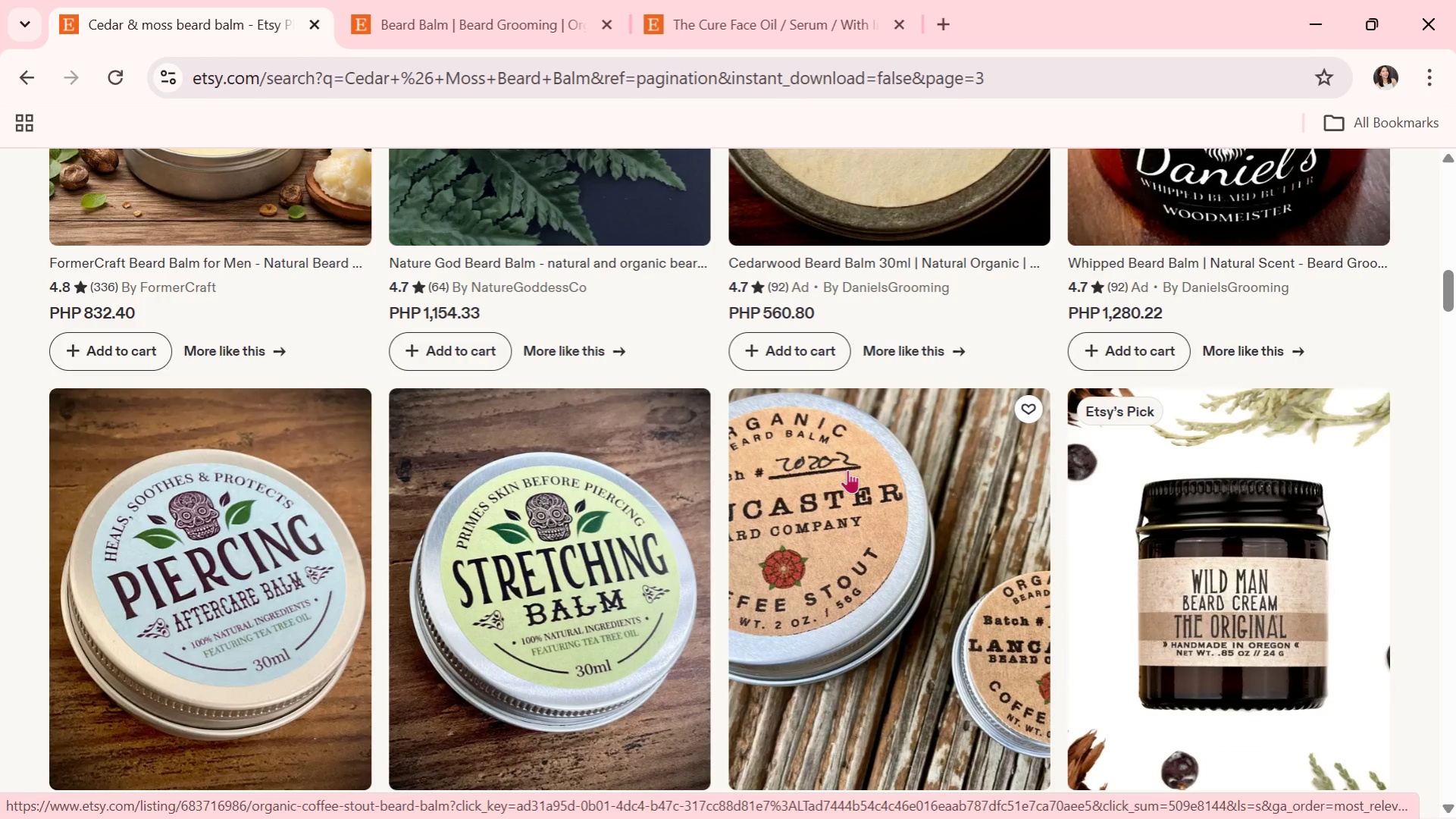 
scroll: coordinate [834, 434], scroll_direction: down, amount: 3.0
 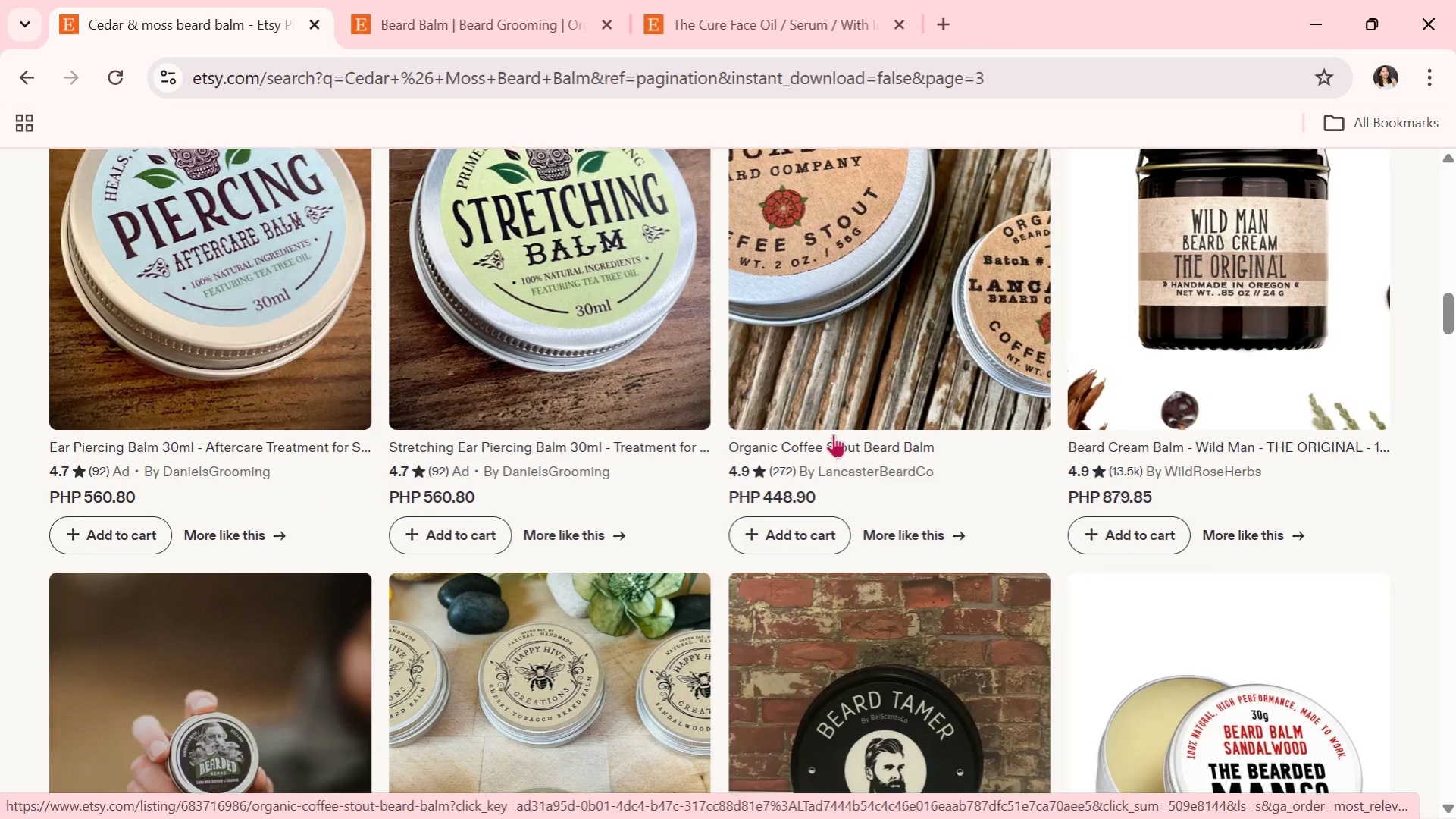 
scroll: coordinate [725, 438], scroll_direction: none, amount: 0.0
 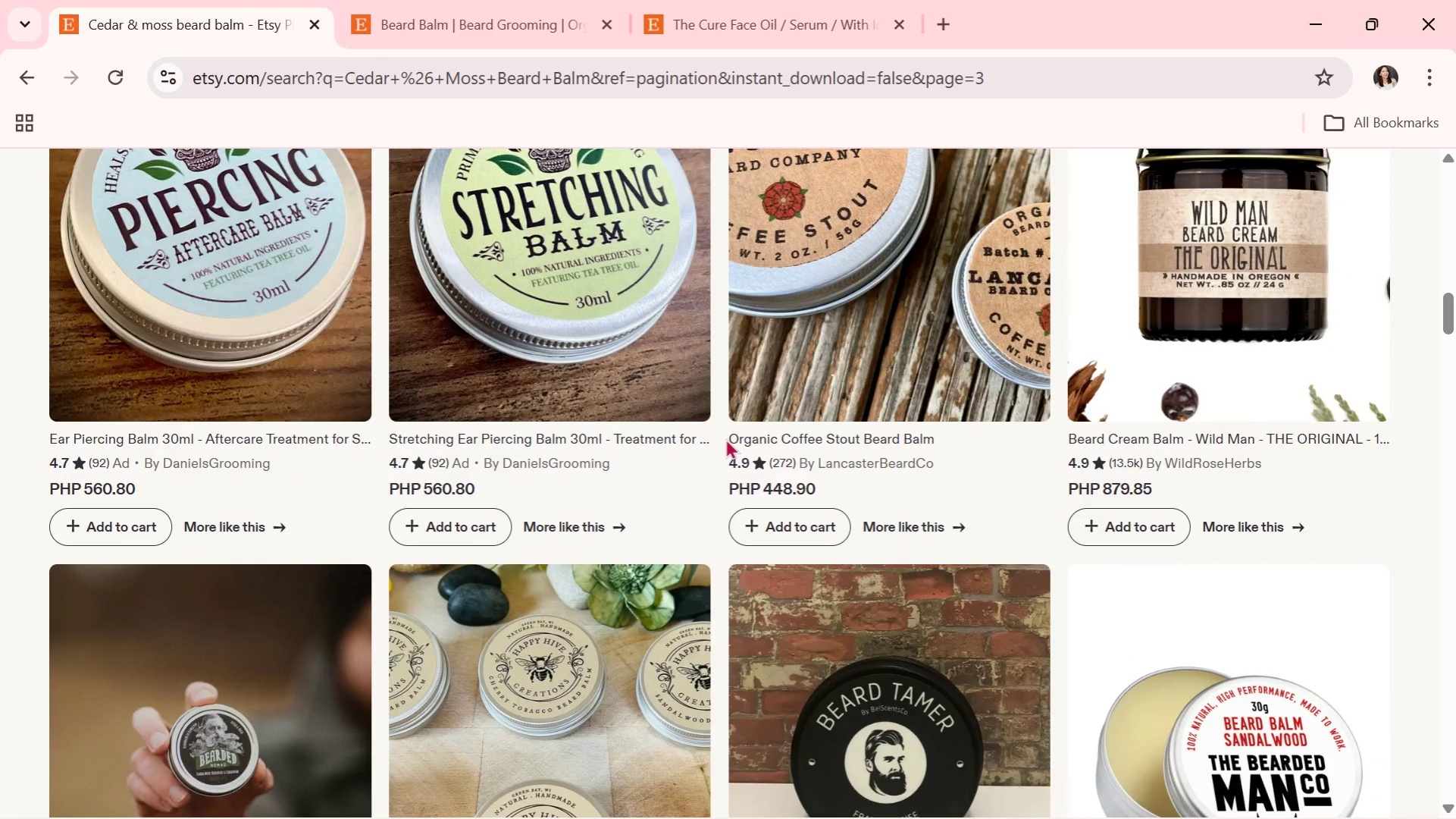 
wait(16.98)
 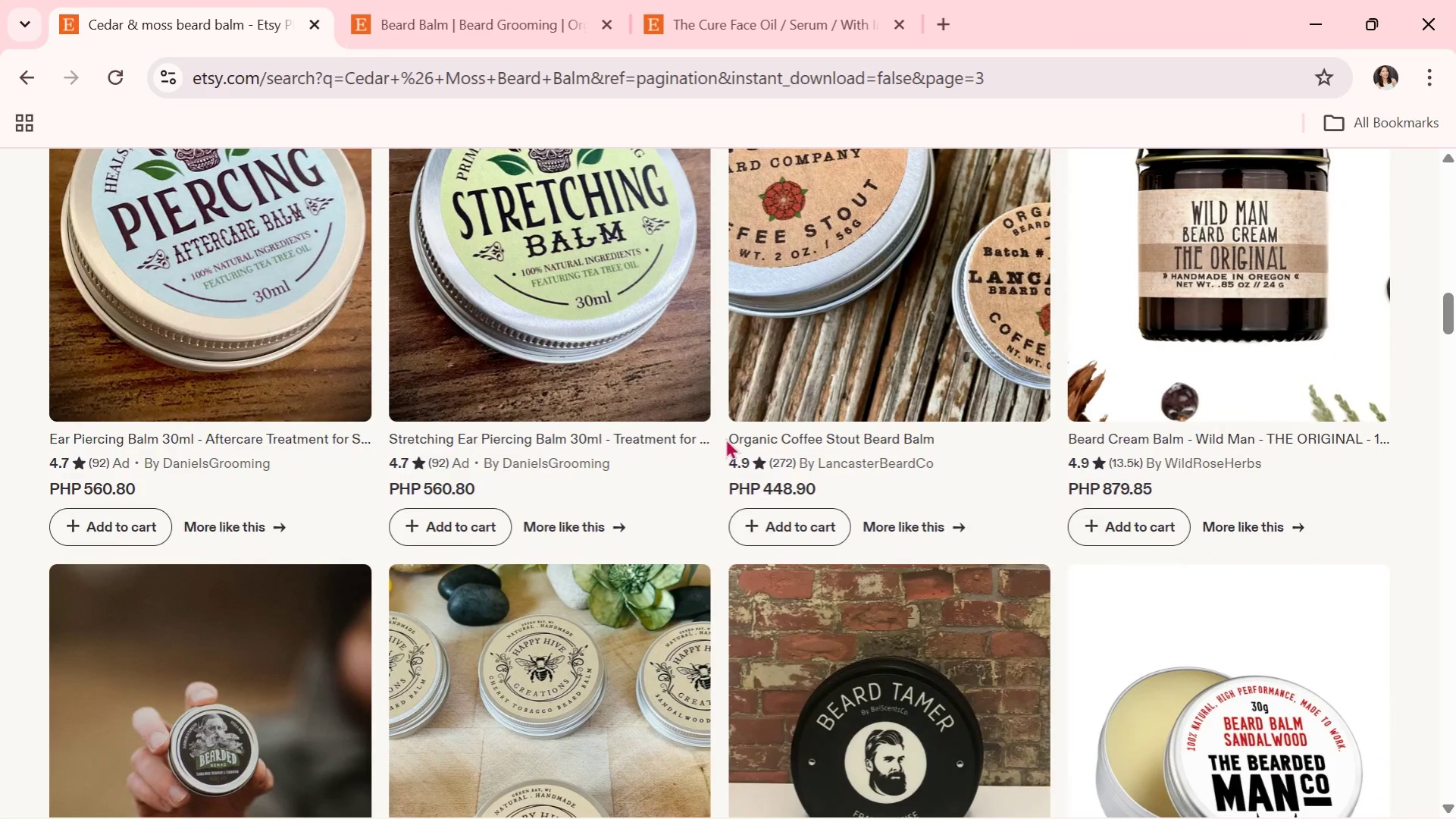 
scroll: coordinate [954, 158], scroll_direction: down, amount: 2.0
 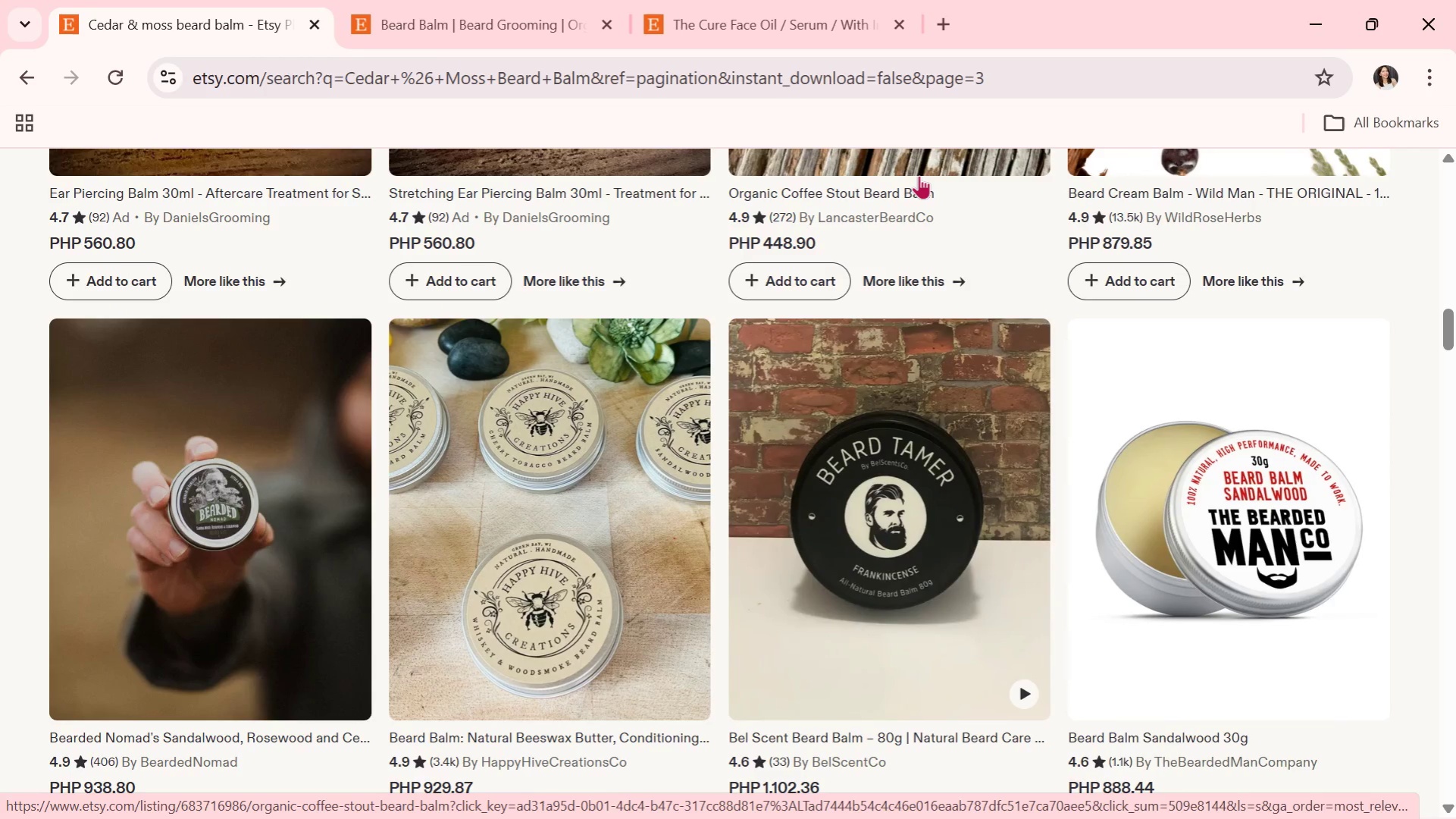 
wait(9.52)
 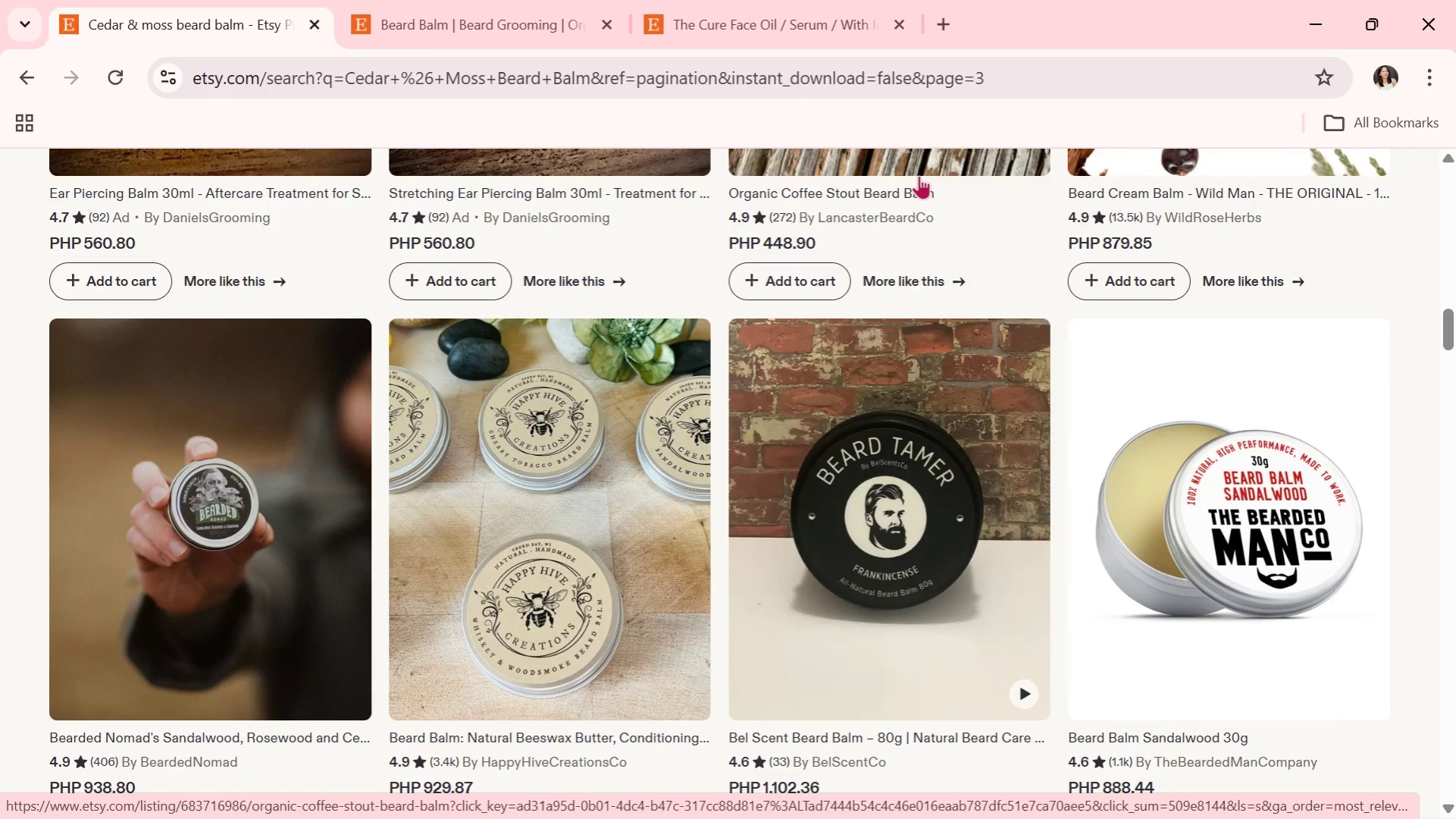 
scroll: coordinate [937, 312], scroll_direction: down, amount: 3.0
 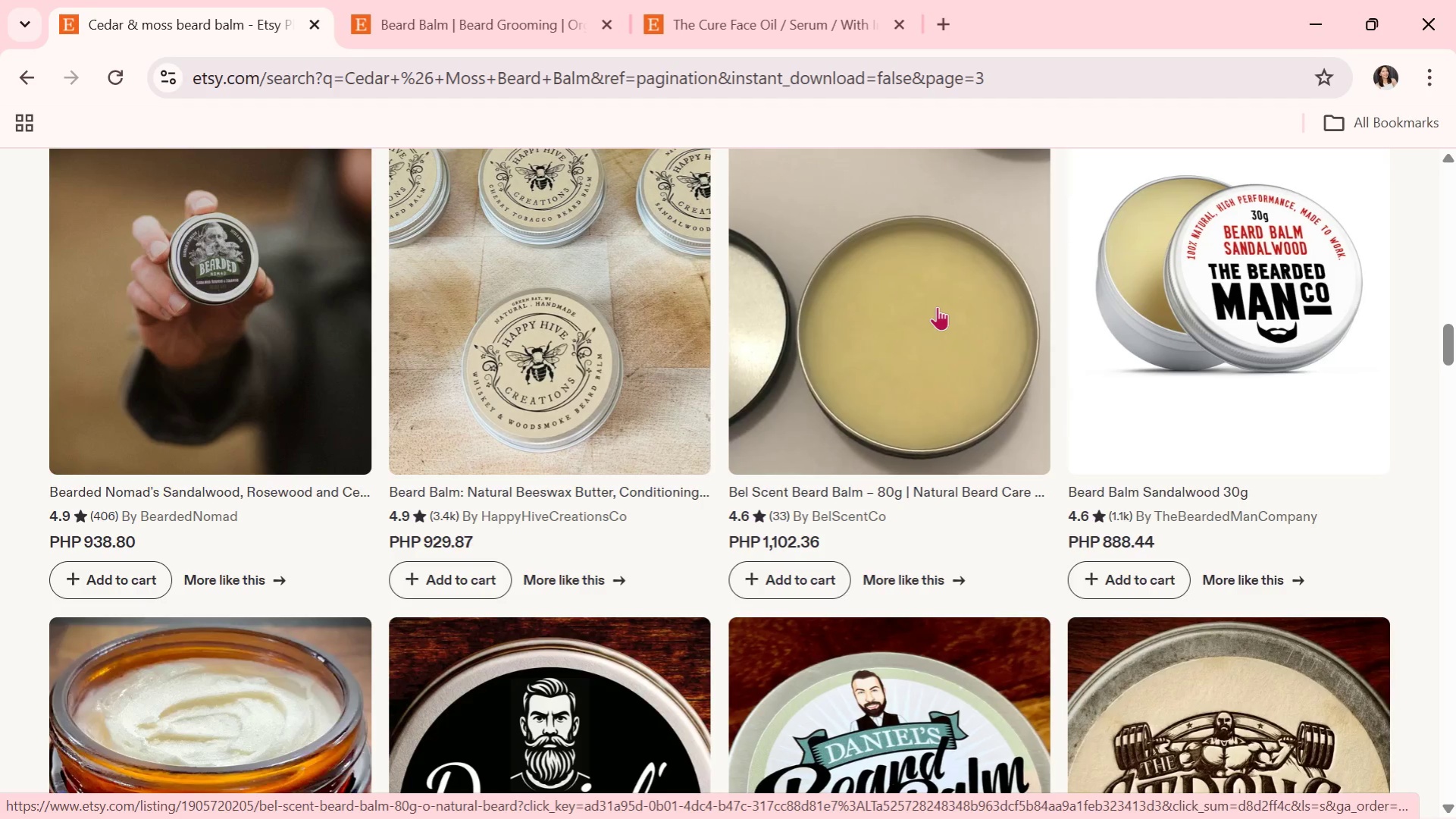 
wait(9.56)
 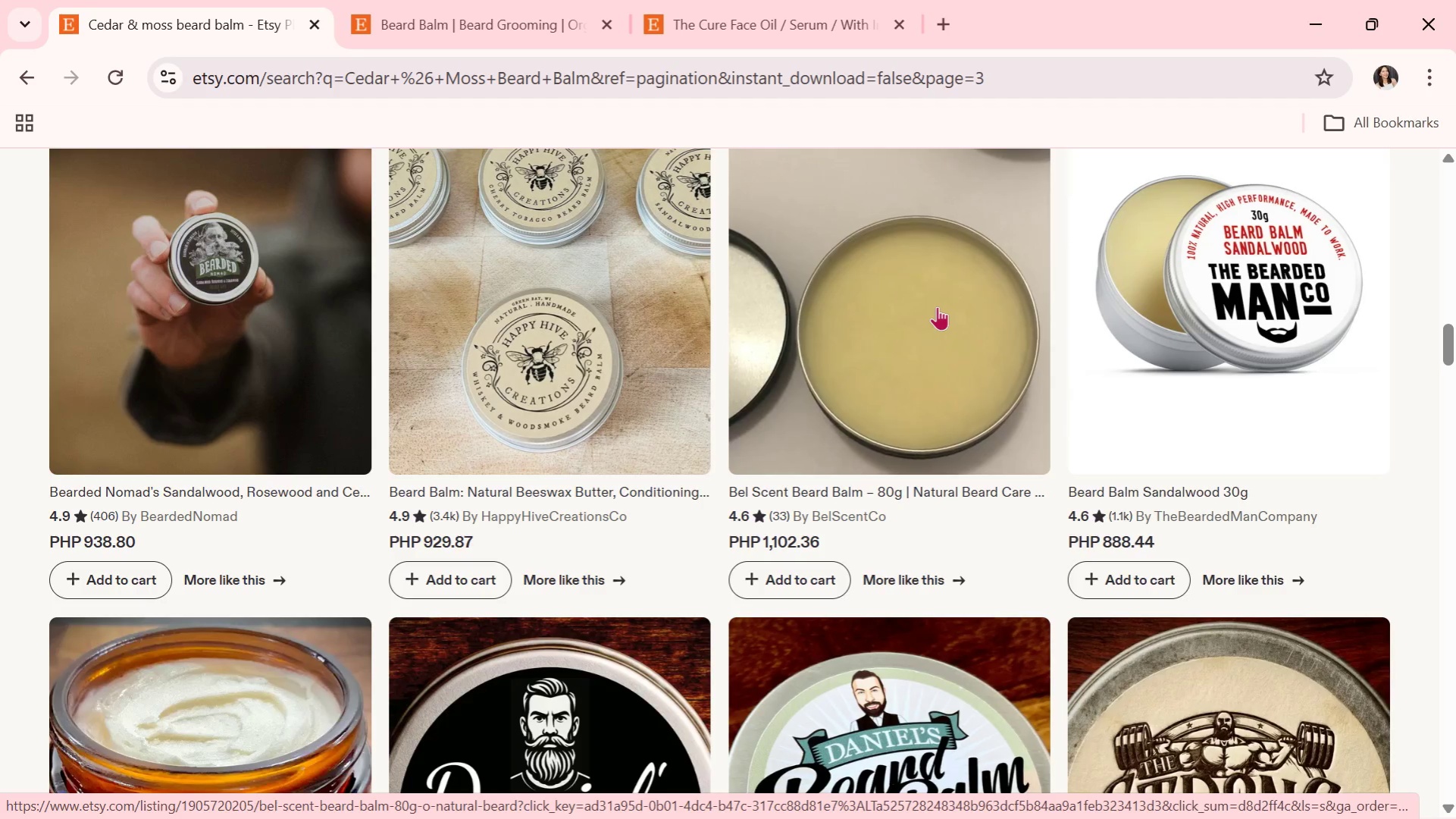 
scroll: coordinate [1067, 348], scroll_direction: down, amount: 3.0
 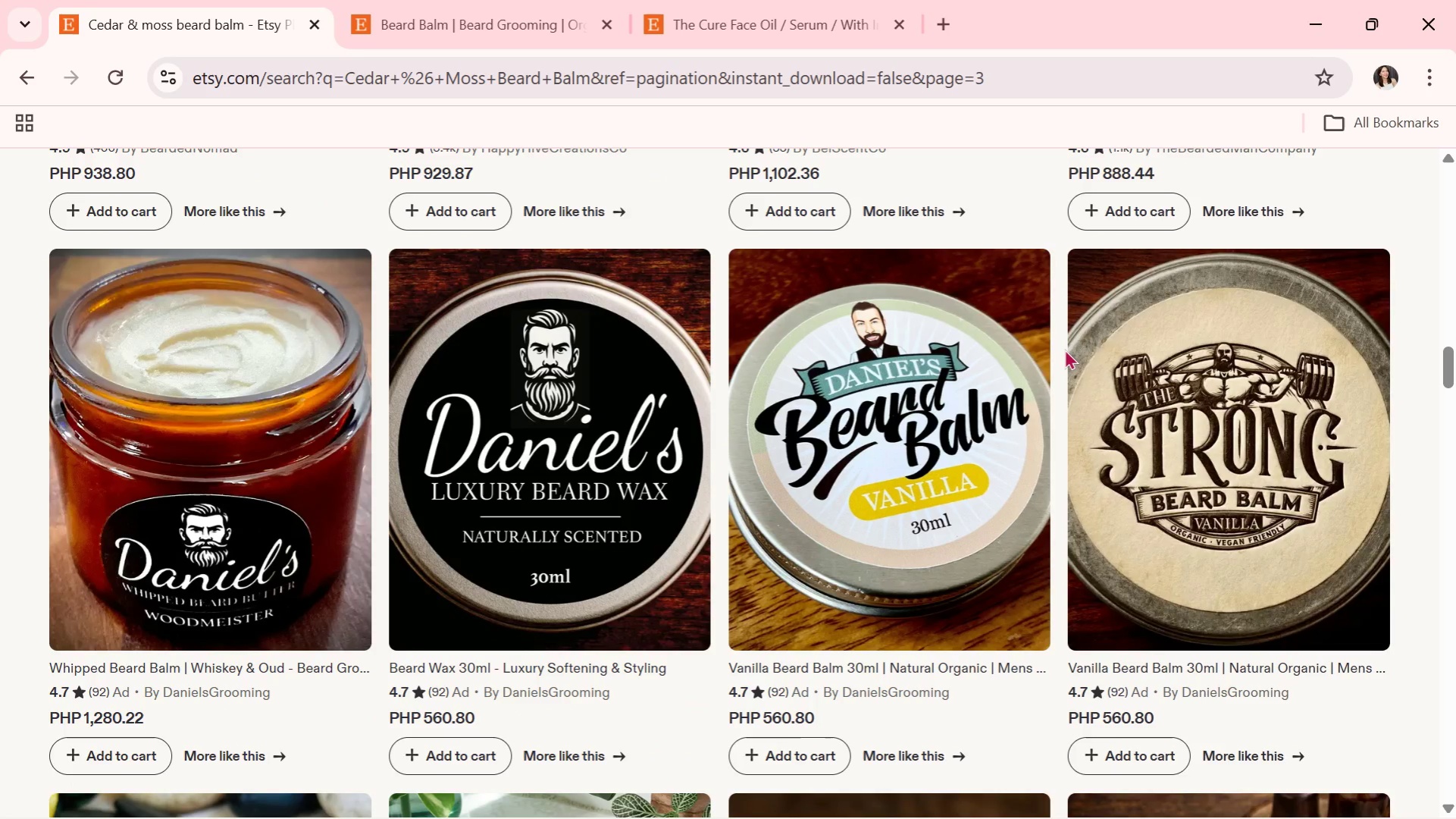 
wait(7.87)
 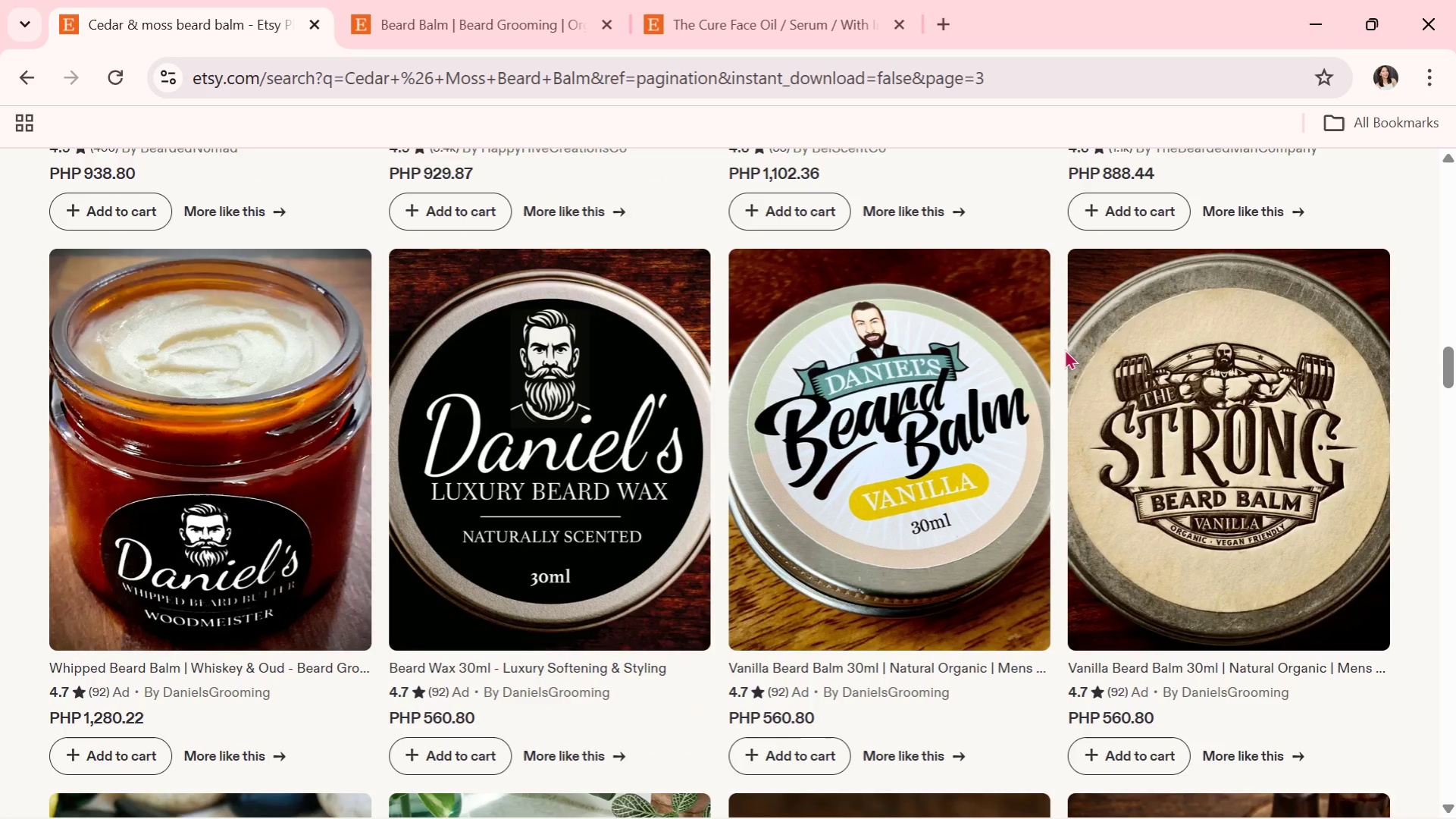 
scroll: coordinate [1050, 296], scroll_direction: down, amount: 3.0
 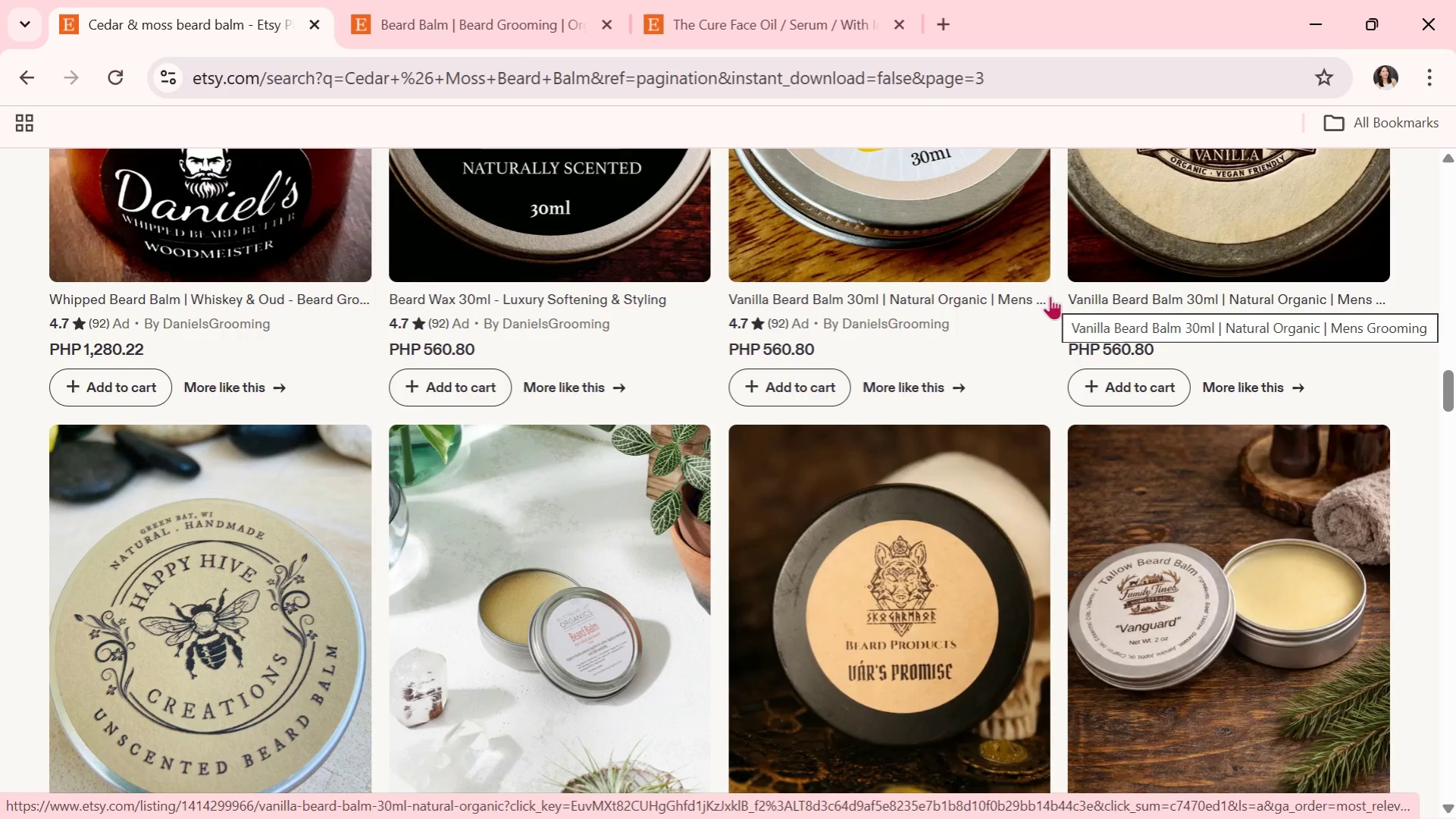 
wait(6.42)
 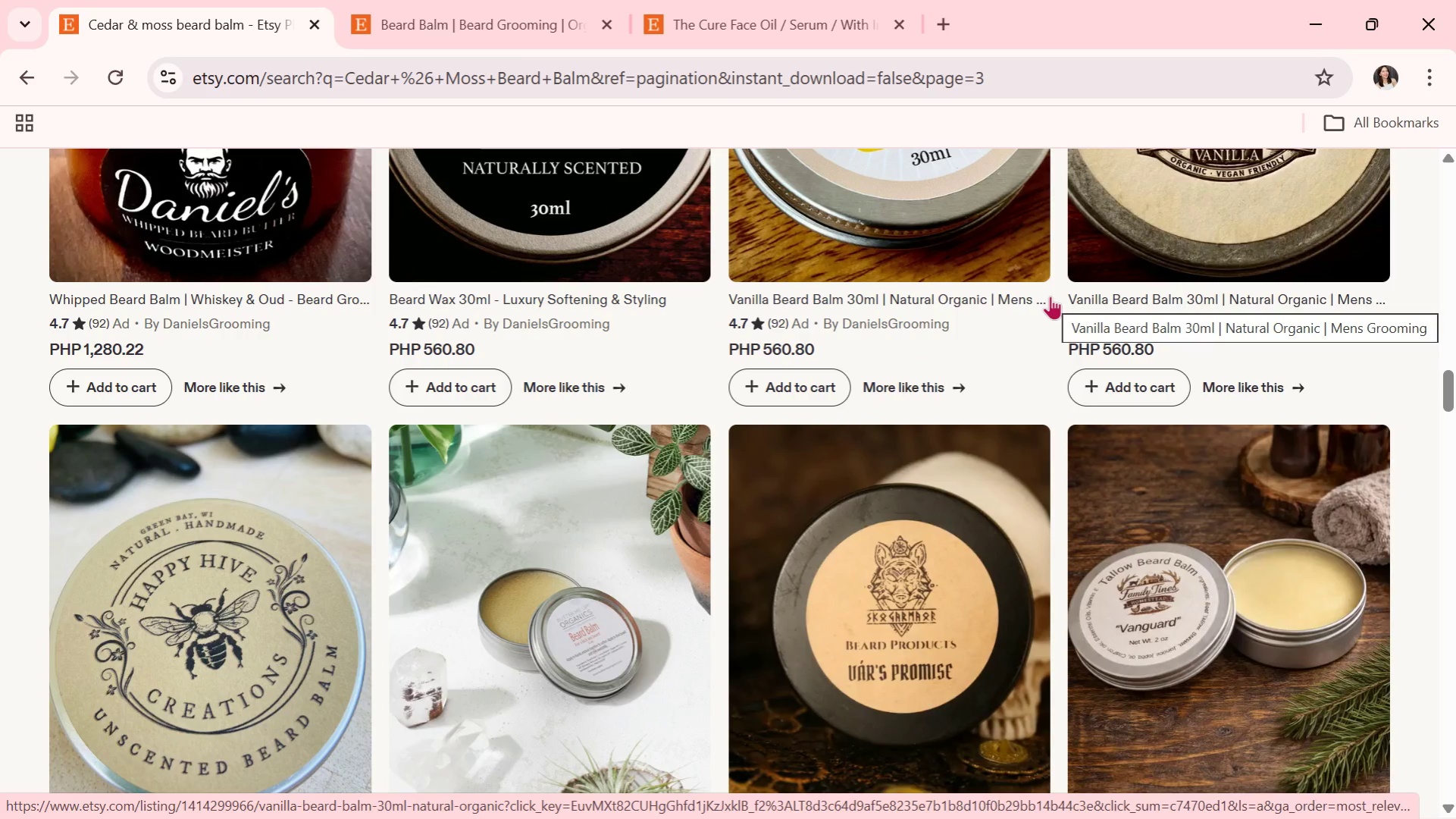 
scroll: coordinate [706, 551], scroll_direction: down, amount: 8.0
 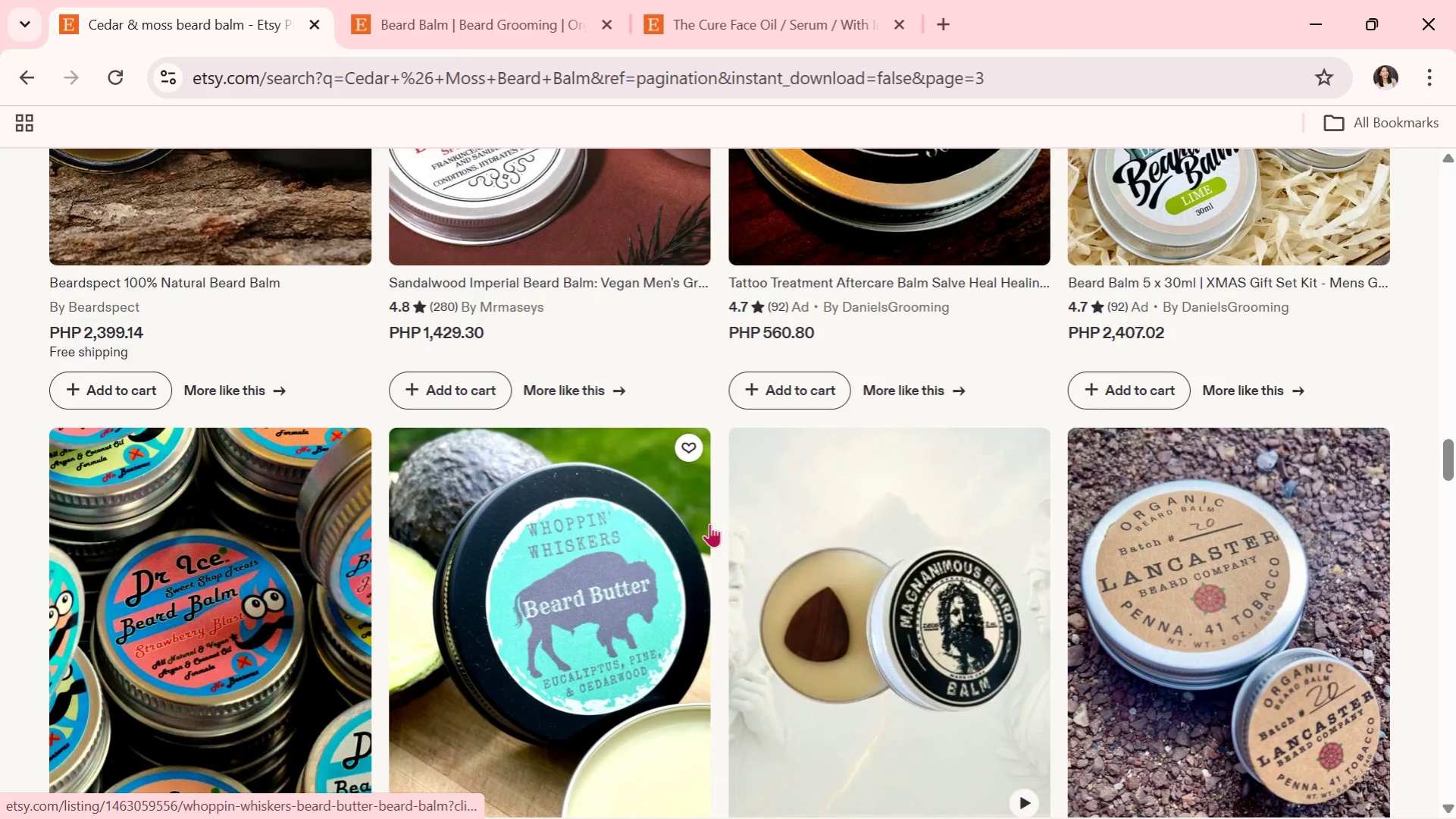 
scroll: coordinate [966, 612], scroll_direction: down, amount: 15.0
 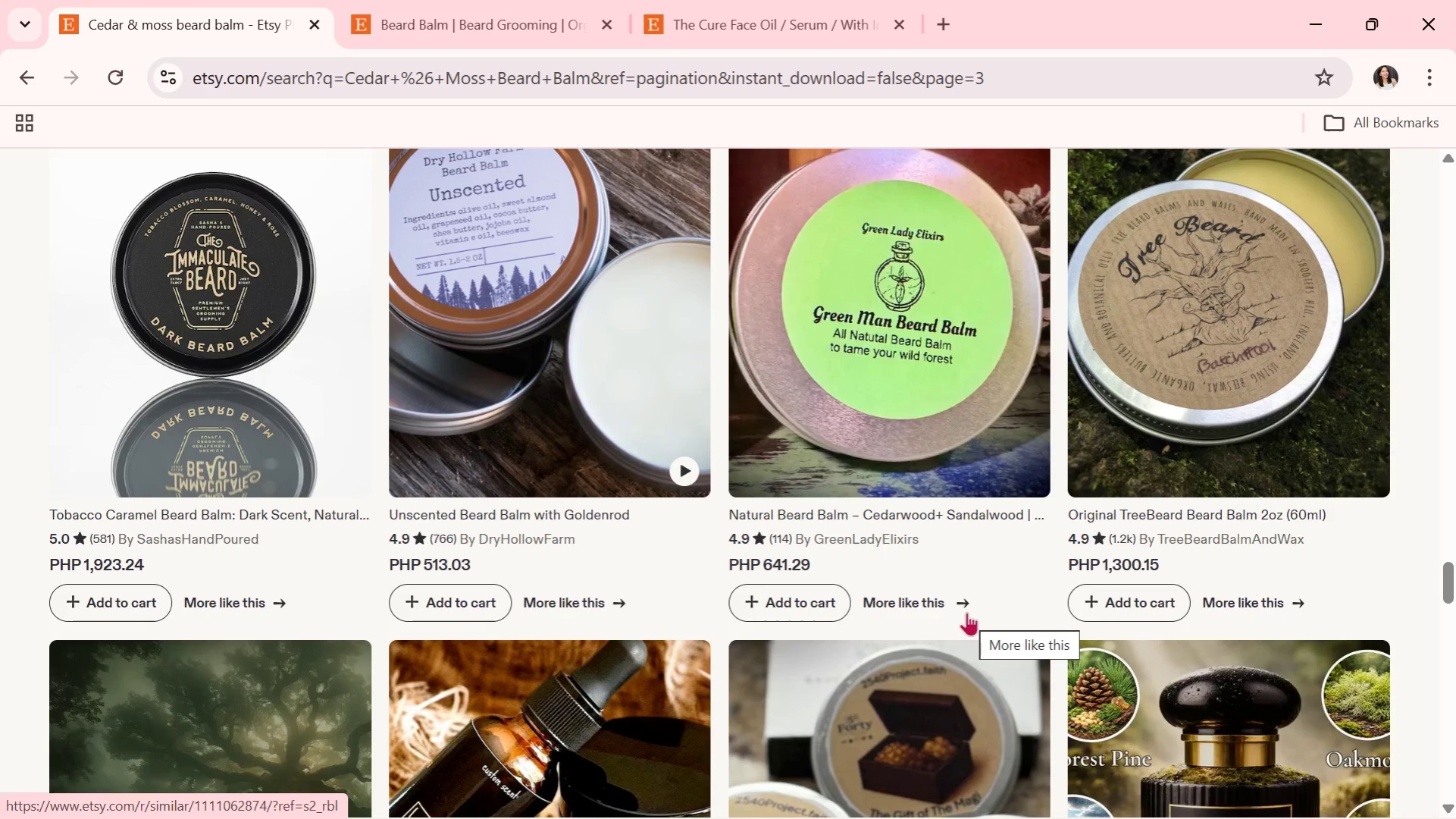 
wait(5.61)
 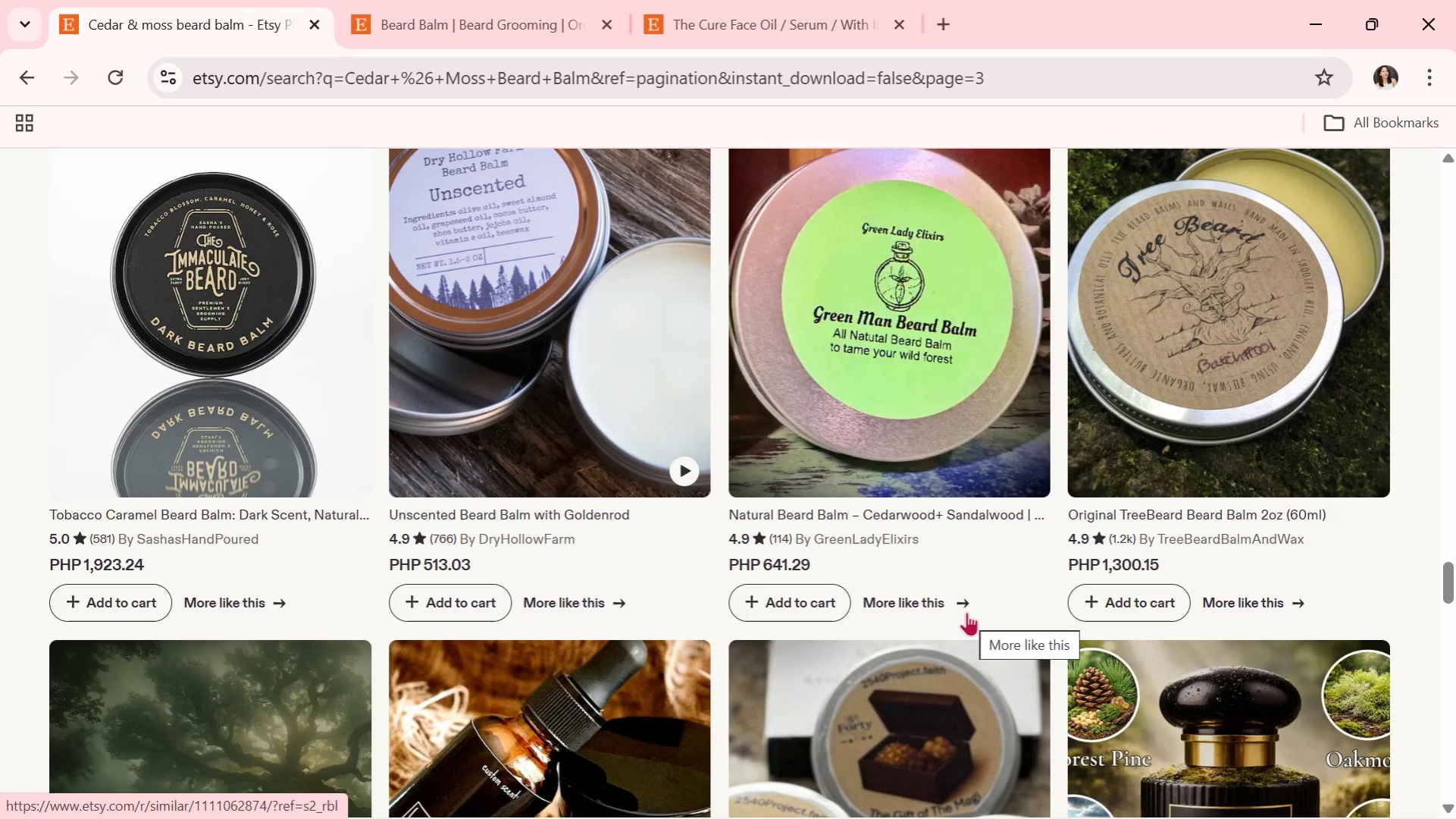 
scroll: coordinate [887, 538], scroll_direction: down, amount: 10.0
 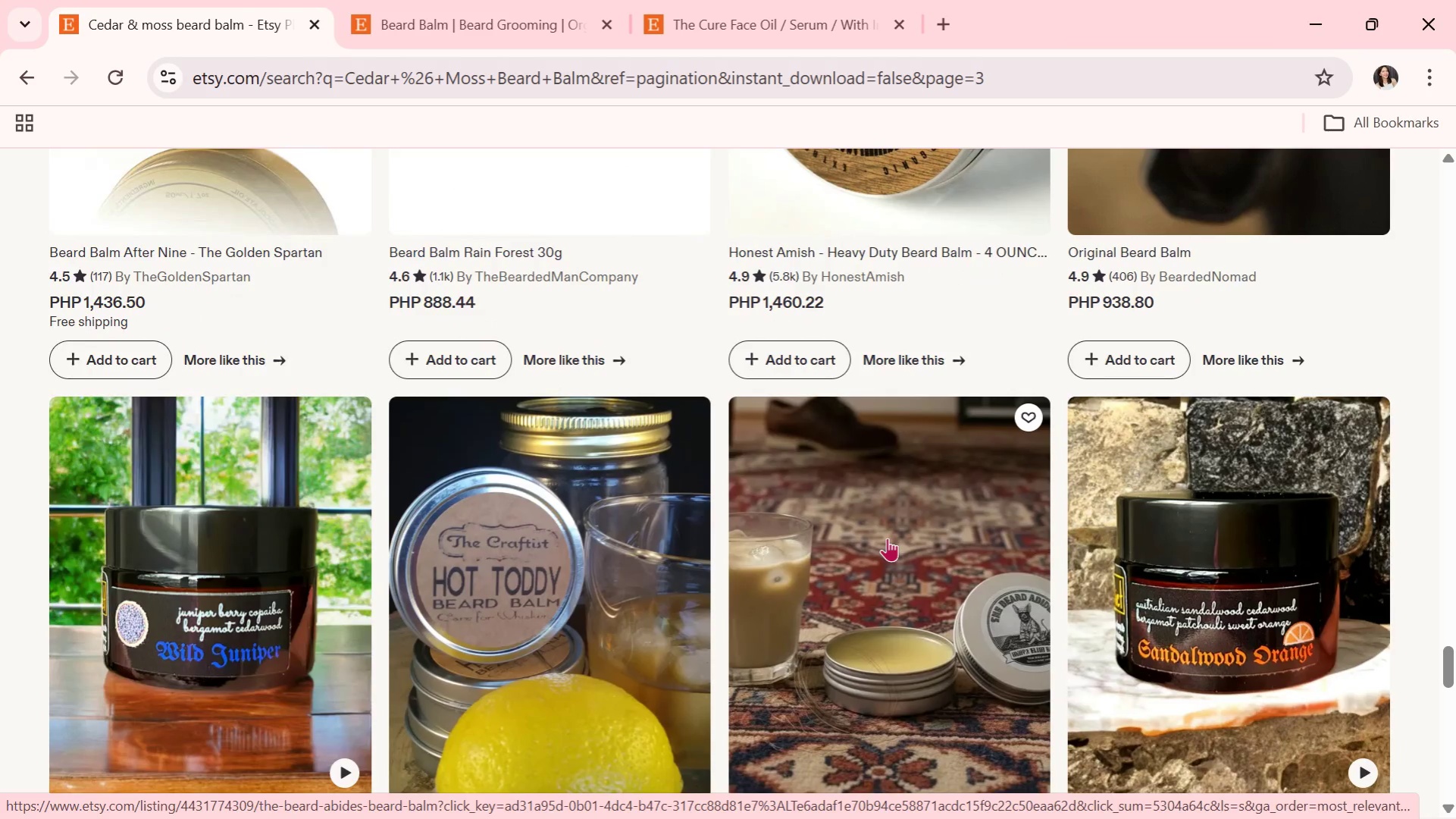 
scroll: coordinate [860, 530], scroll_direction: down, amount: 8.0
 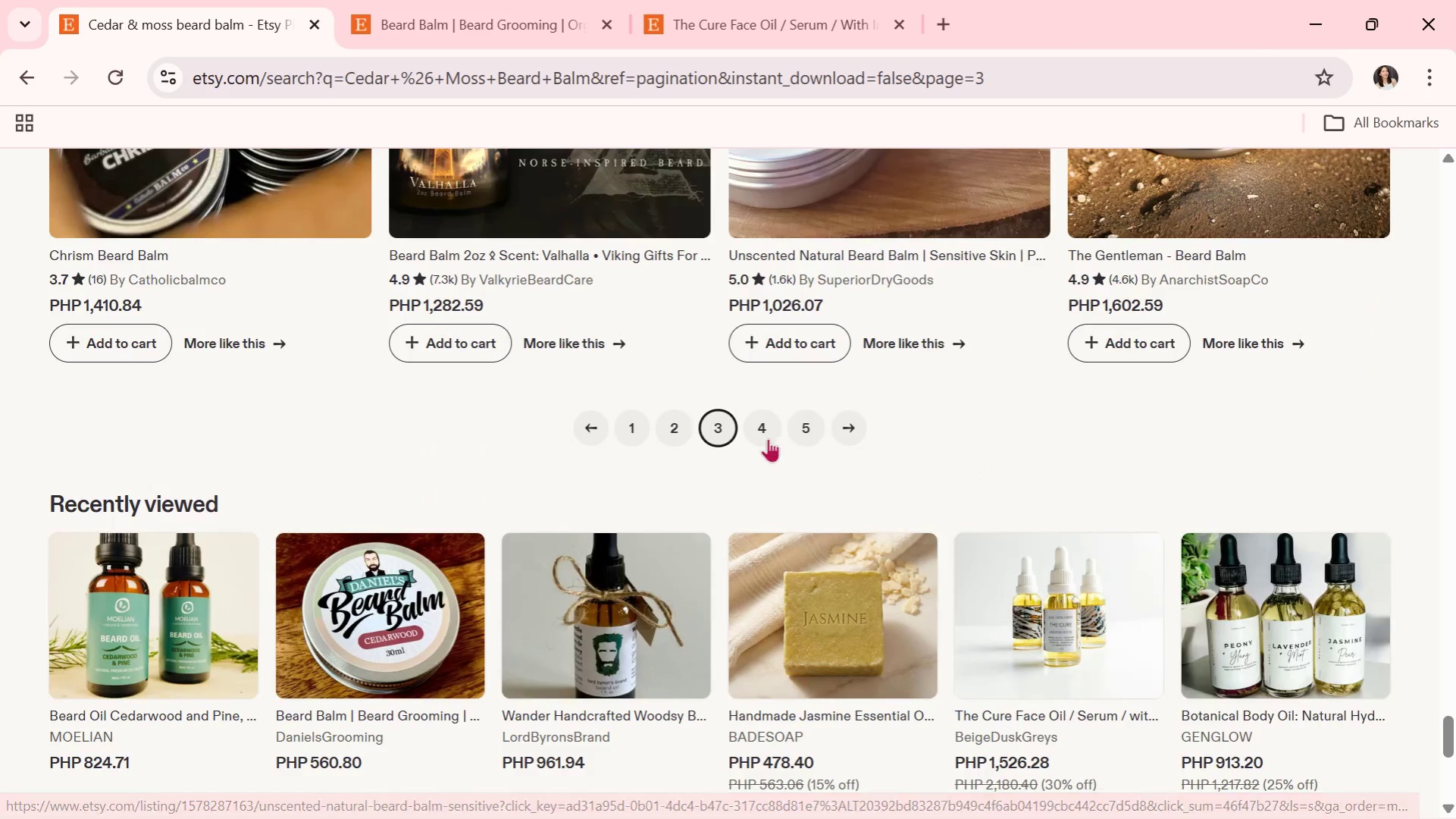 
left_click([747, 428])
 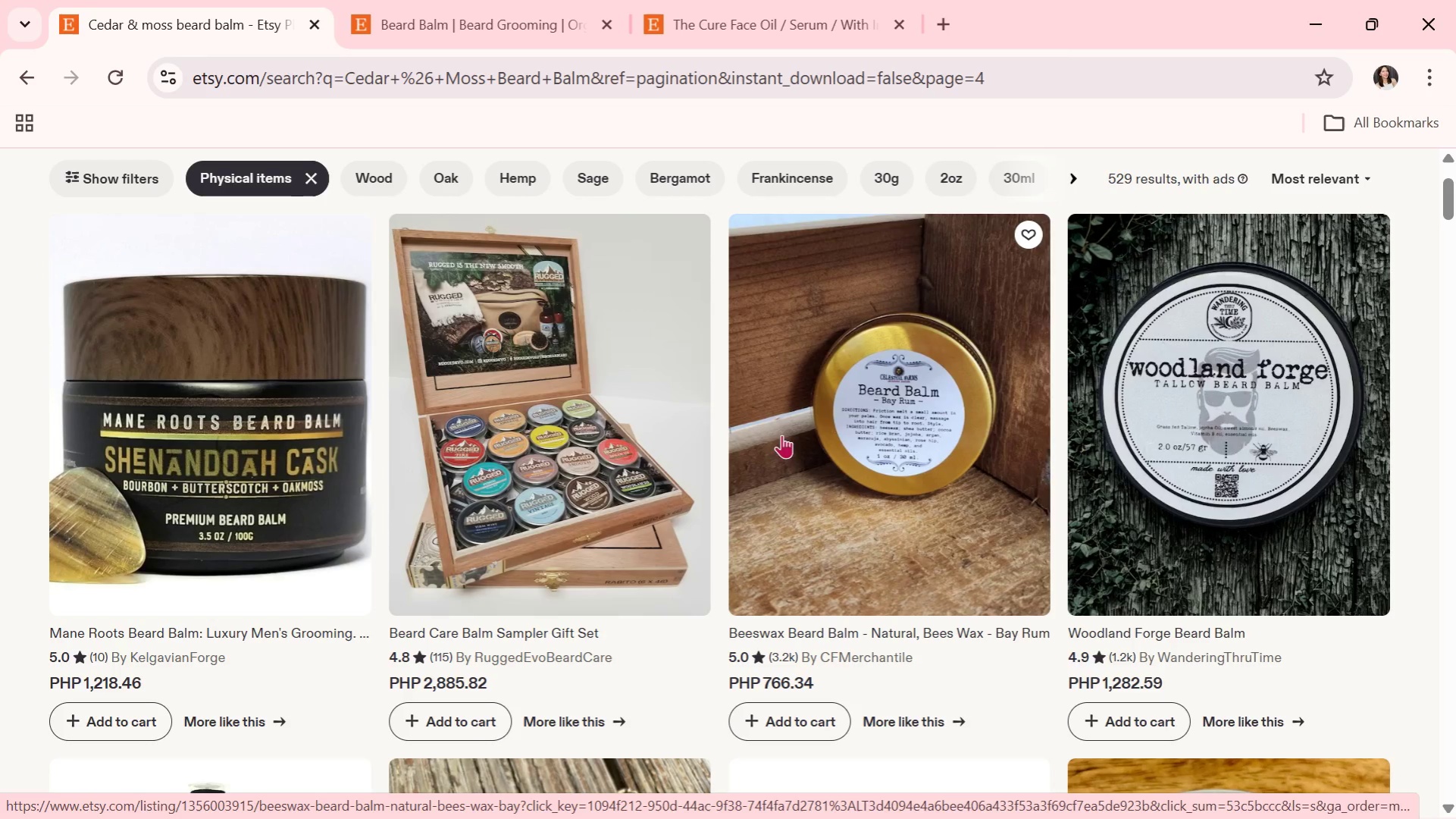 
wait(11.77)
 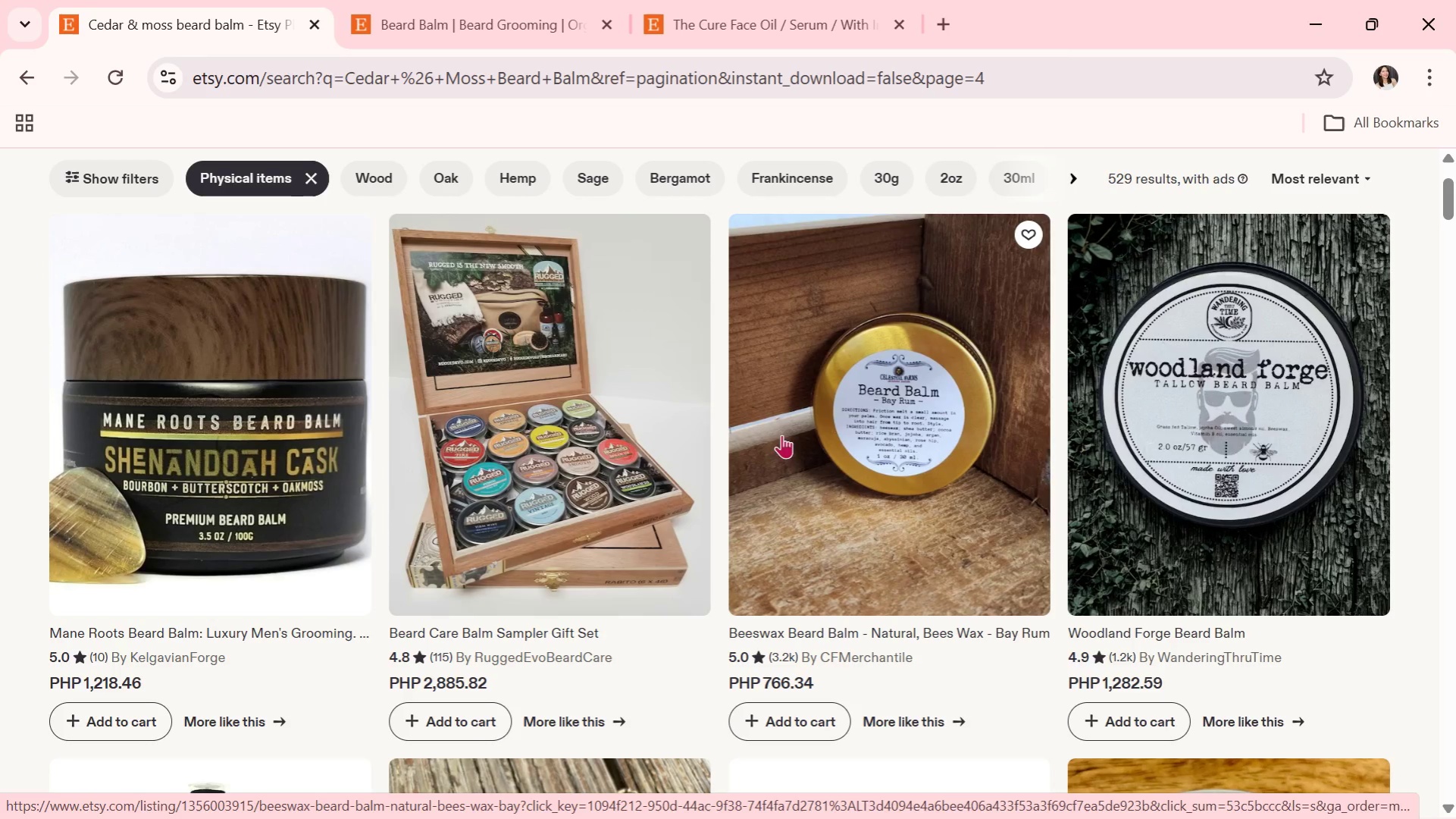 
scroll: coordinate [815, 462], scroll_direction: down, amount: 1.0
 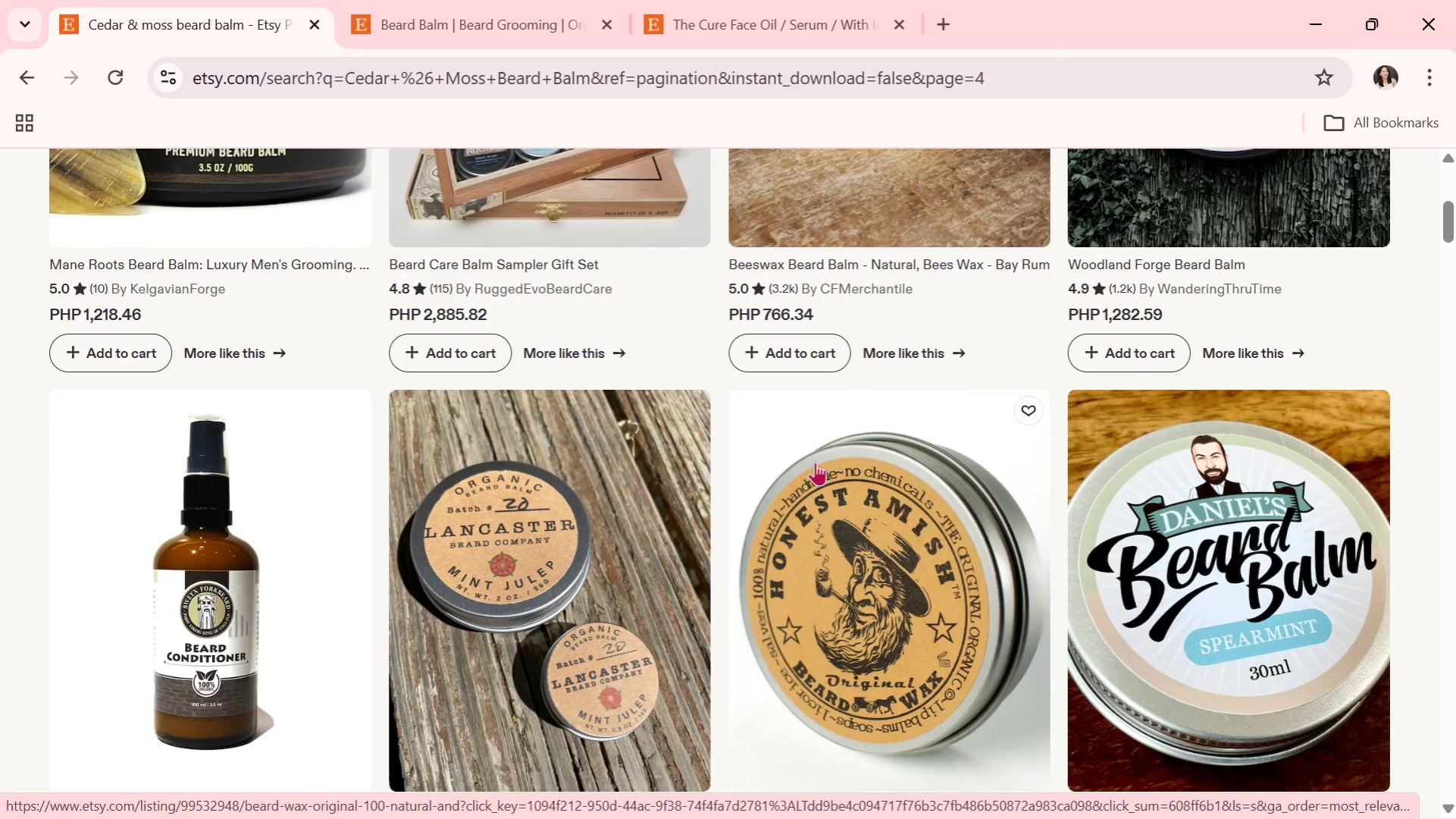 
wait(6.45)
 